 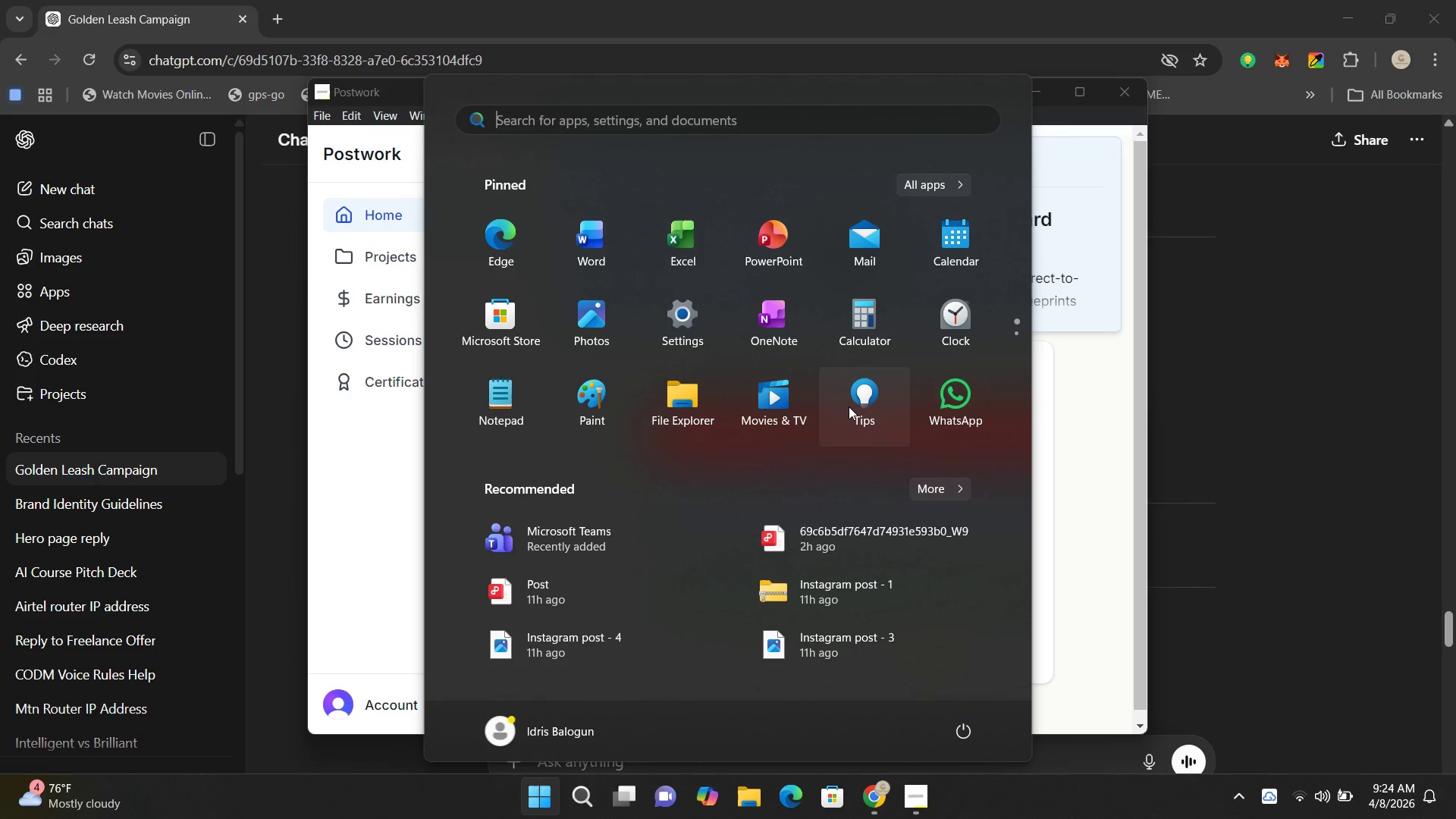 
left_click([648, 23])
 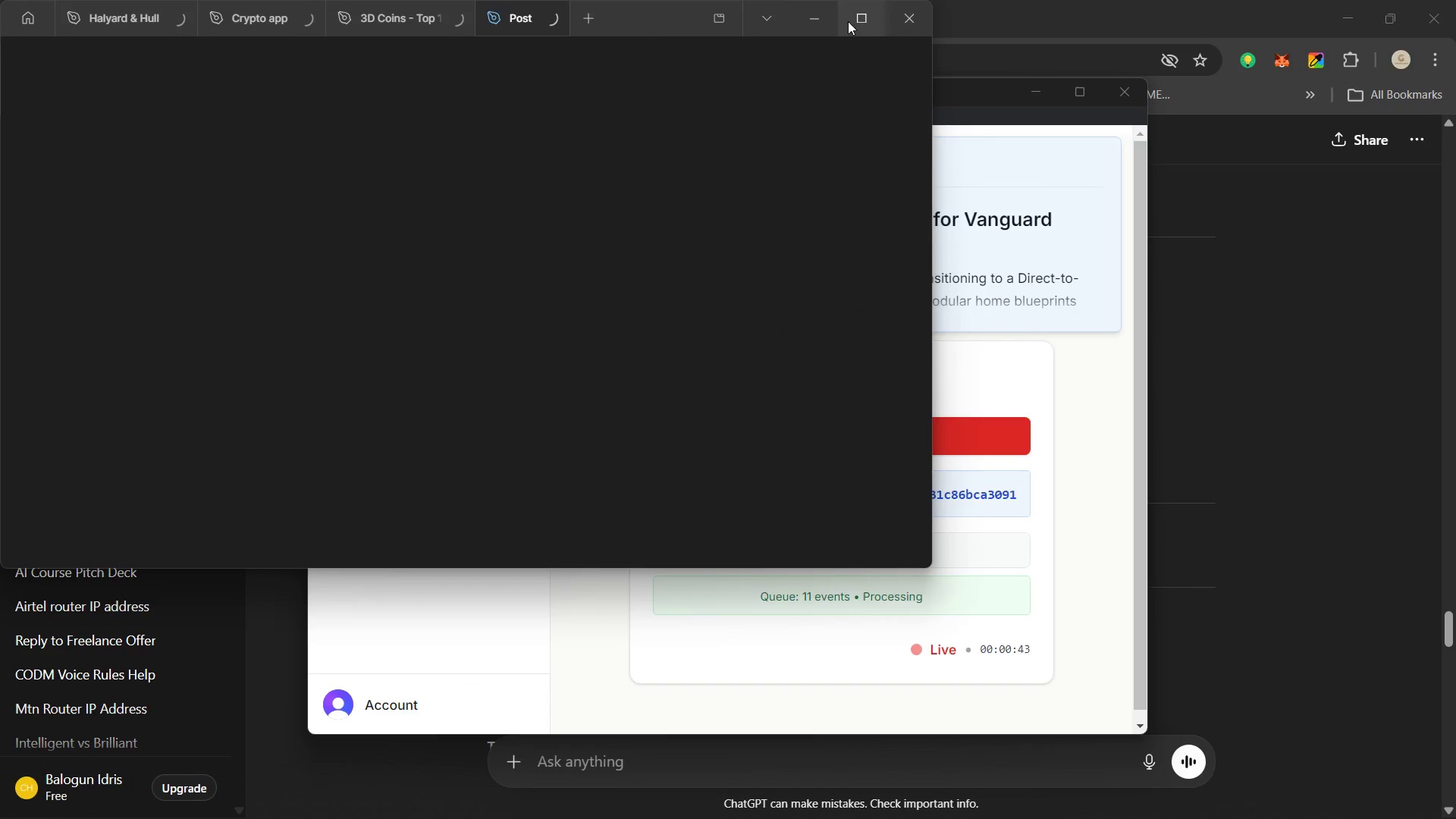 
left_click([852, 20])
 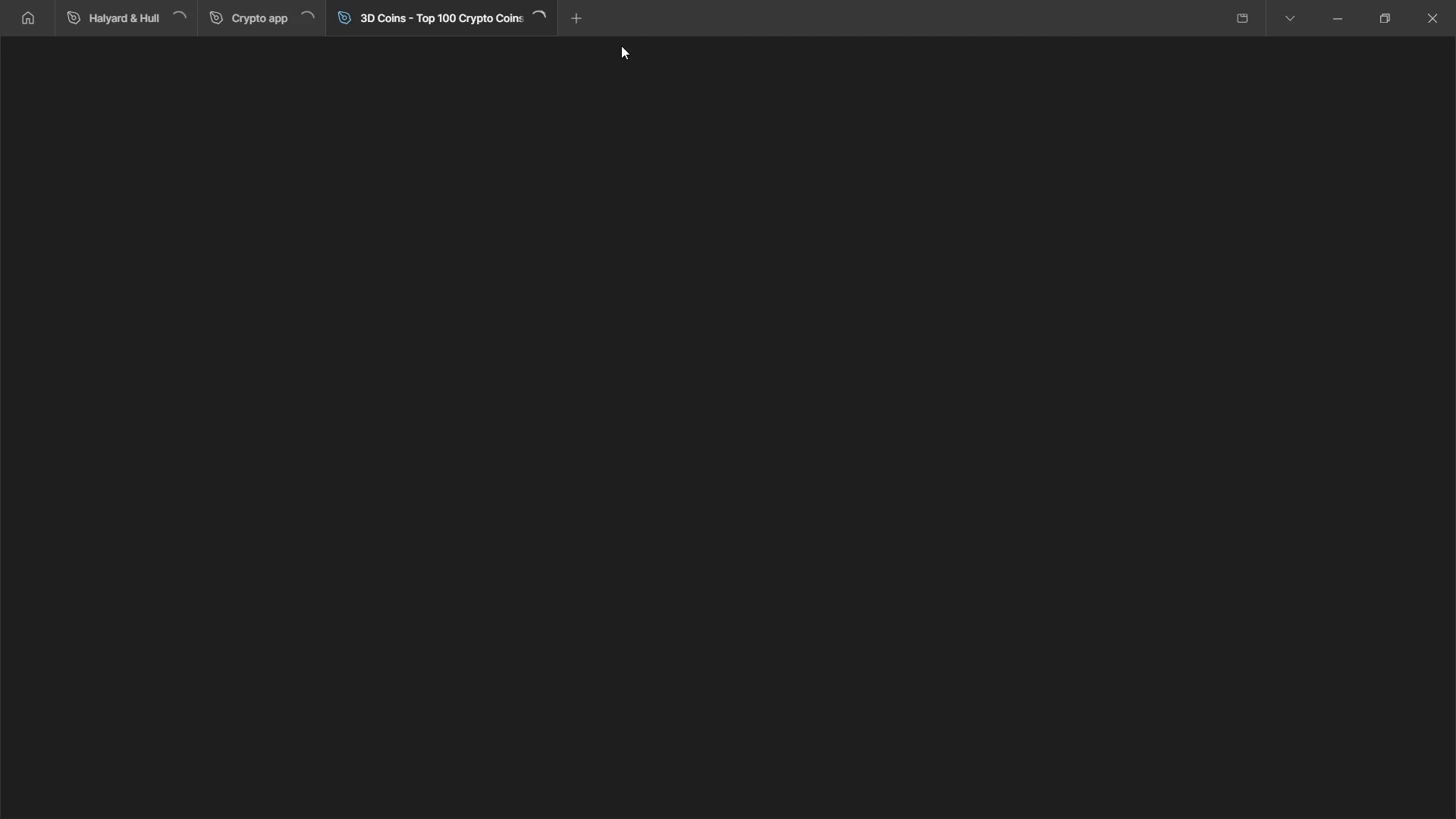 
wait(42.44)
 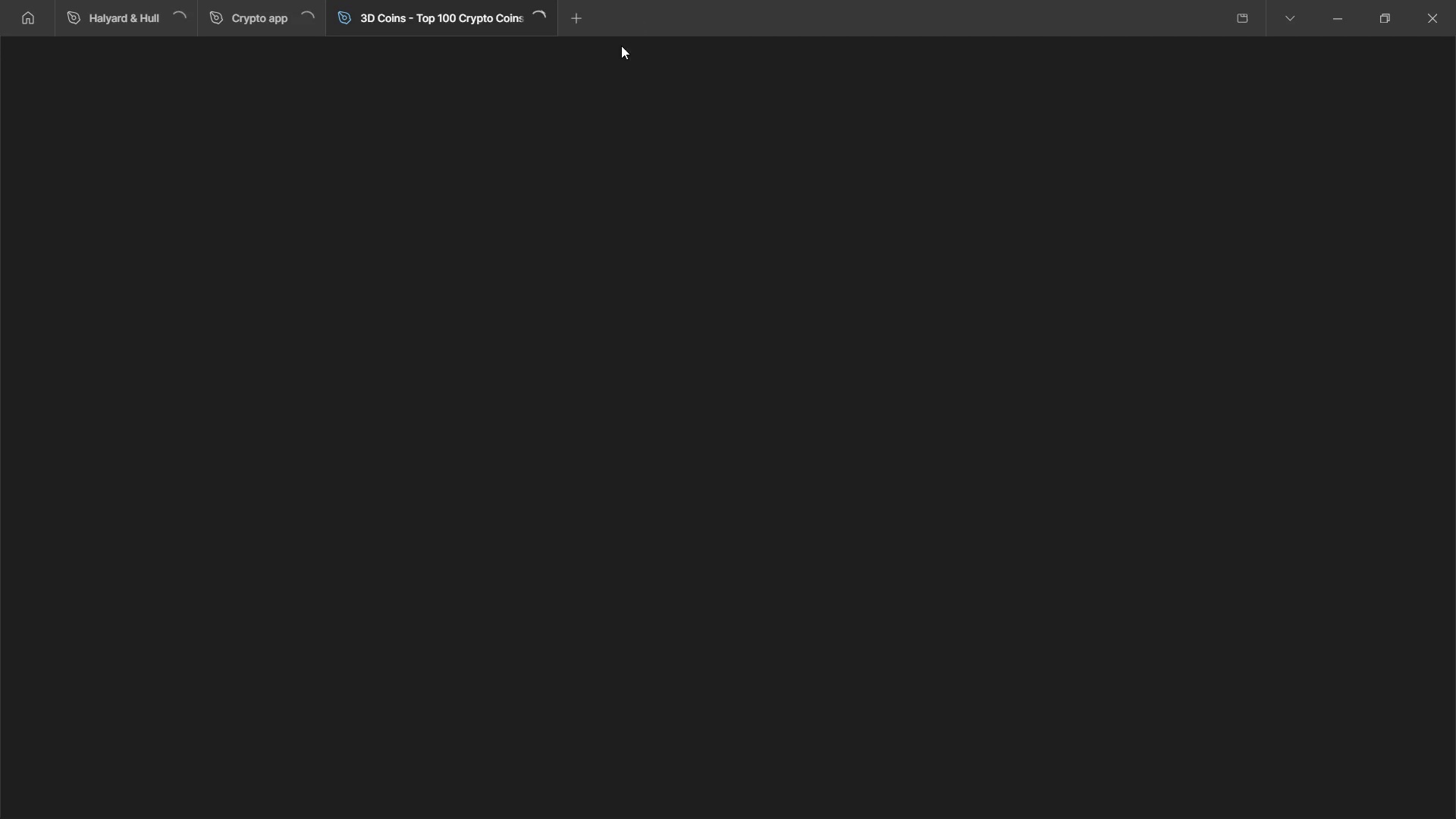 
mouse_move([146, 7])
 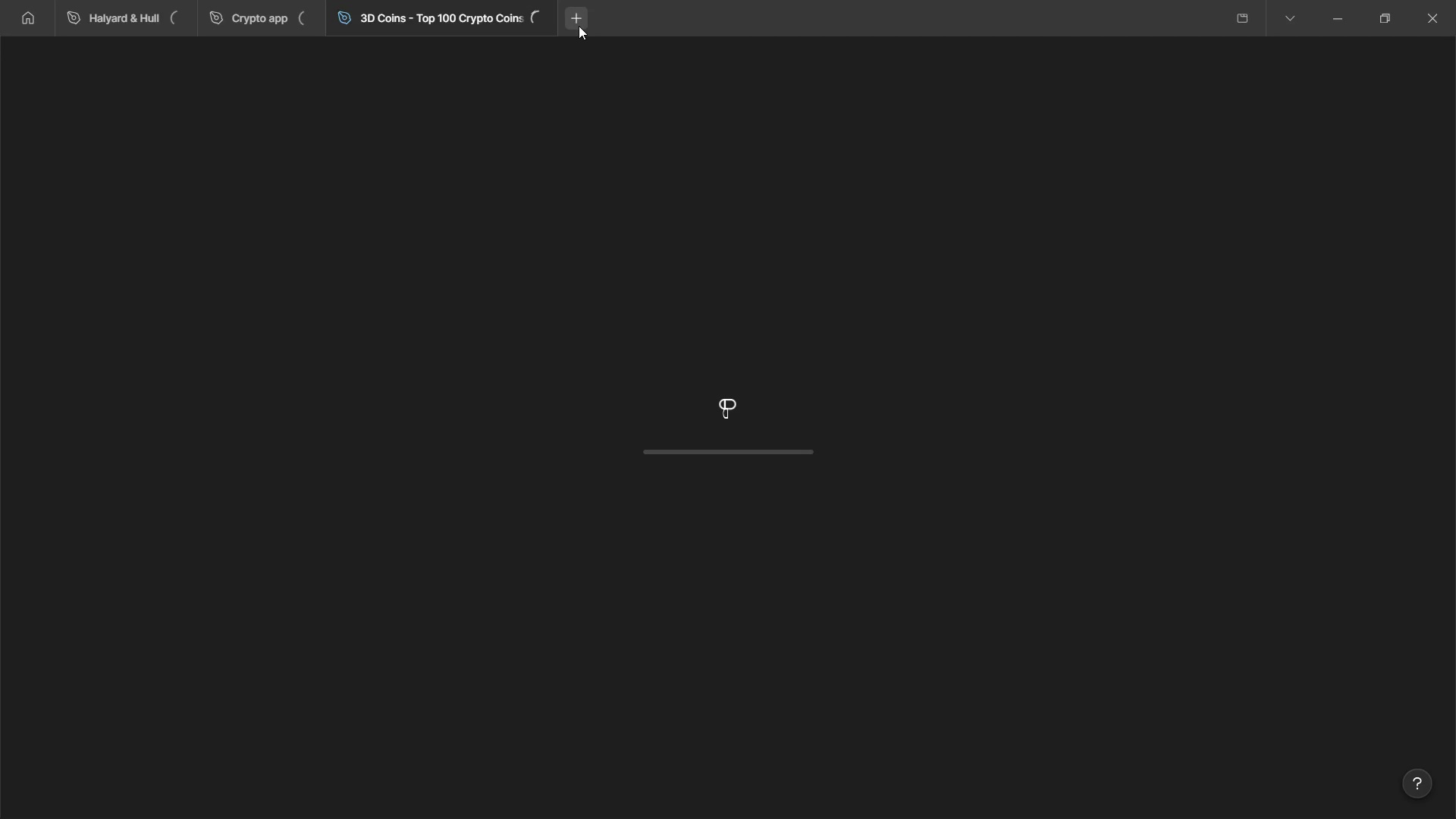 
wait(11.07)
 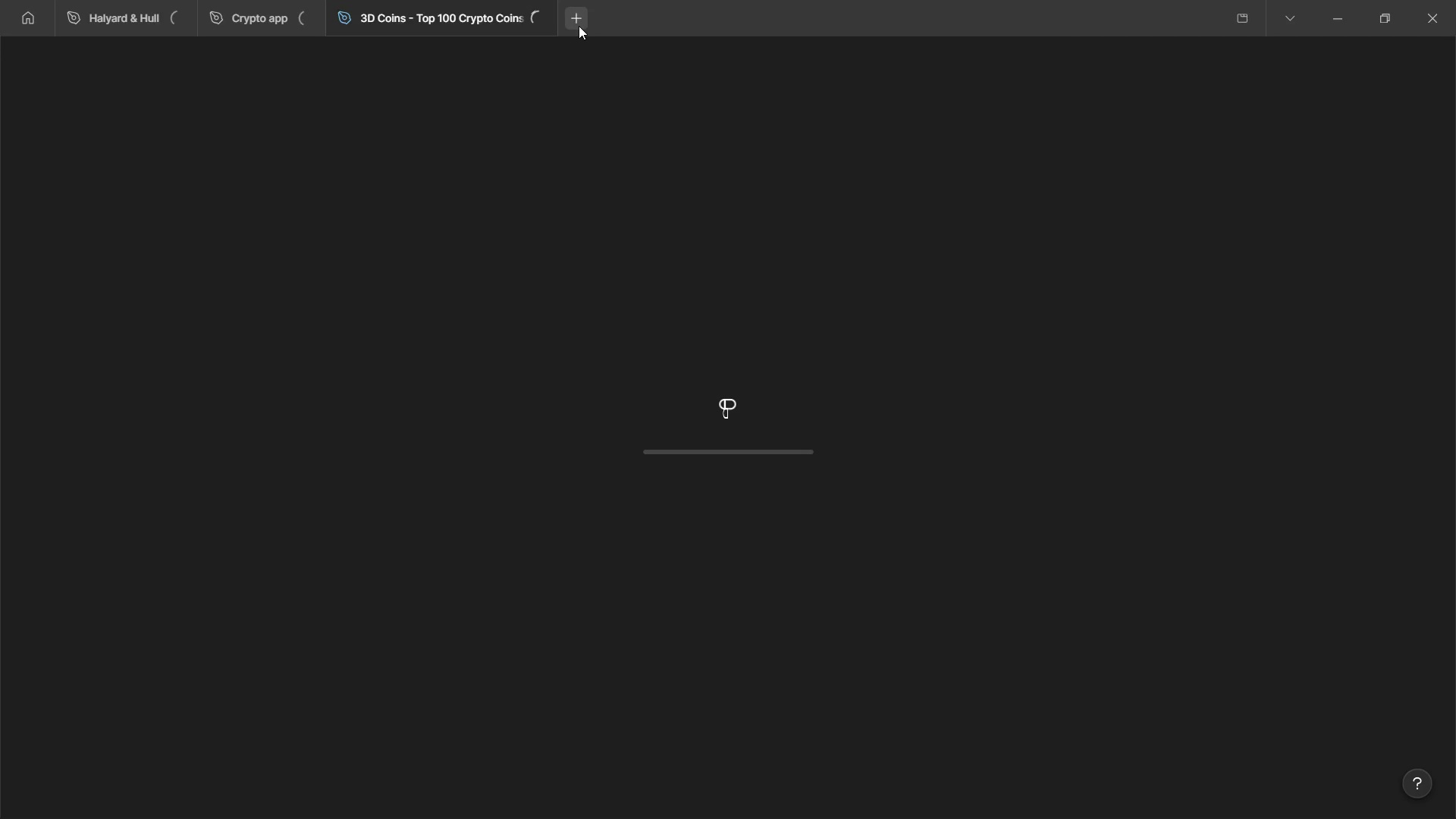 
left_click([573, 19])
 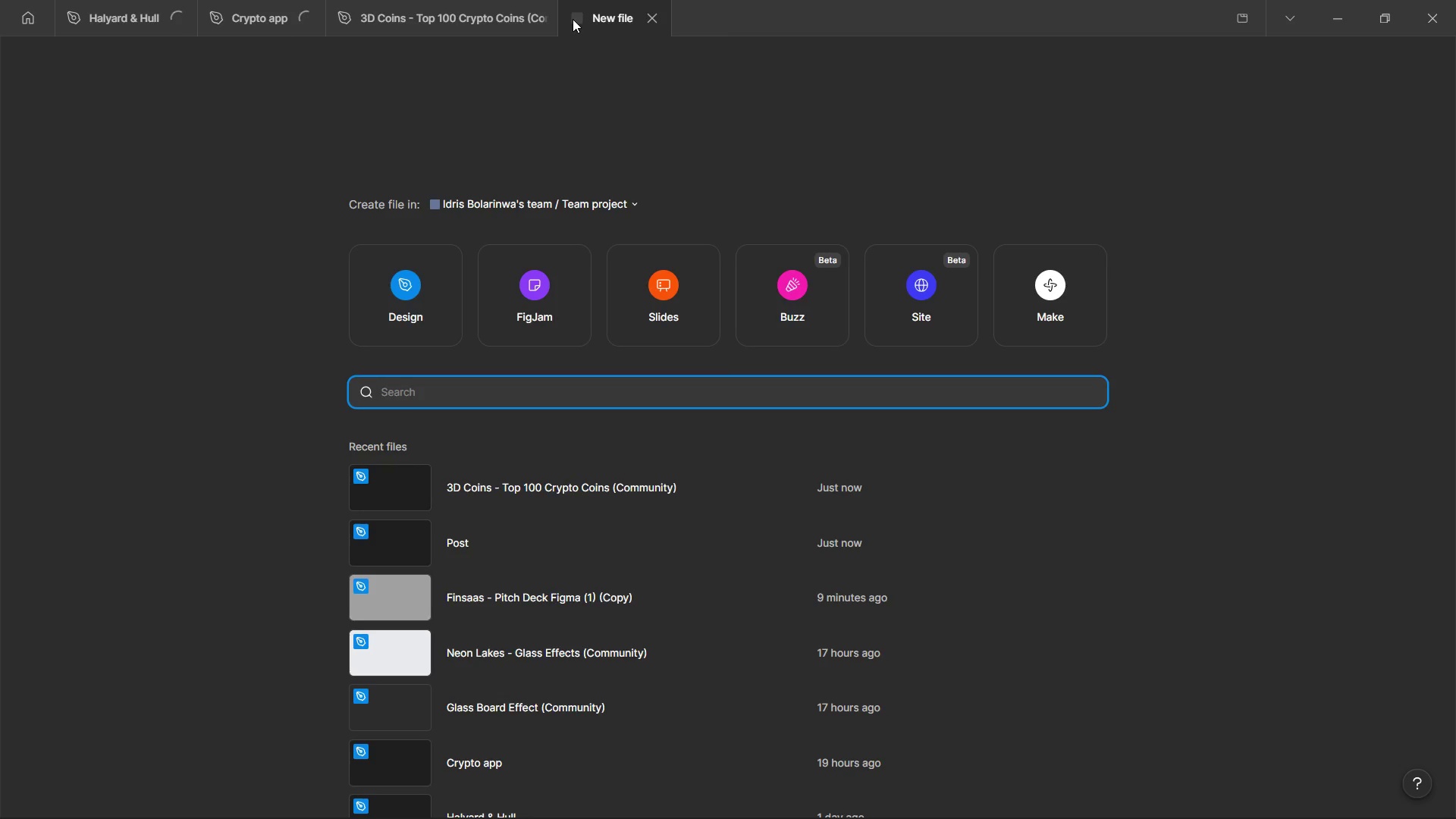 
wait(7.27)
 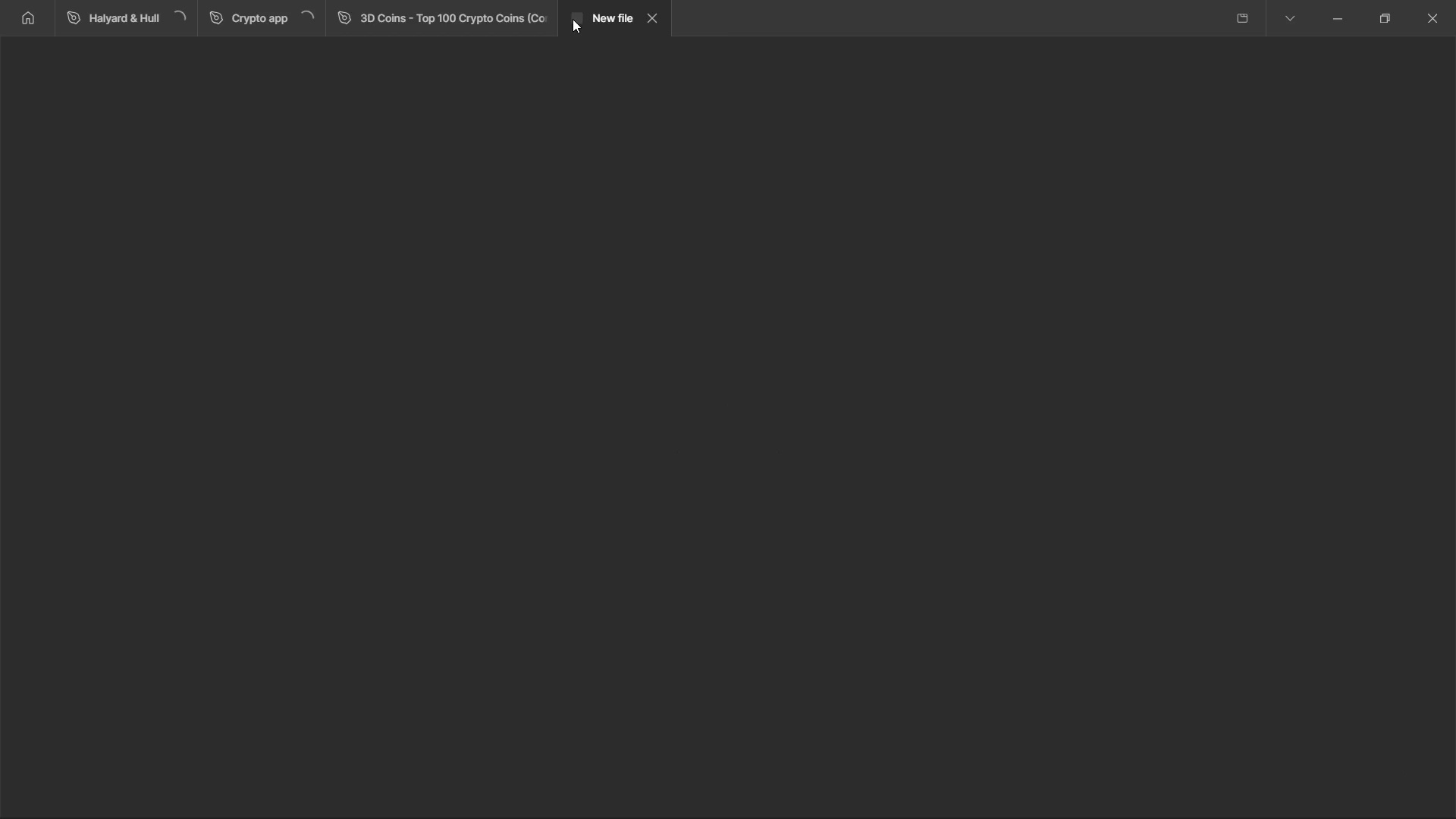 
left_click([400, 305])
 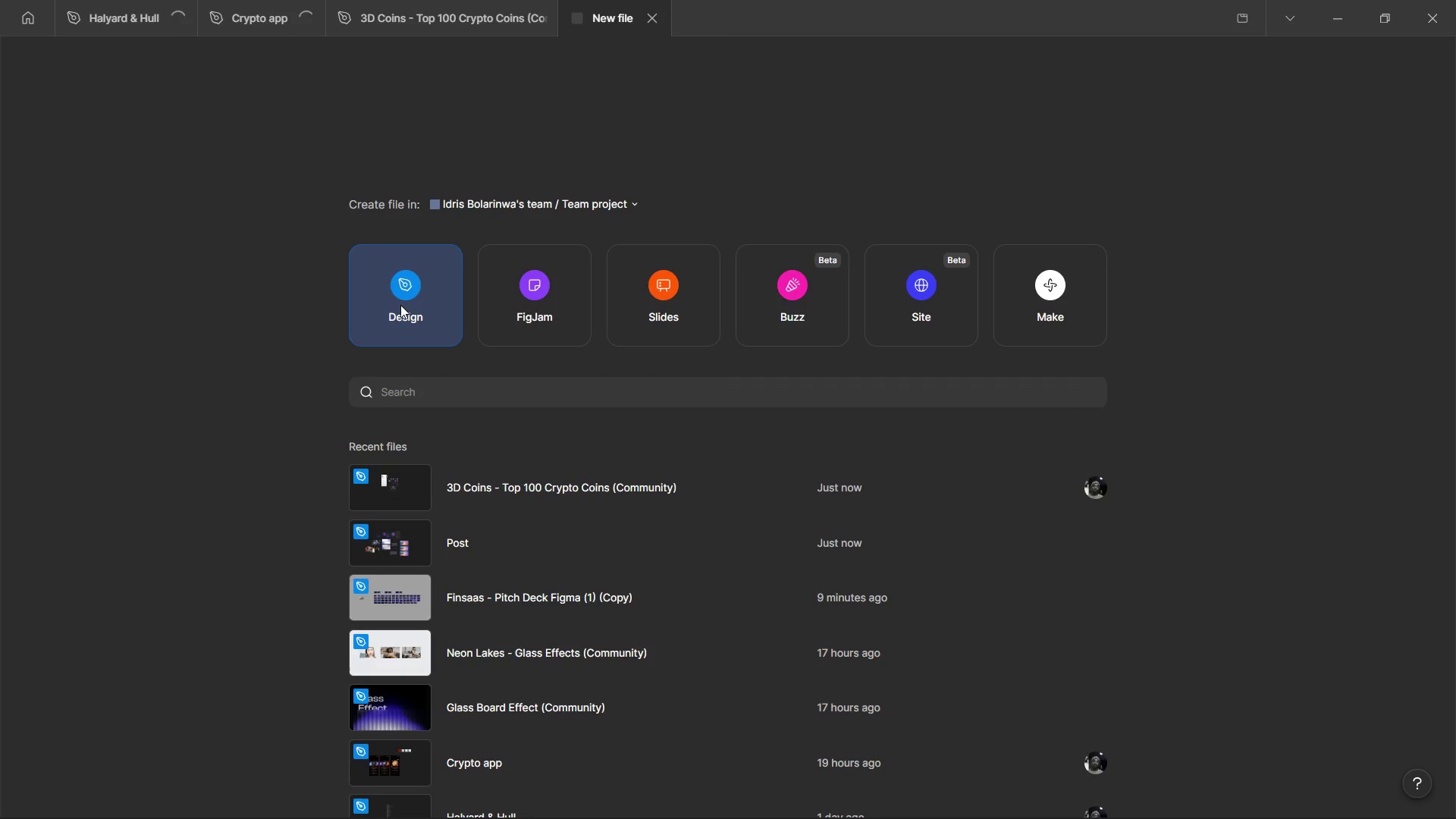 
mouse_move([401, 305])
 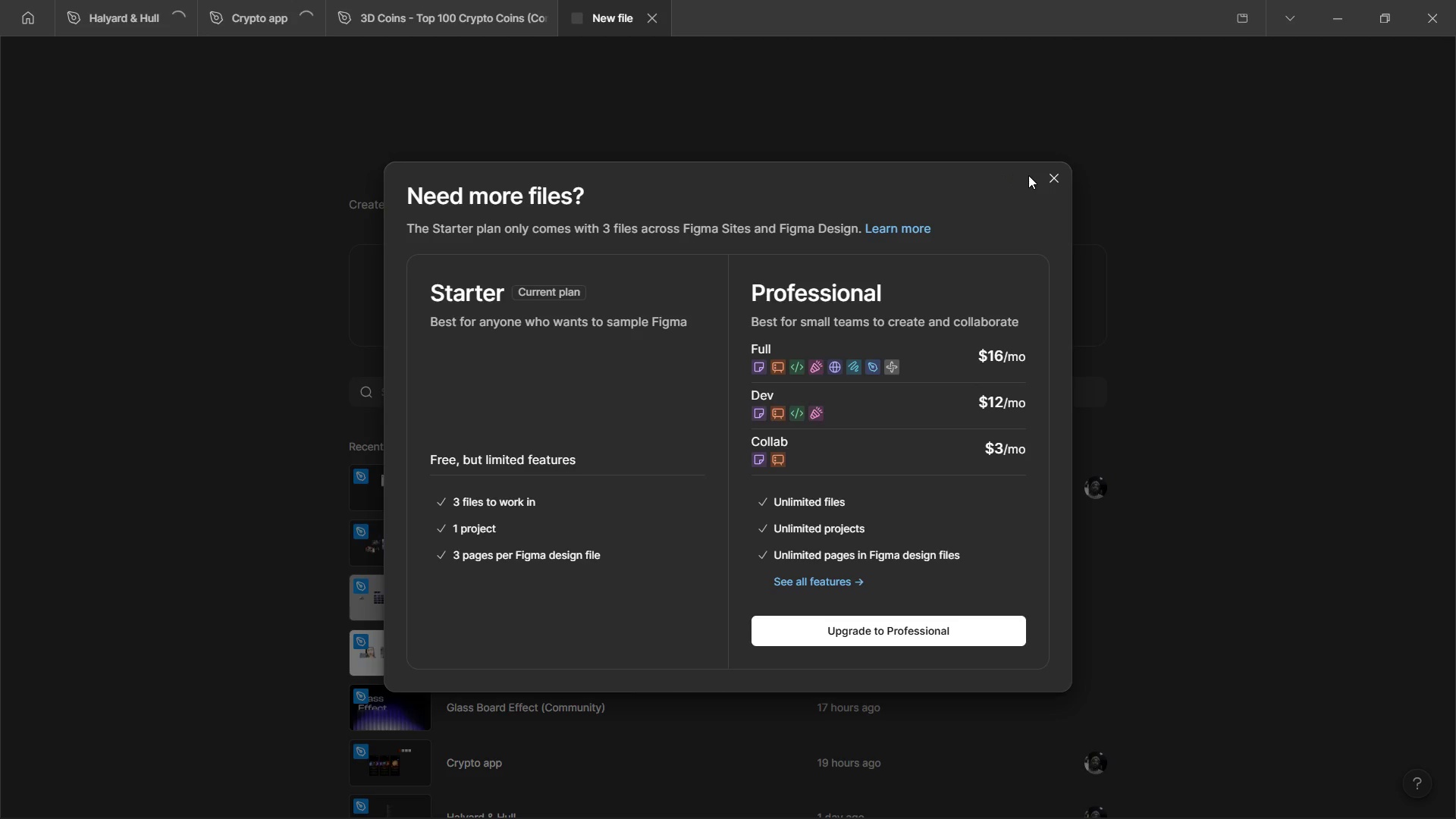 
left_click([1053, 178])
 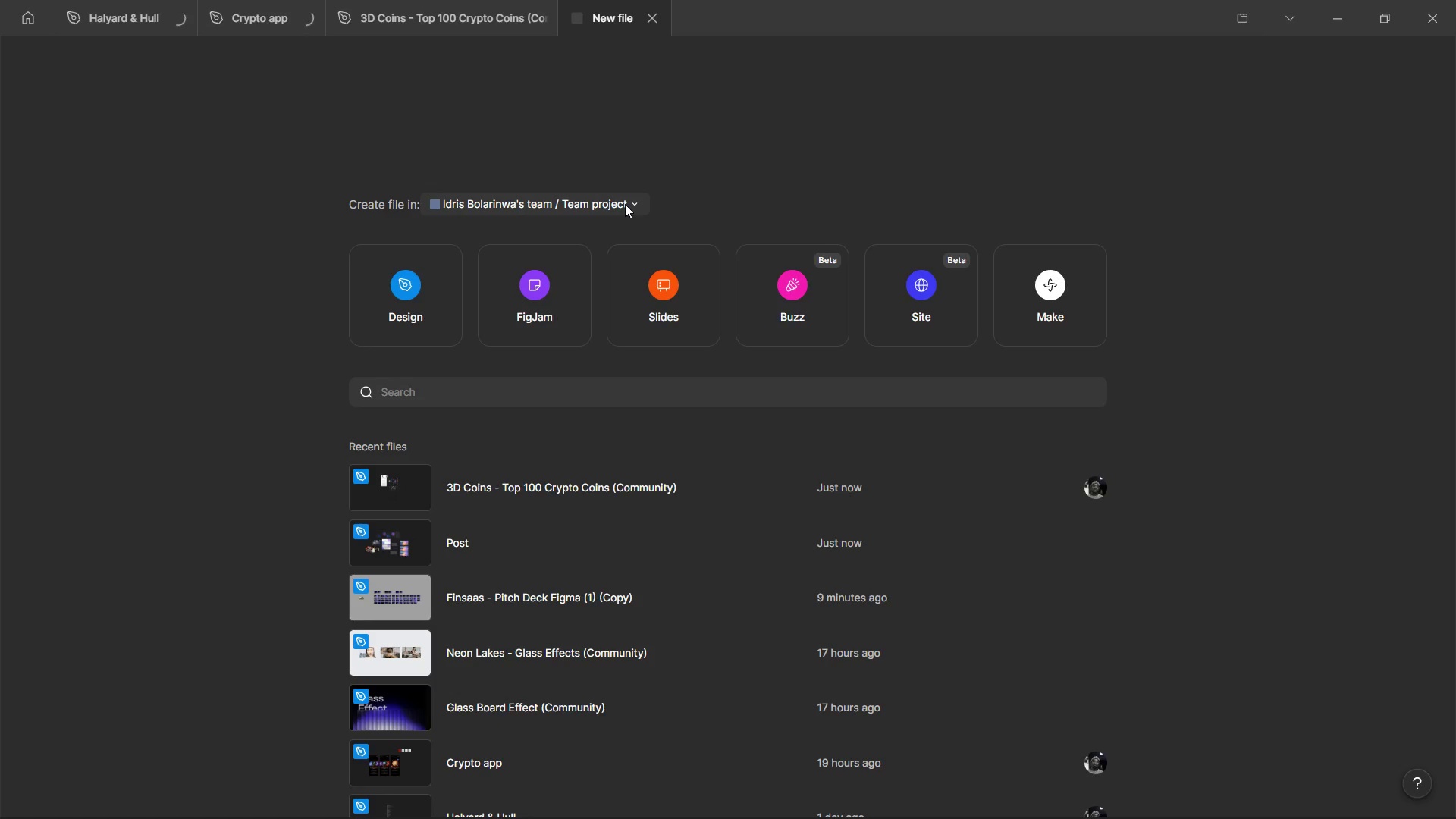 
left_click([625, 204])
 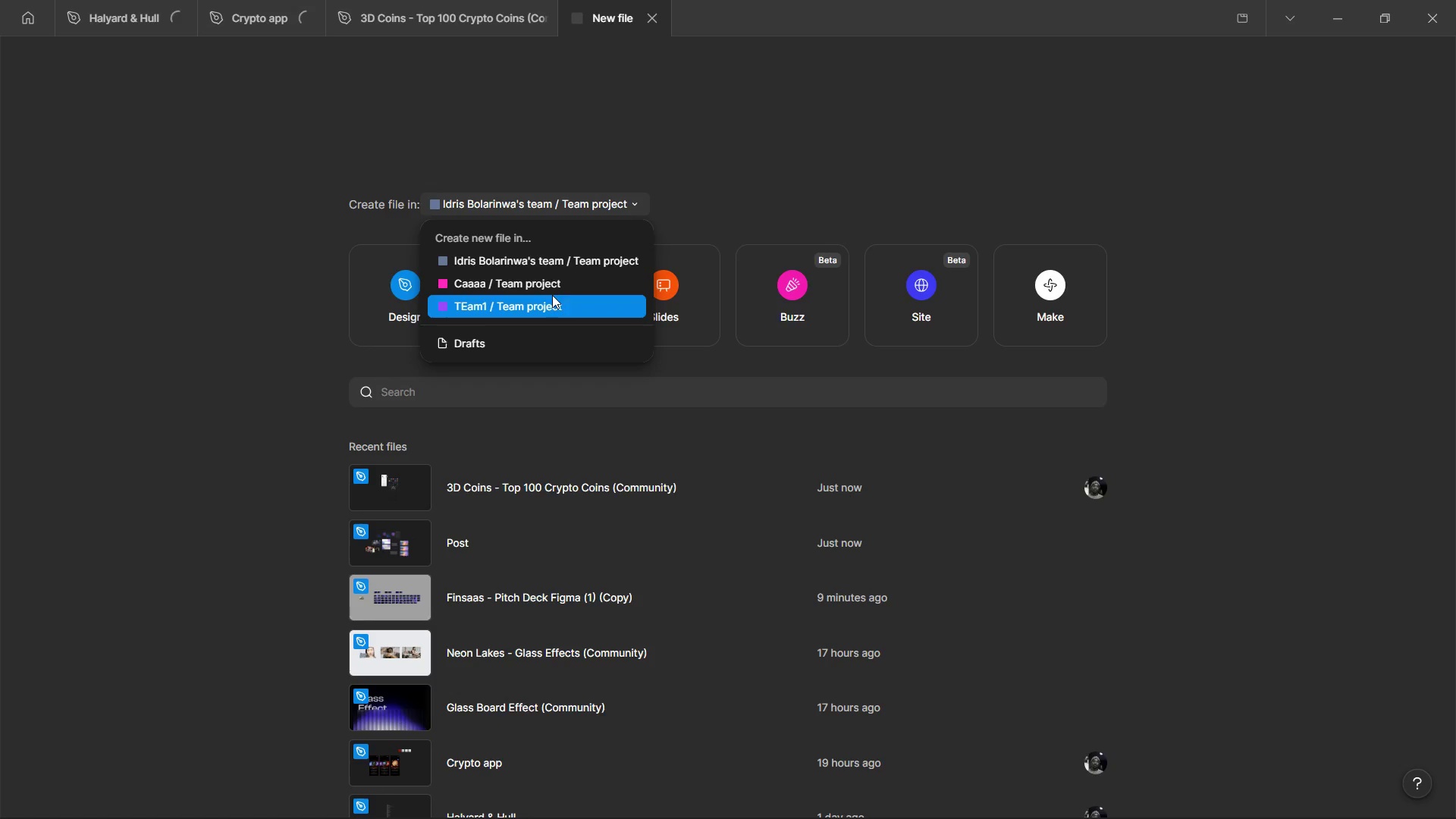 
left_click([549, 301])
 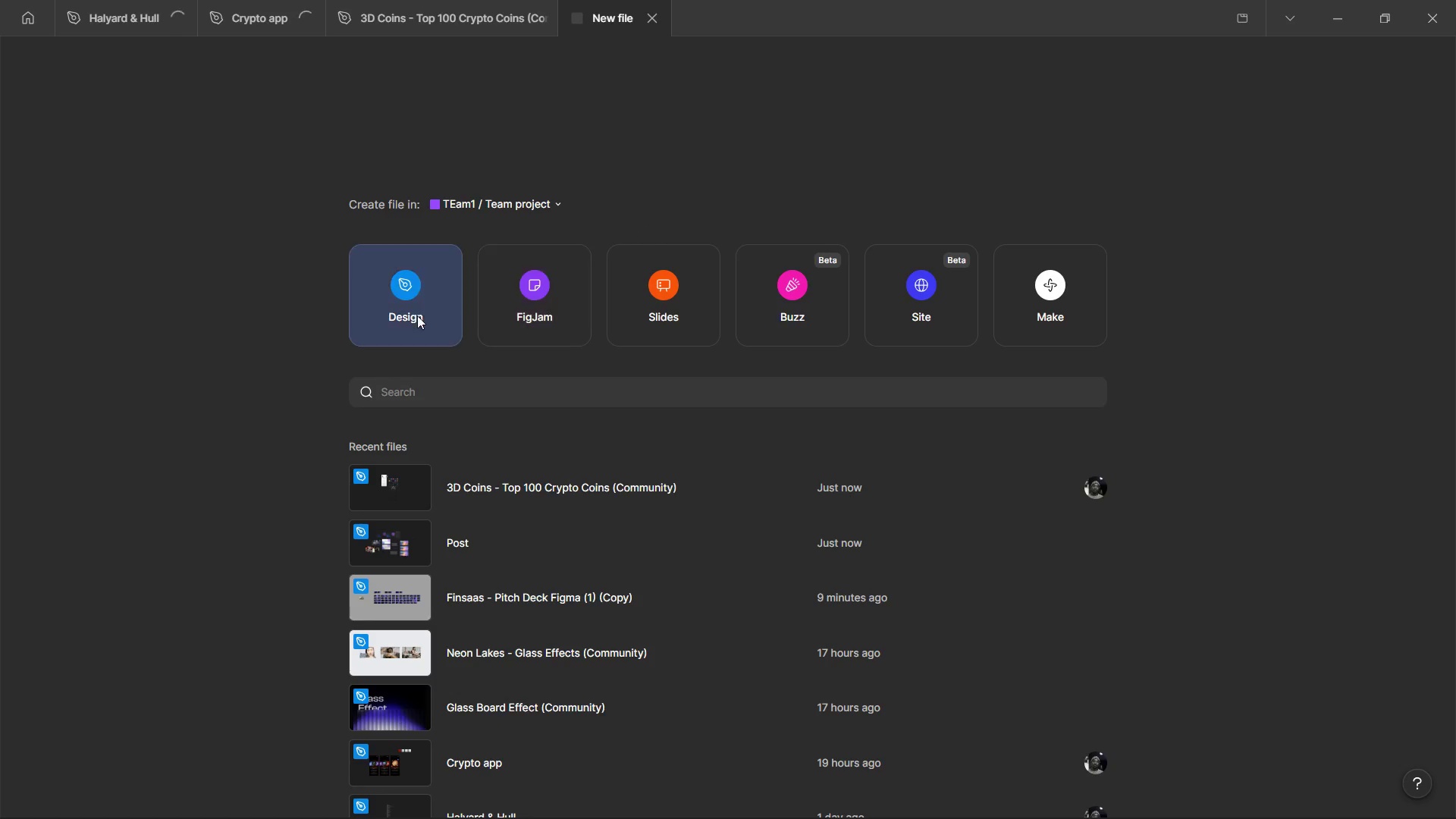 
left_click([411, 315])
 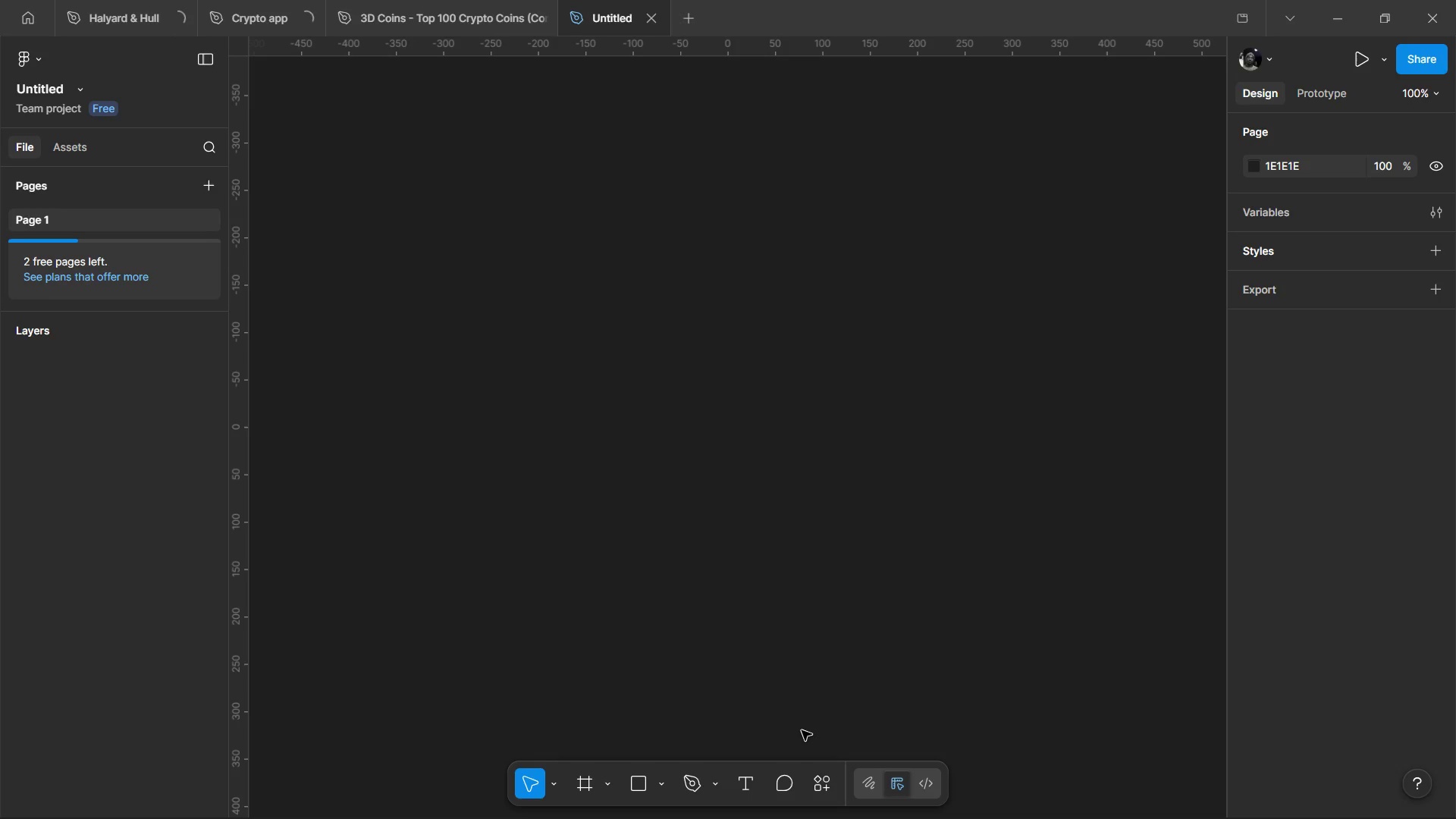 
wait(30.03)
 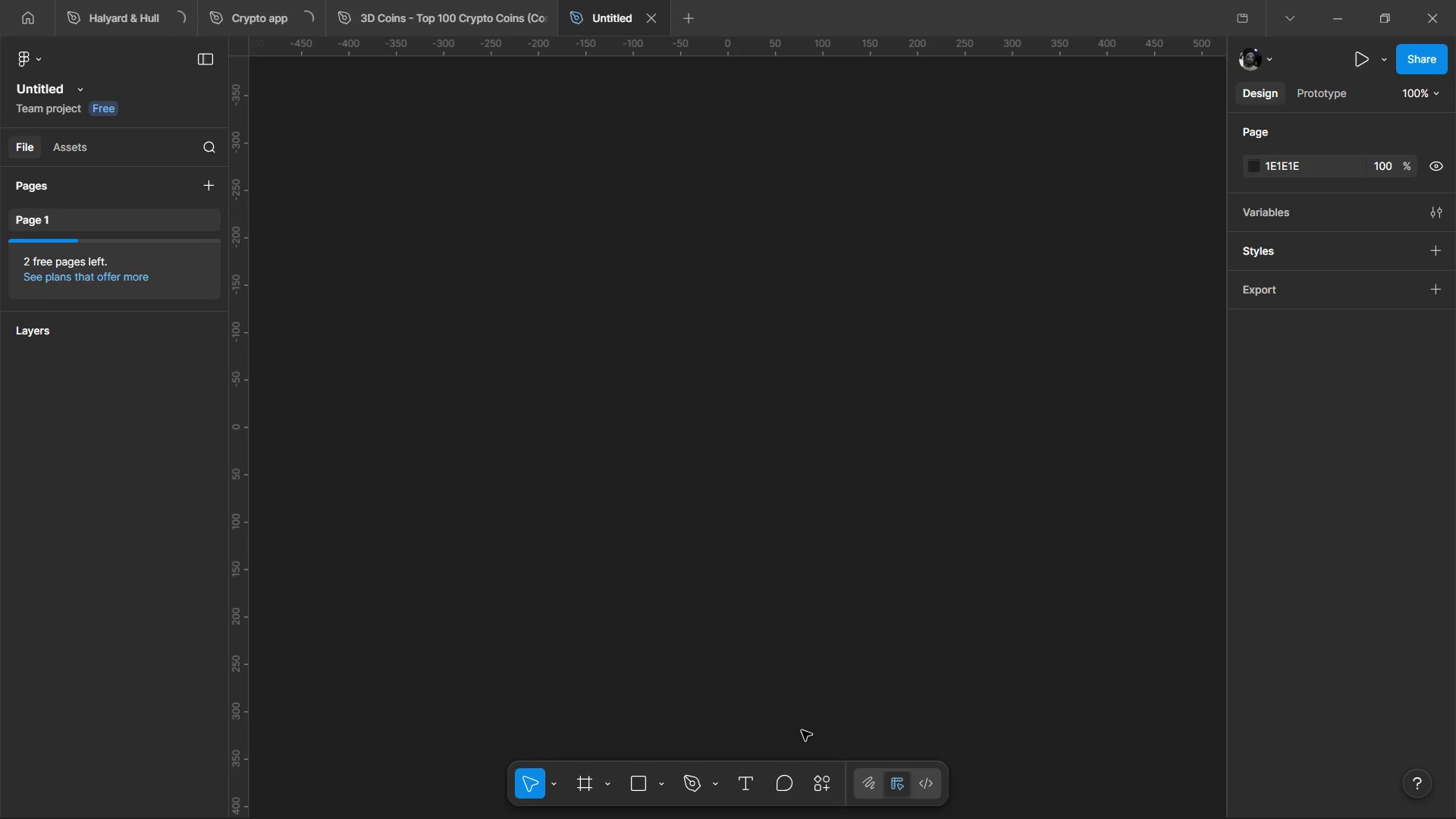 
left_click([593, 780])
 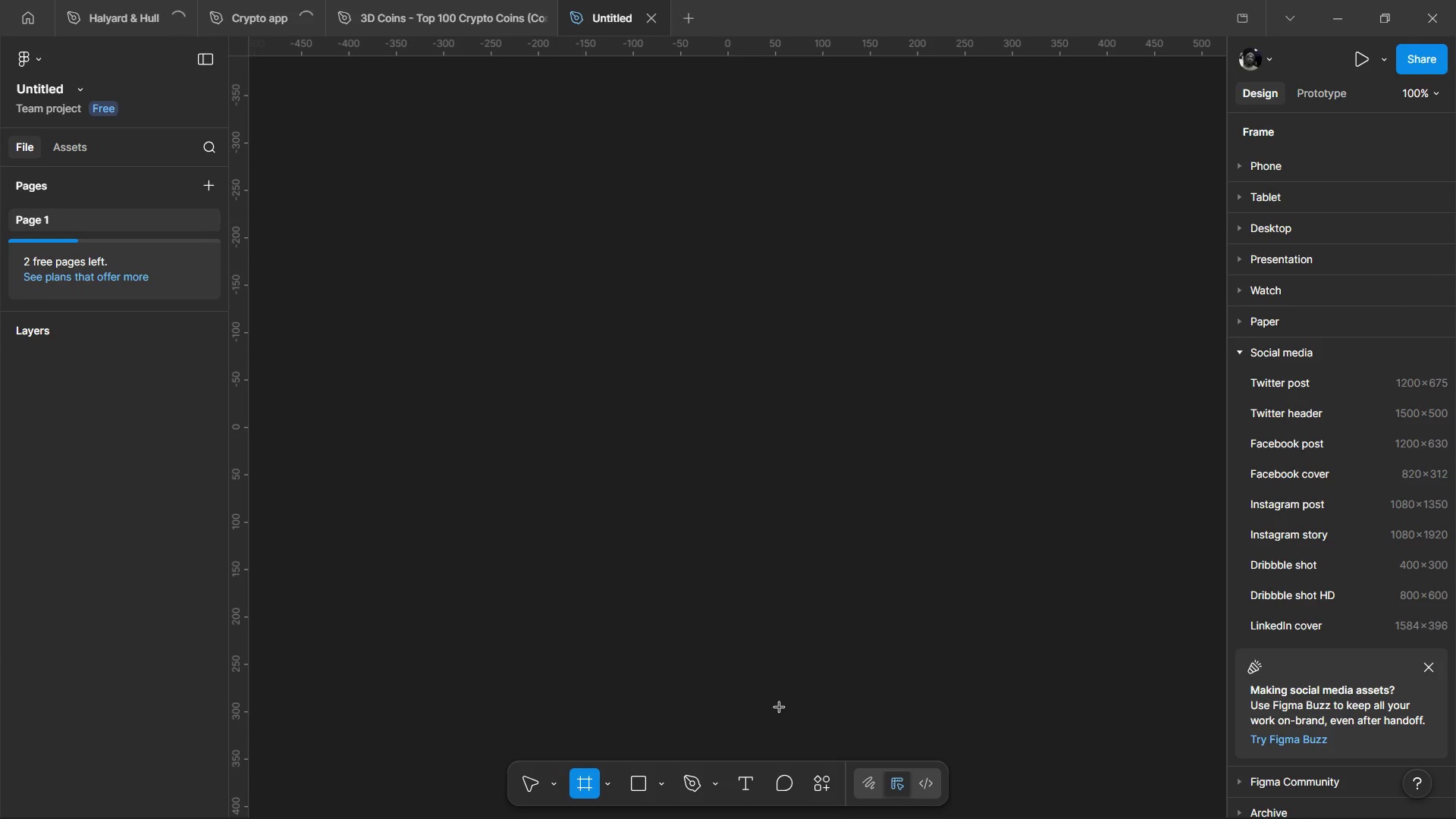 
scroll: coordinate [1313, 430], scroll_direction: down, amount: 2.0
 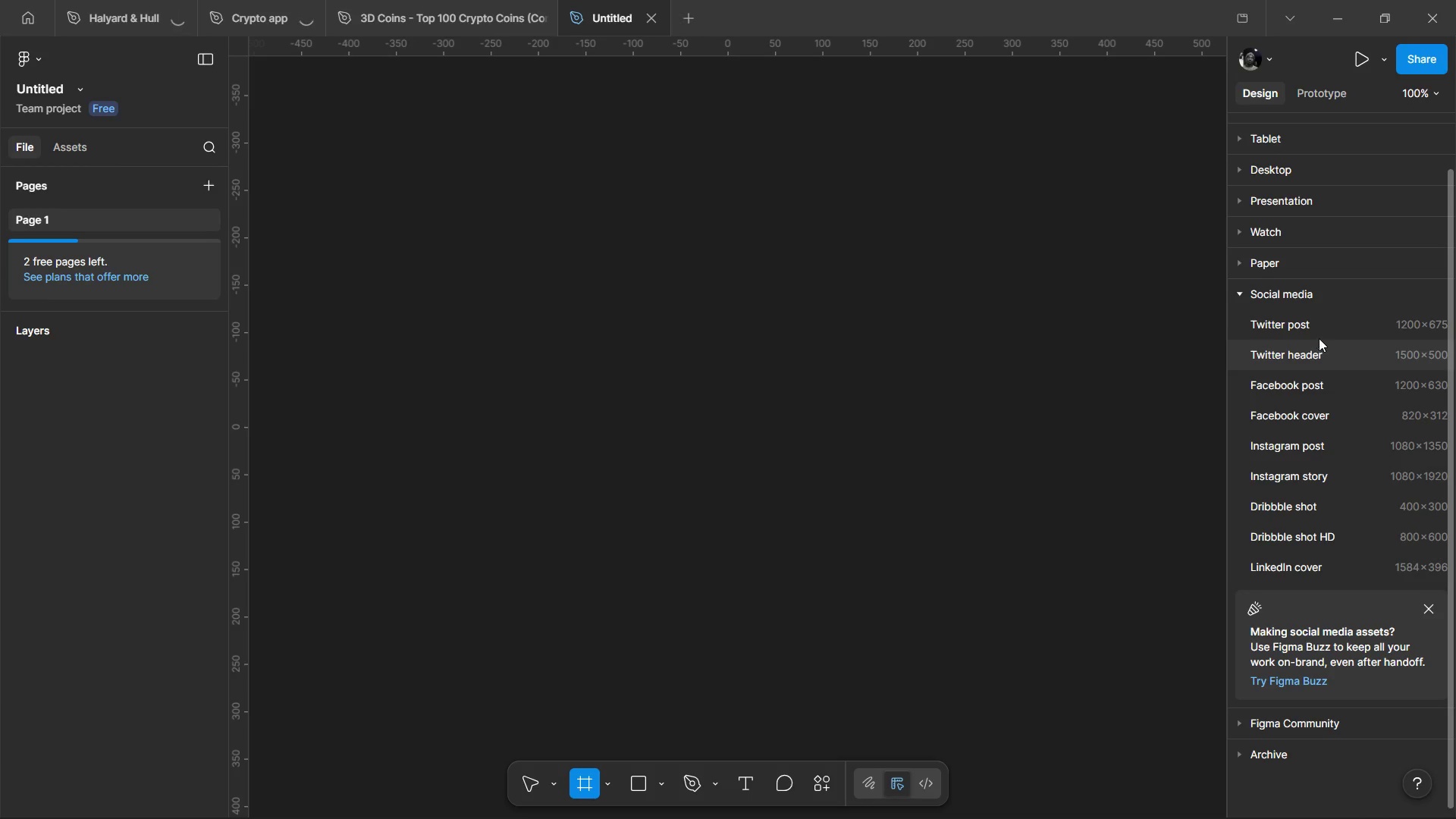 
scroll: coordinate [1318, 331], scroll_direction: up, amount: 1.0
 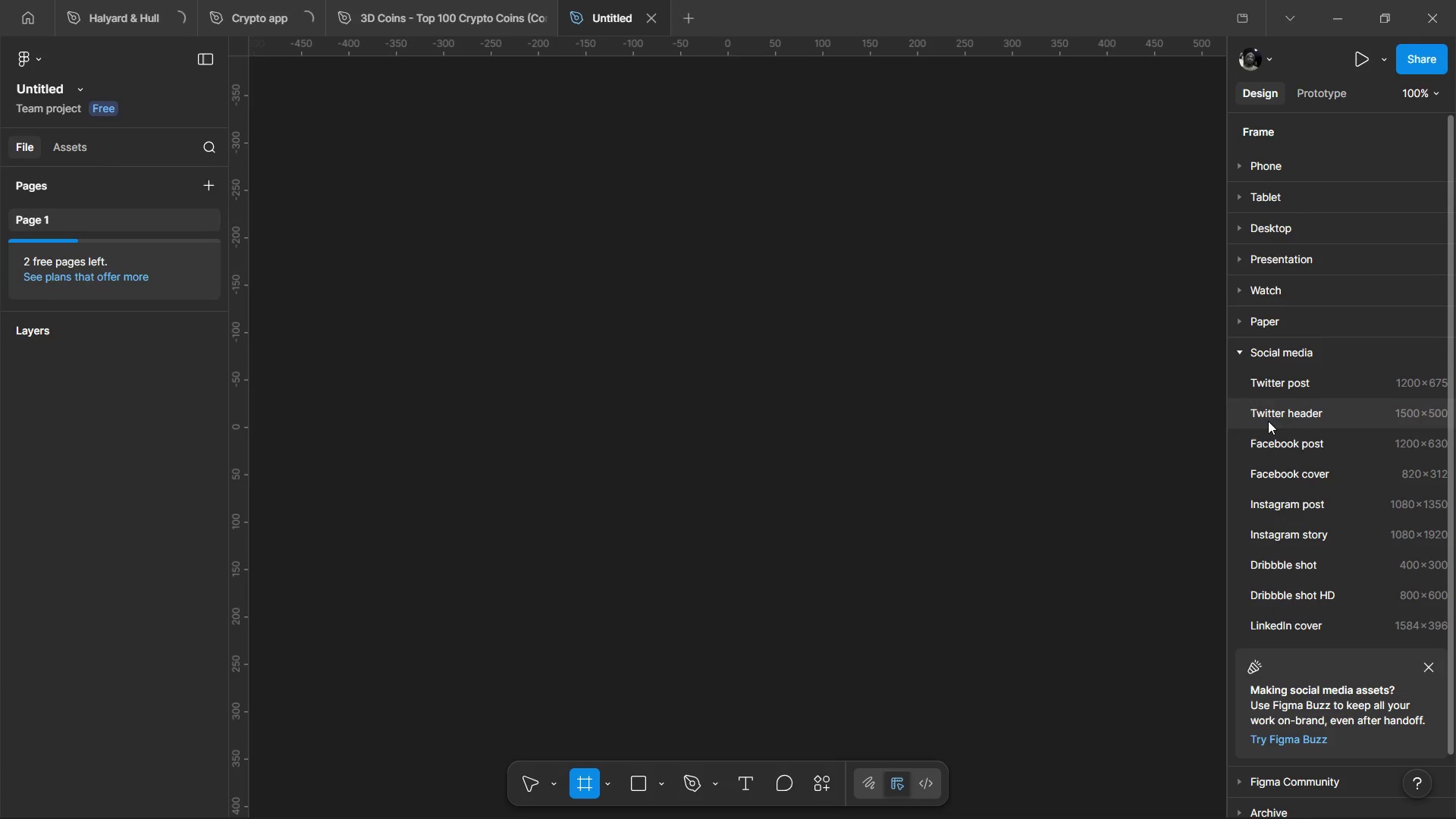 
left_click([1260, 226])
 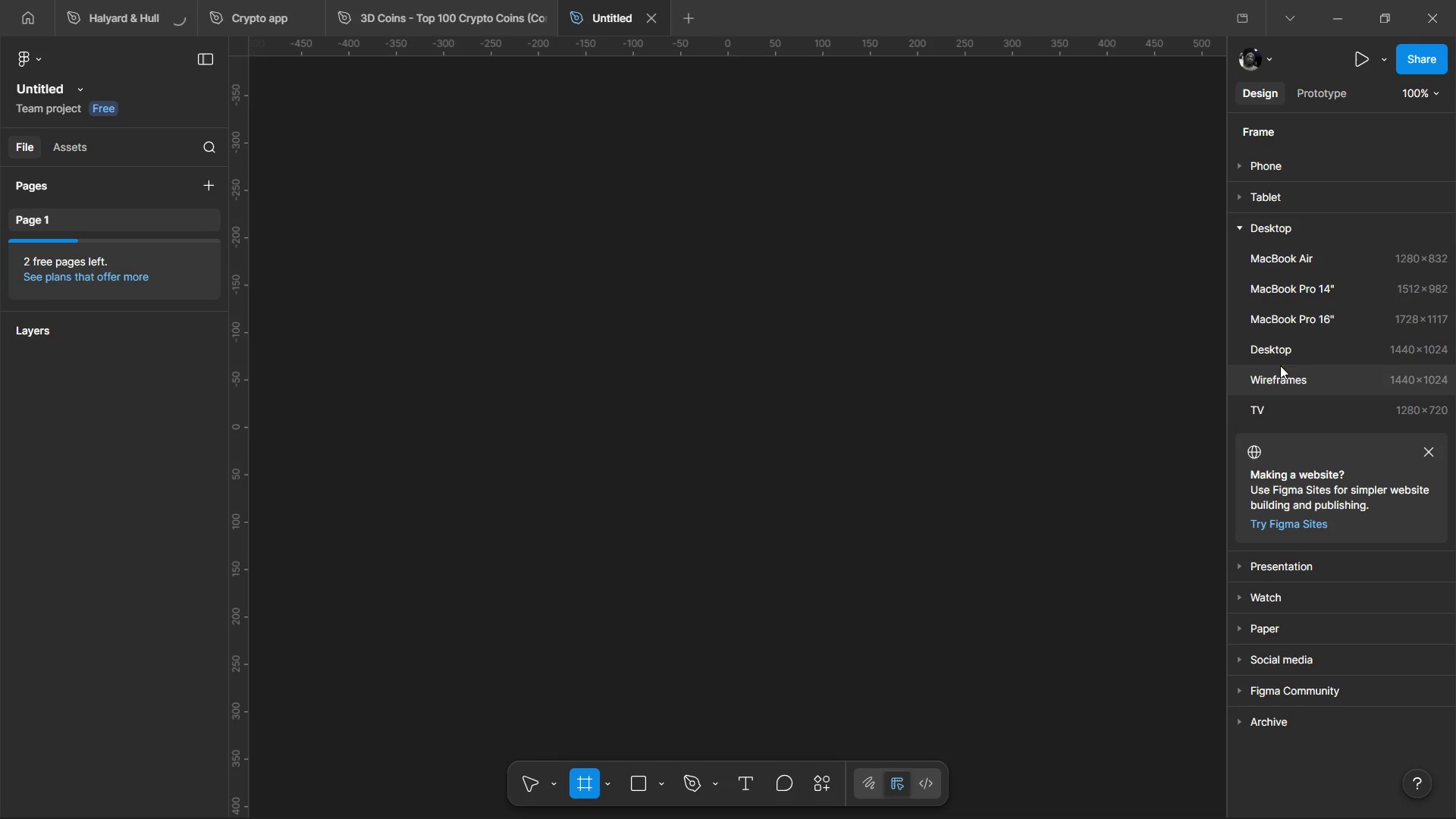 
left_click([1287, 353])
 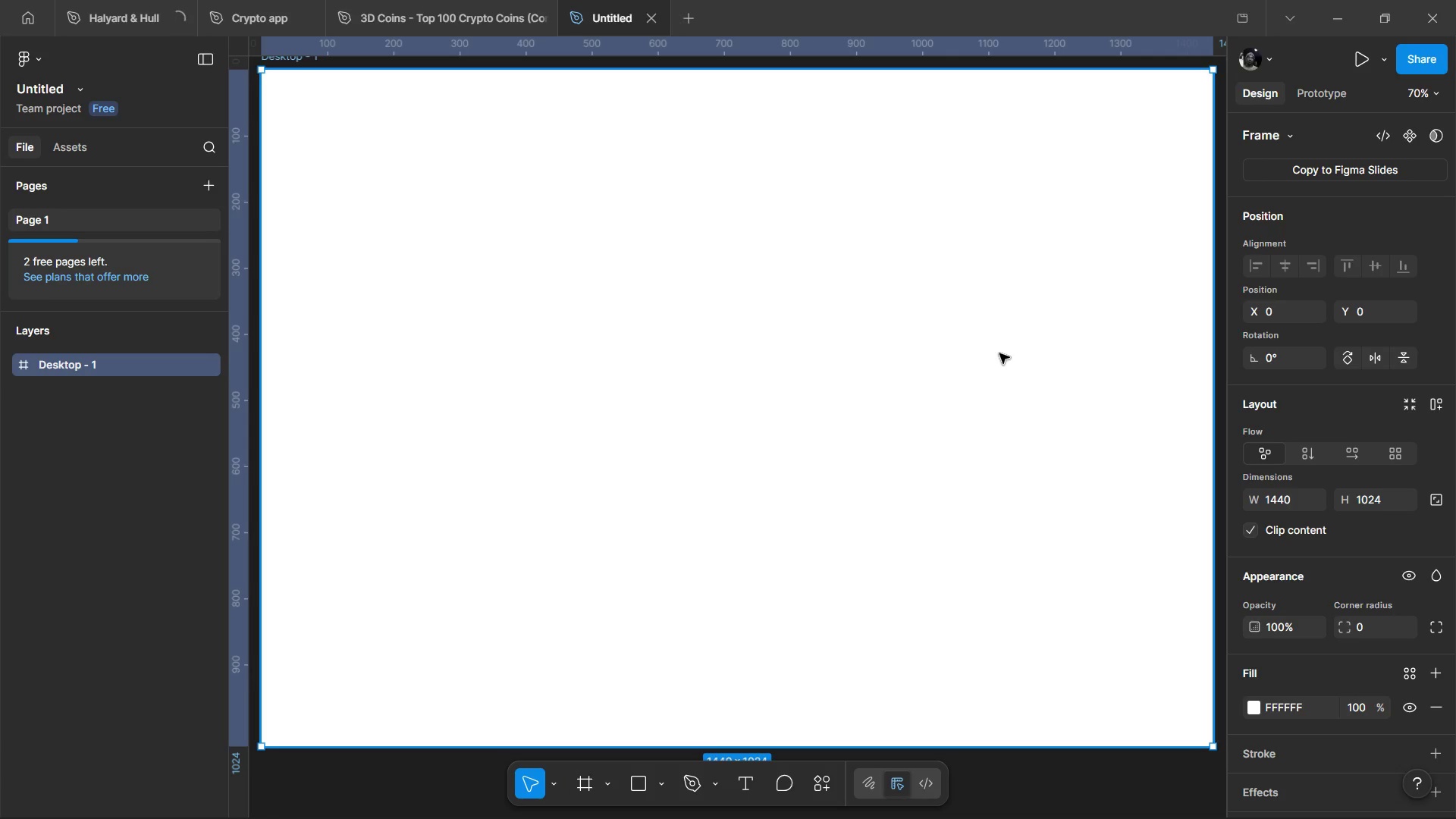 
wait(9.2)
 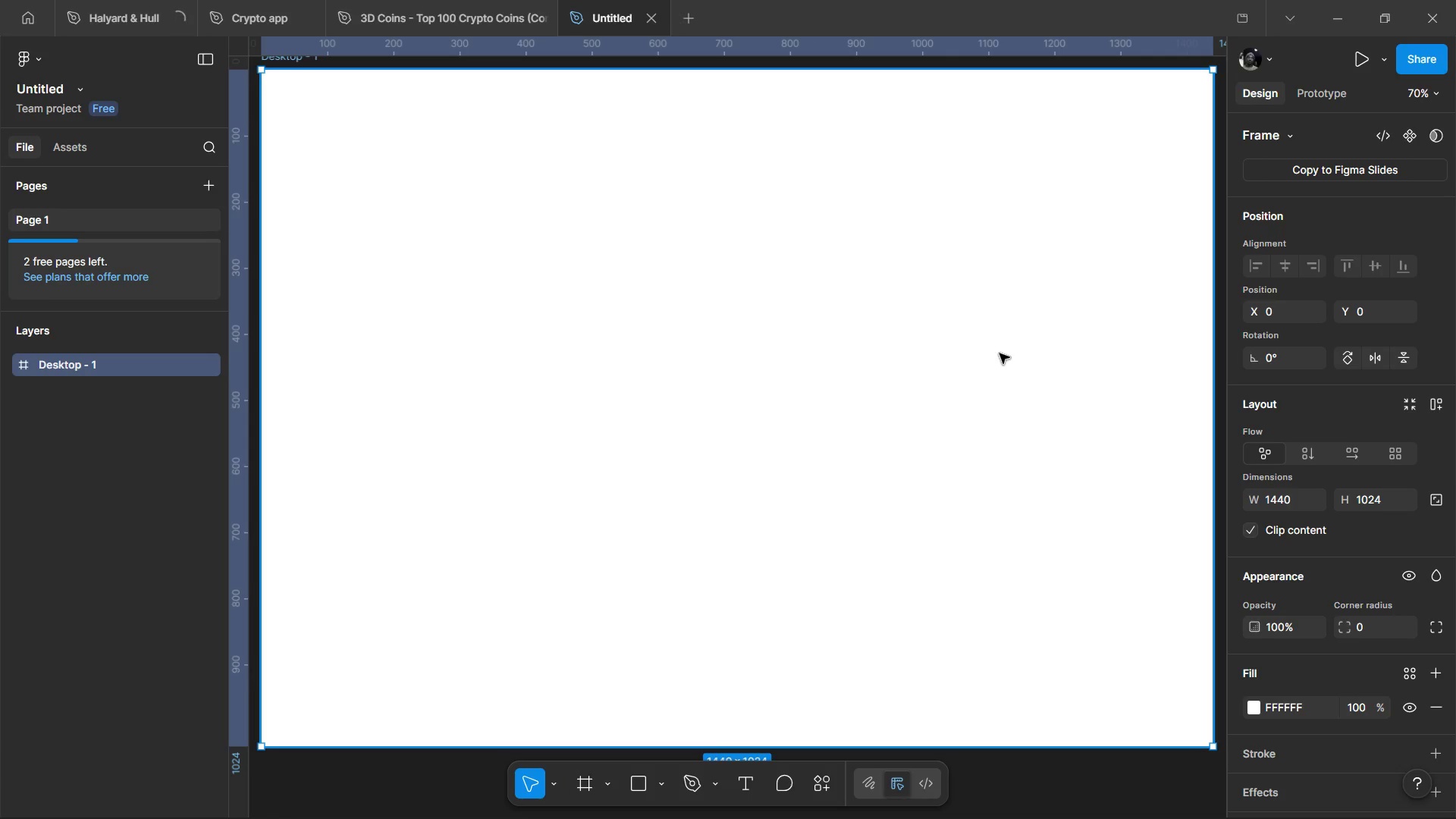 
hold_key(key=ControlLeft, duration=0.67)
 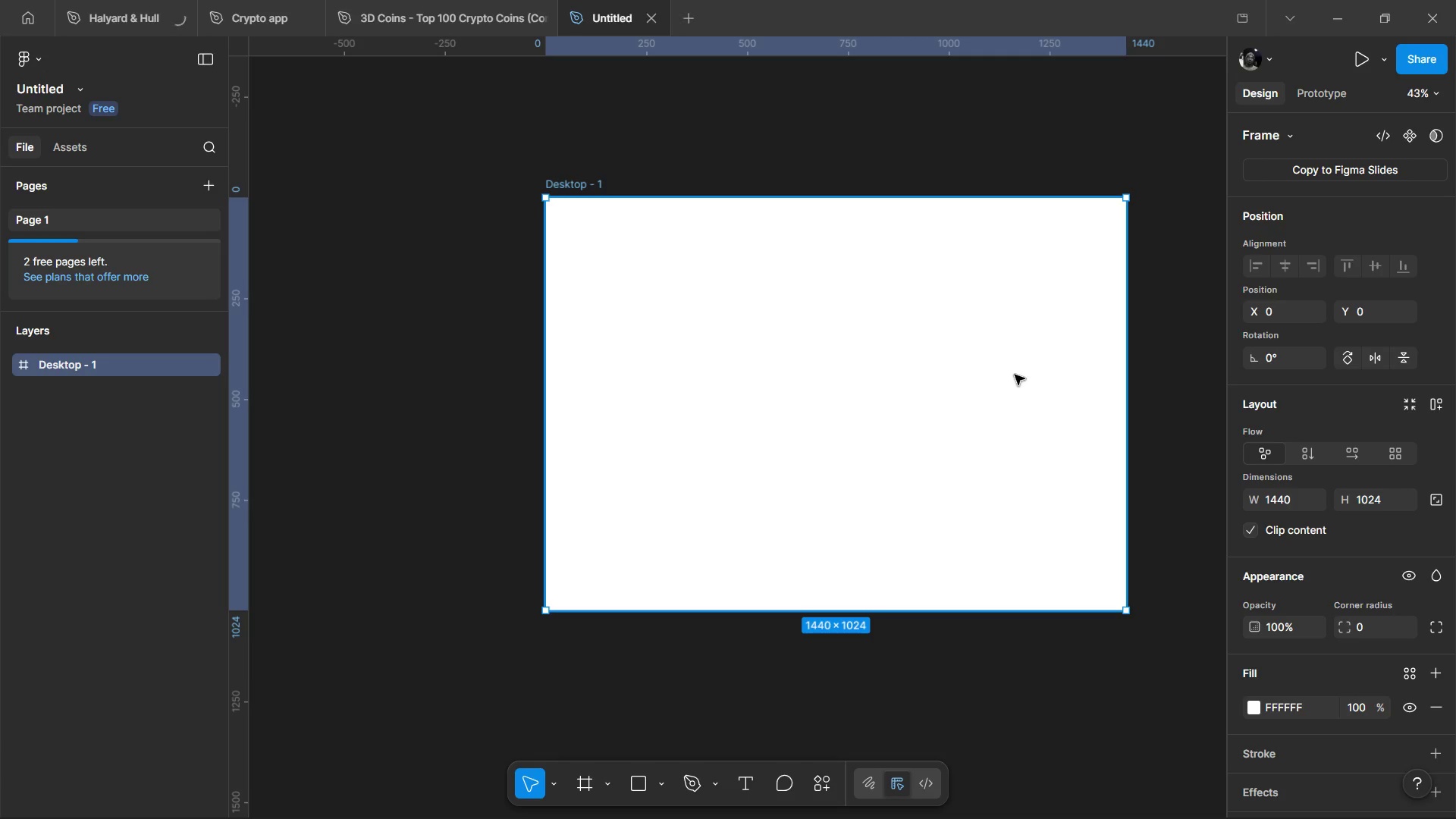 
hold_key(key=ControlLeft, duration=2.53)
 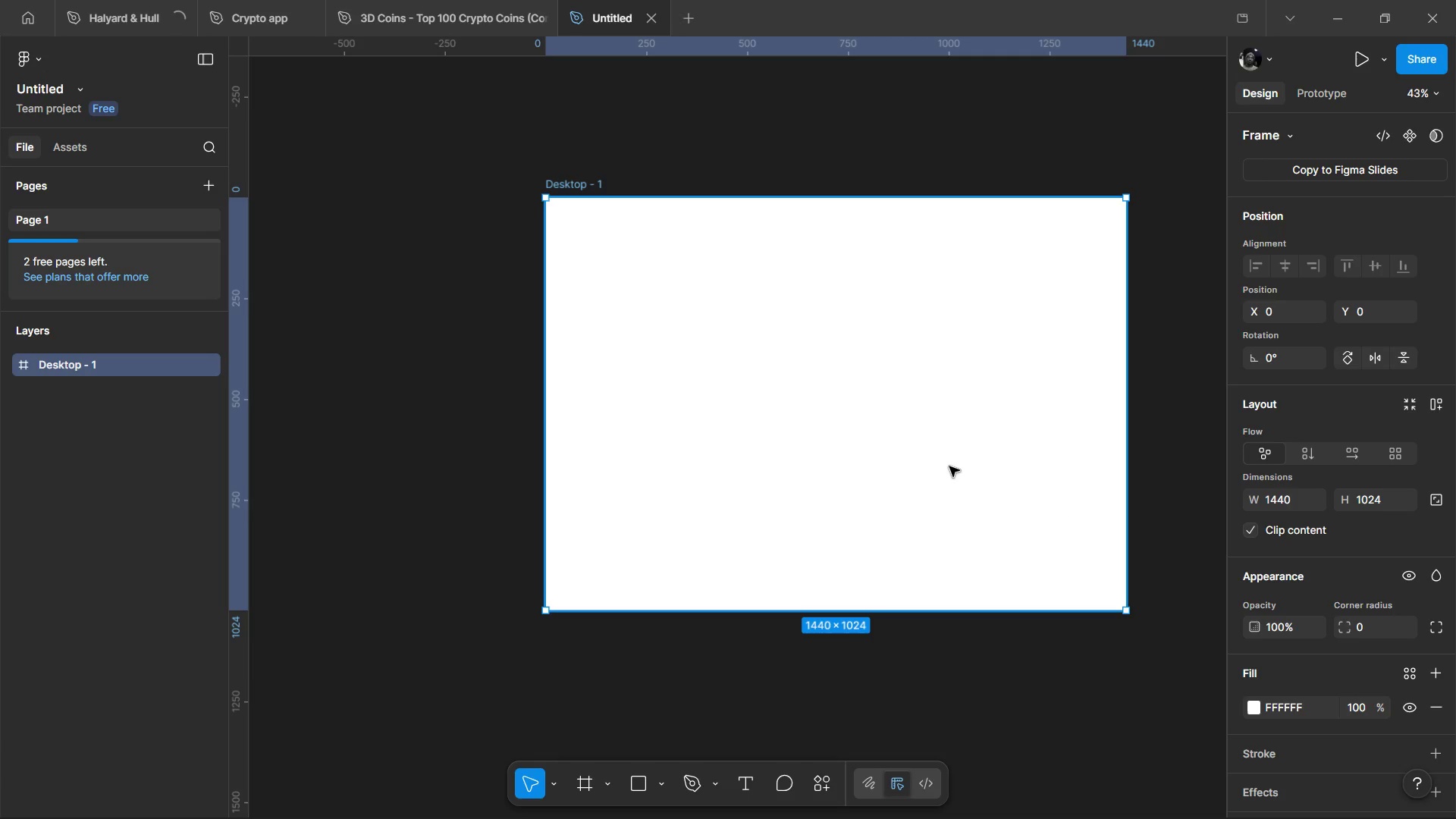 
scroll: coordinate [990, 399], scroll_direction: down, amount: 2.0
 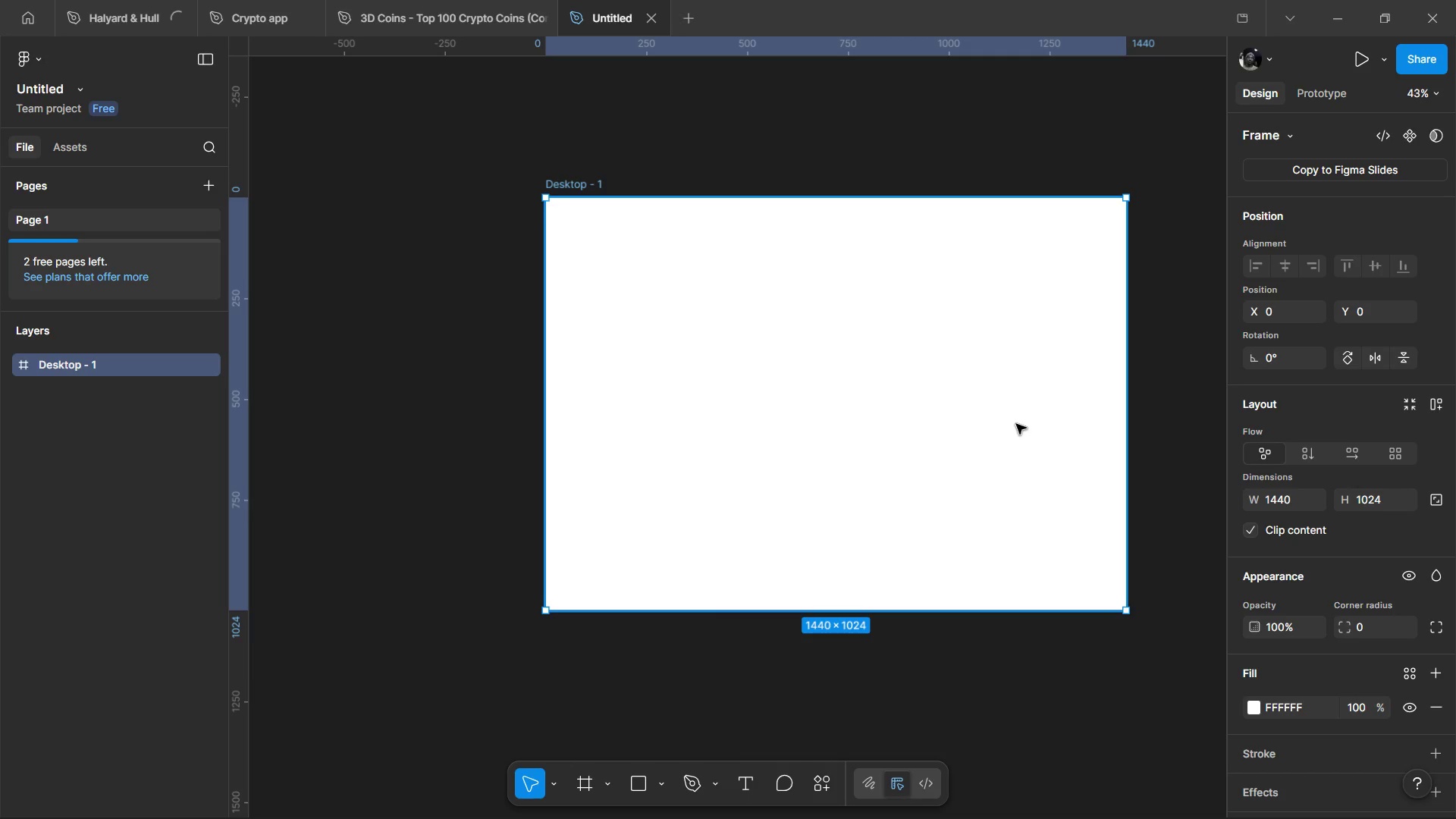 
hold_key(key=ControlLeft, duration=0.77)
 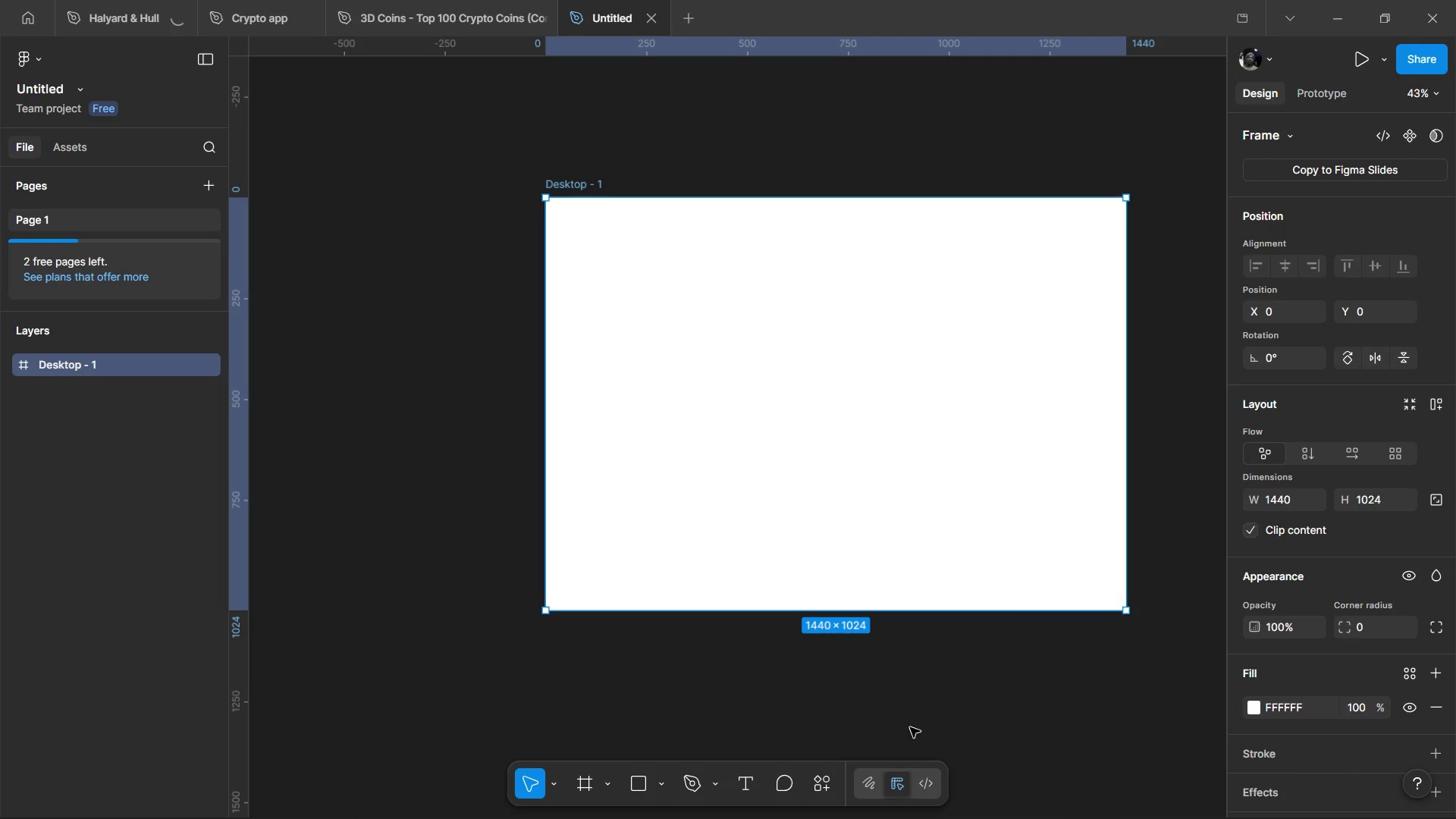 
hold_key(key=ControlLeft, duration=1.17)
scroll: coordinate [780, 594], scroll_direction: down, amount: 1.0
 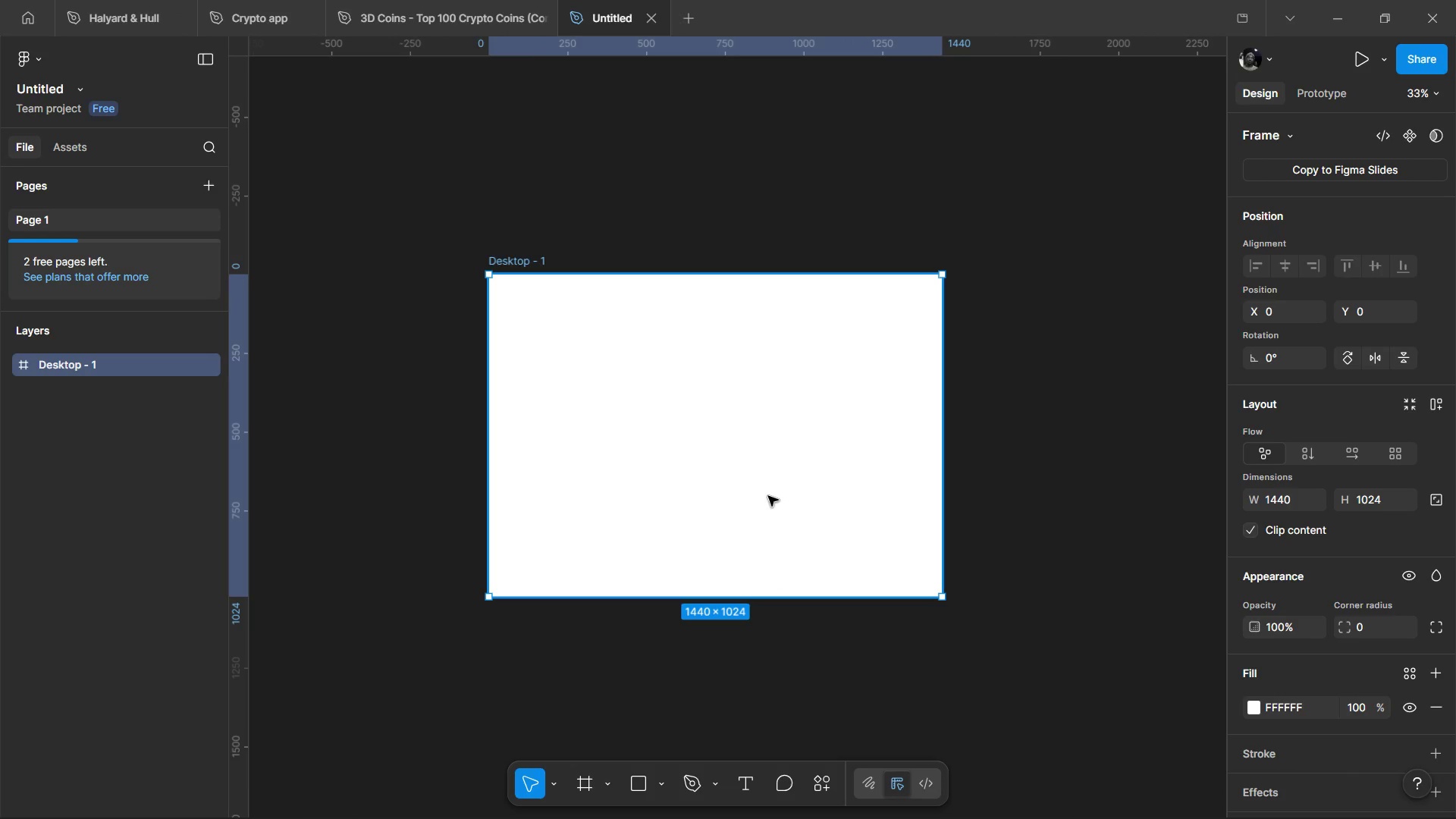 
left_click([1010, 475])
 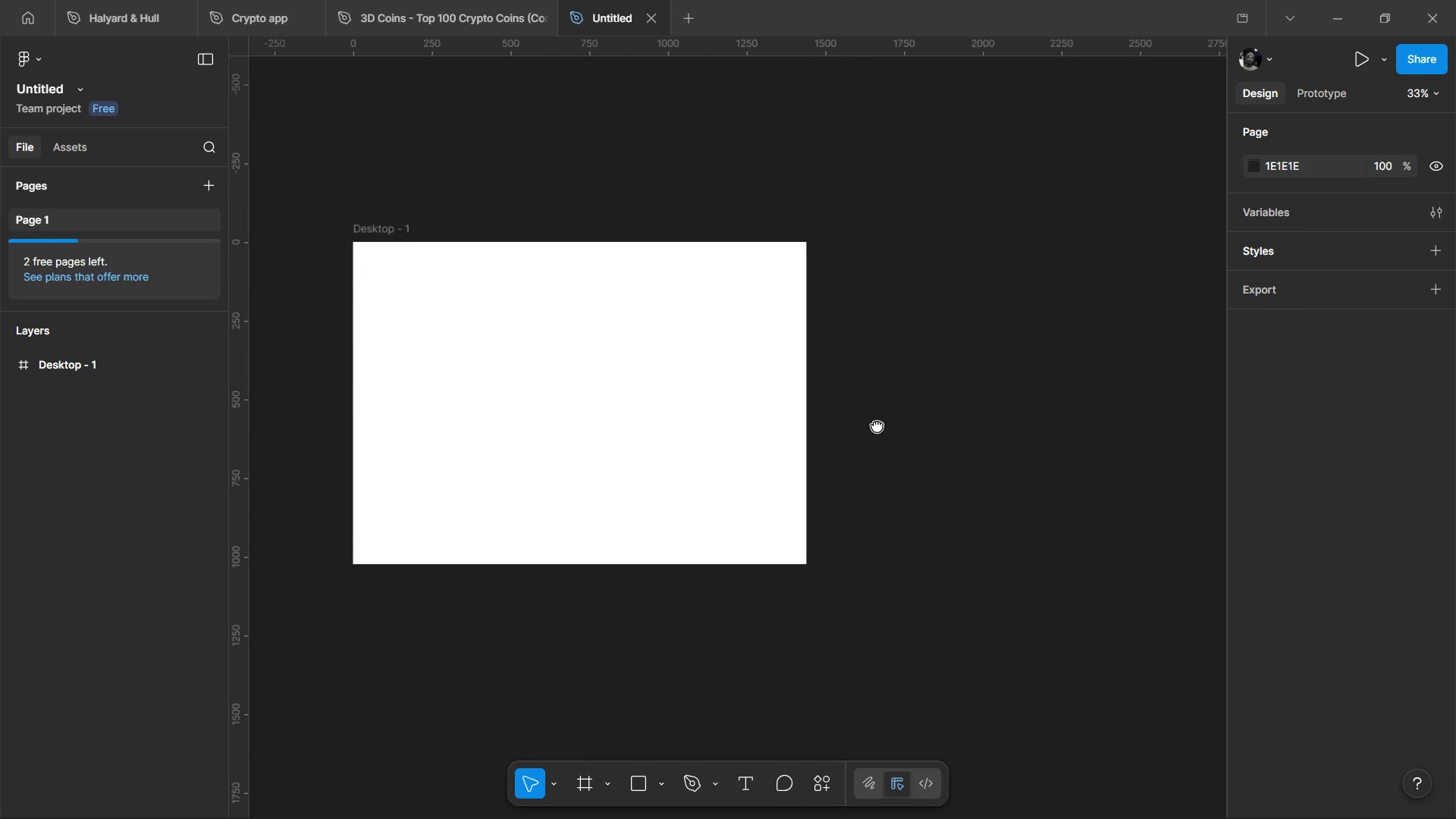 
left_click([707, 381])
 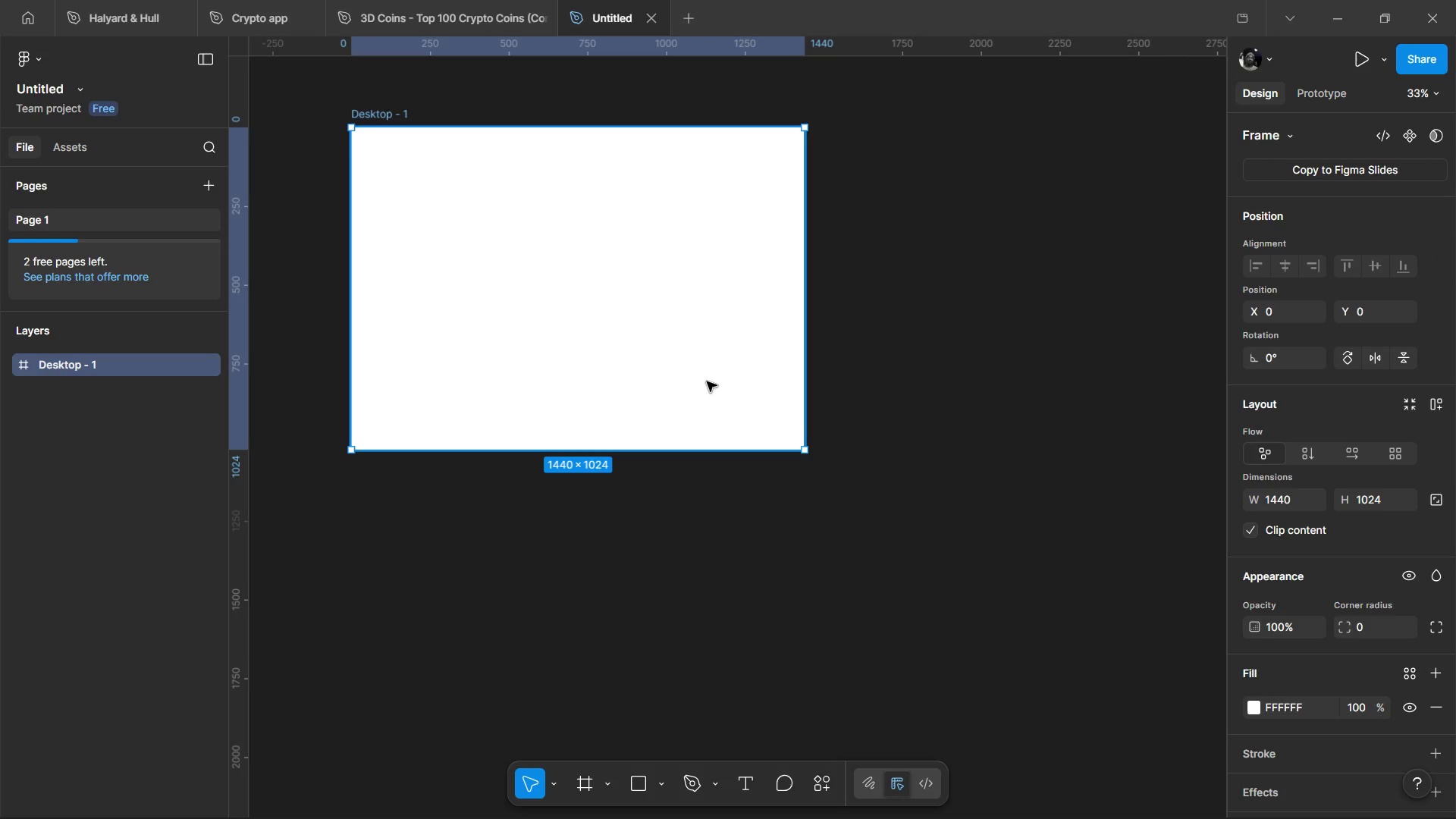 
scroll: coordinate [877, 425], scroll_direction: down, amount: 1.0
 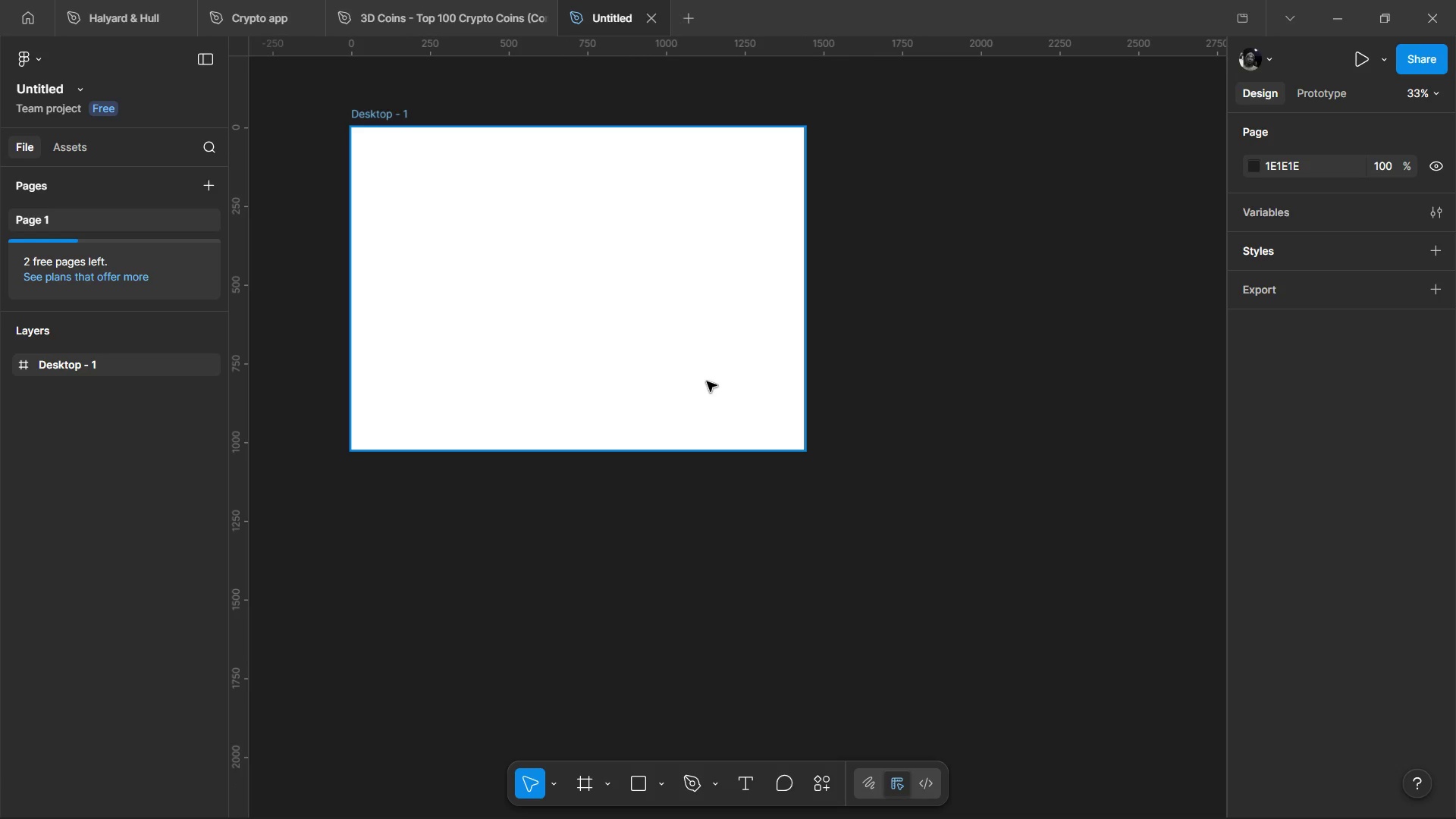 
wait(6.14)
 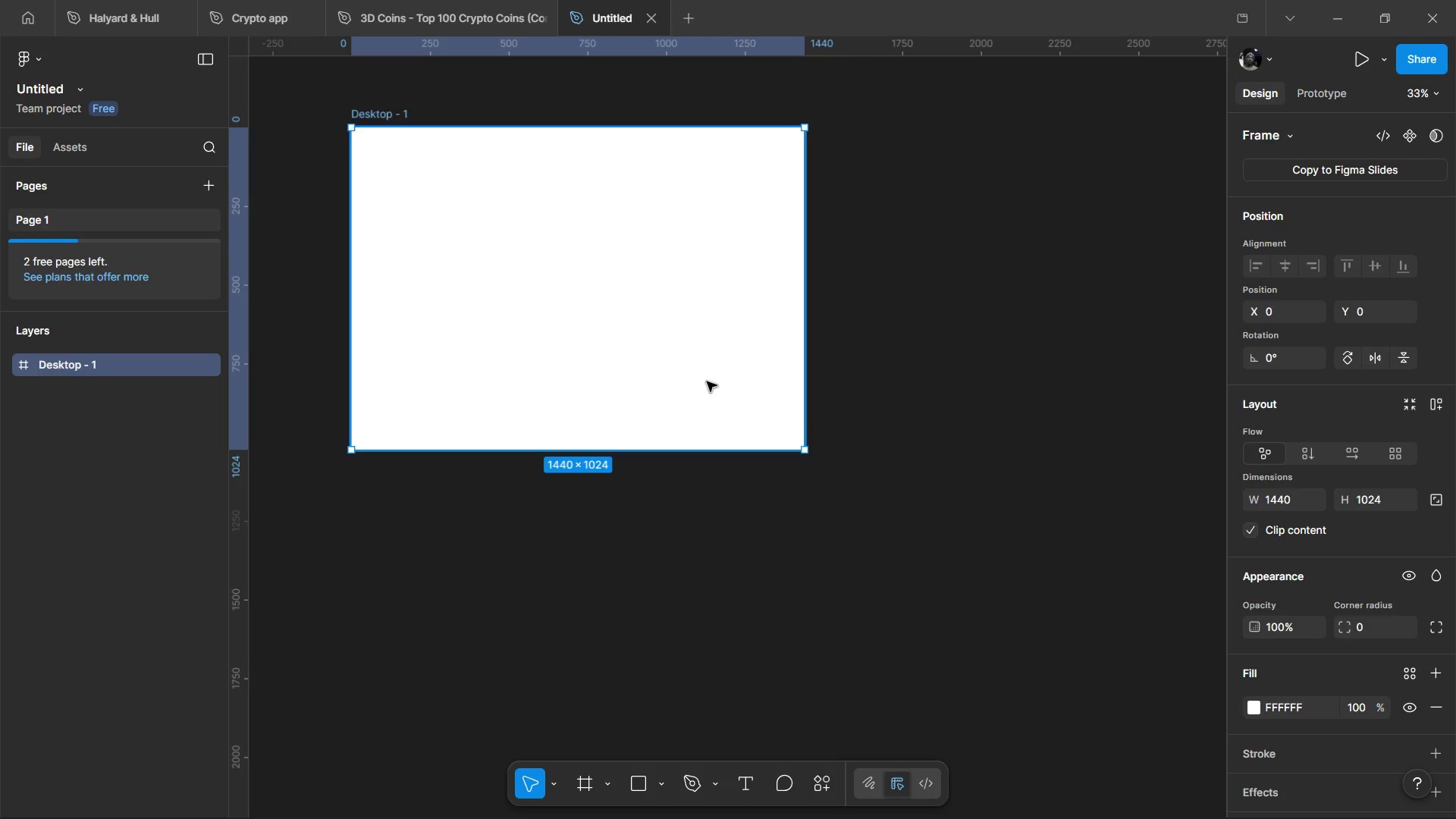 
hold_key(key=AltLeft, duration=1.51)
left_click_drag(start_coordinate=[688, 311], to_coordinate=[905, 456])
 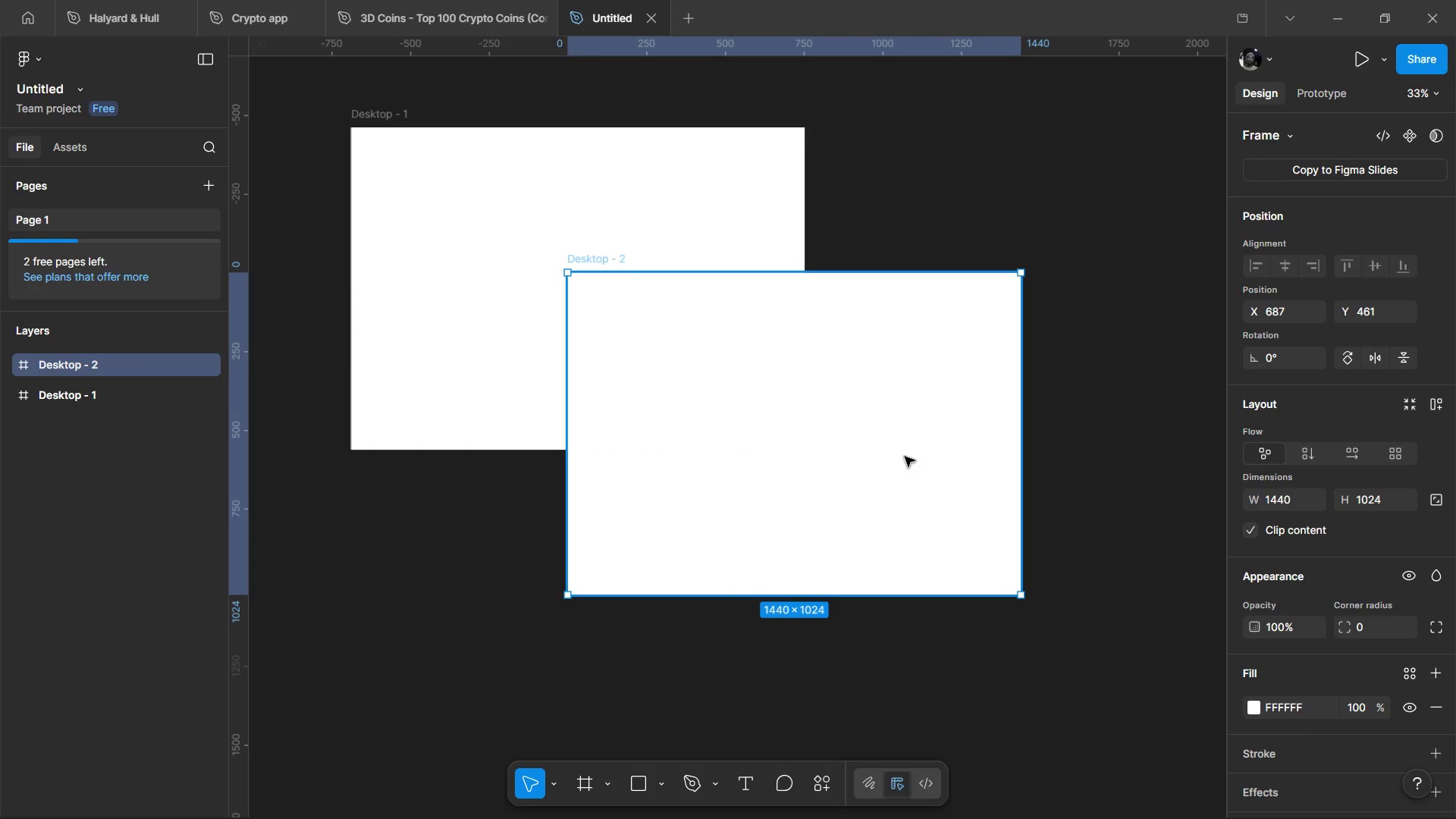 
hold_key(key=AltLeft, duration=1.12)
 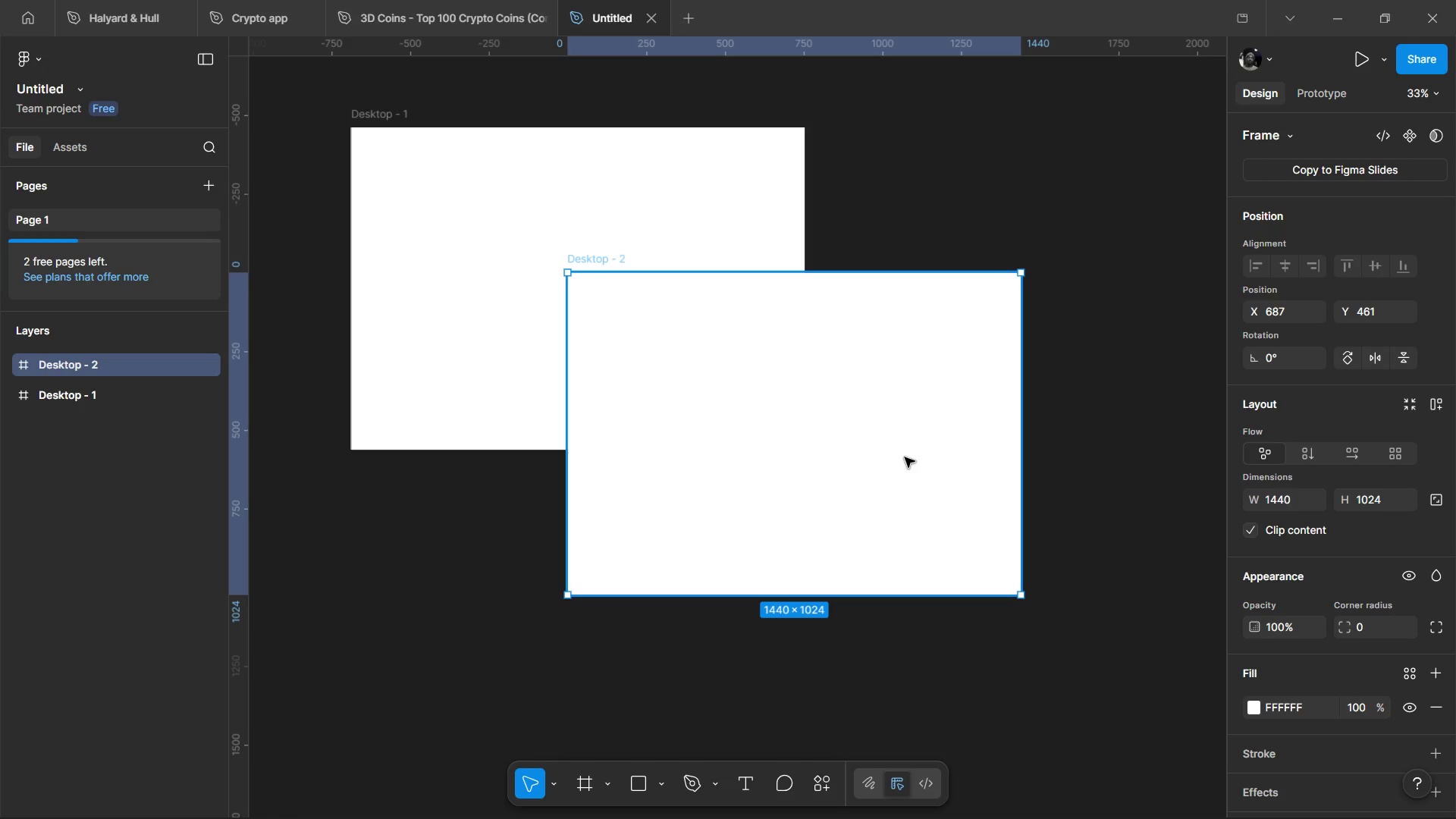 
wait(16.36)
 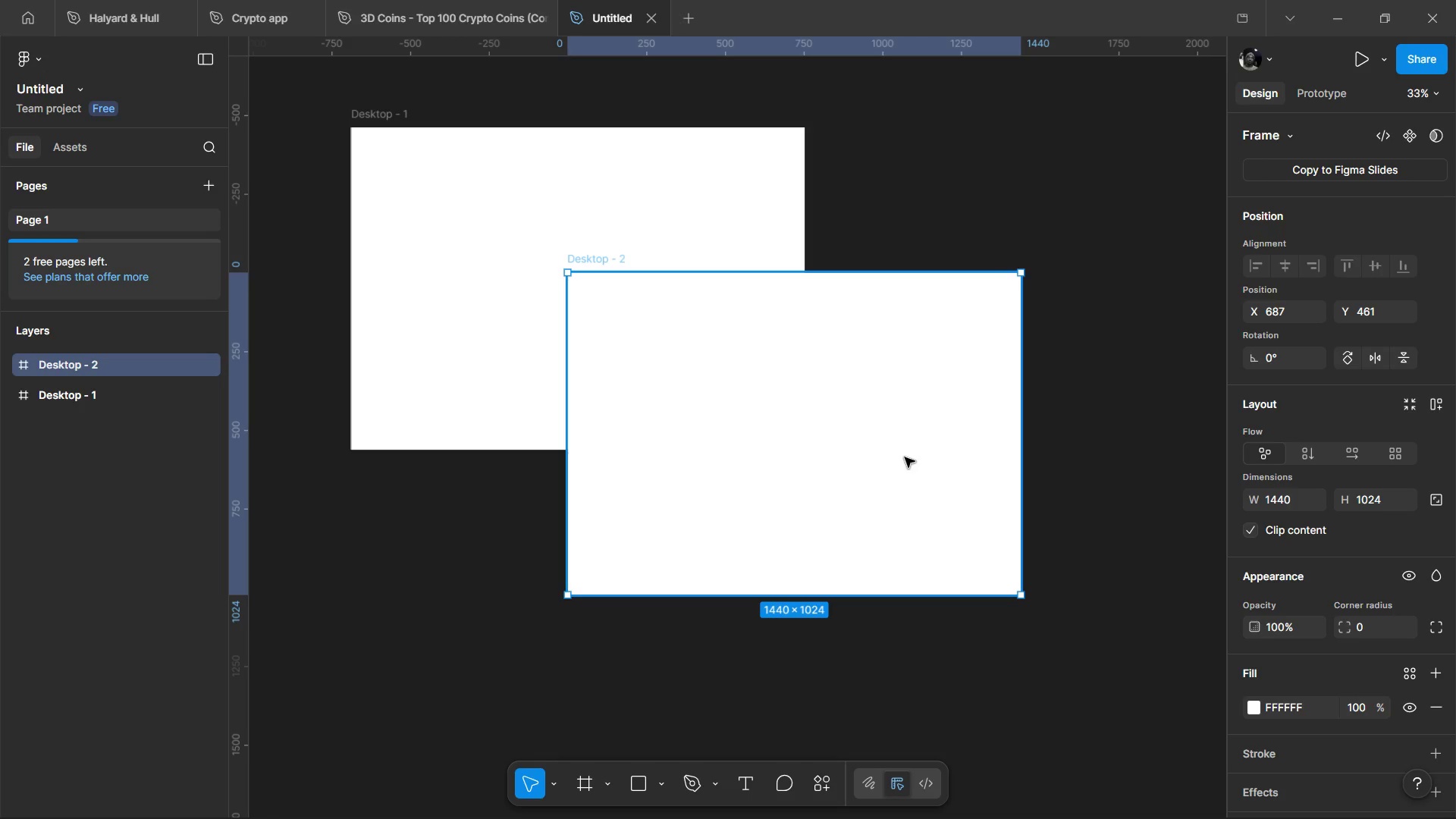 
double_click([607, 262])
 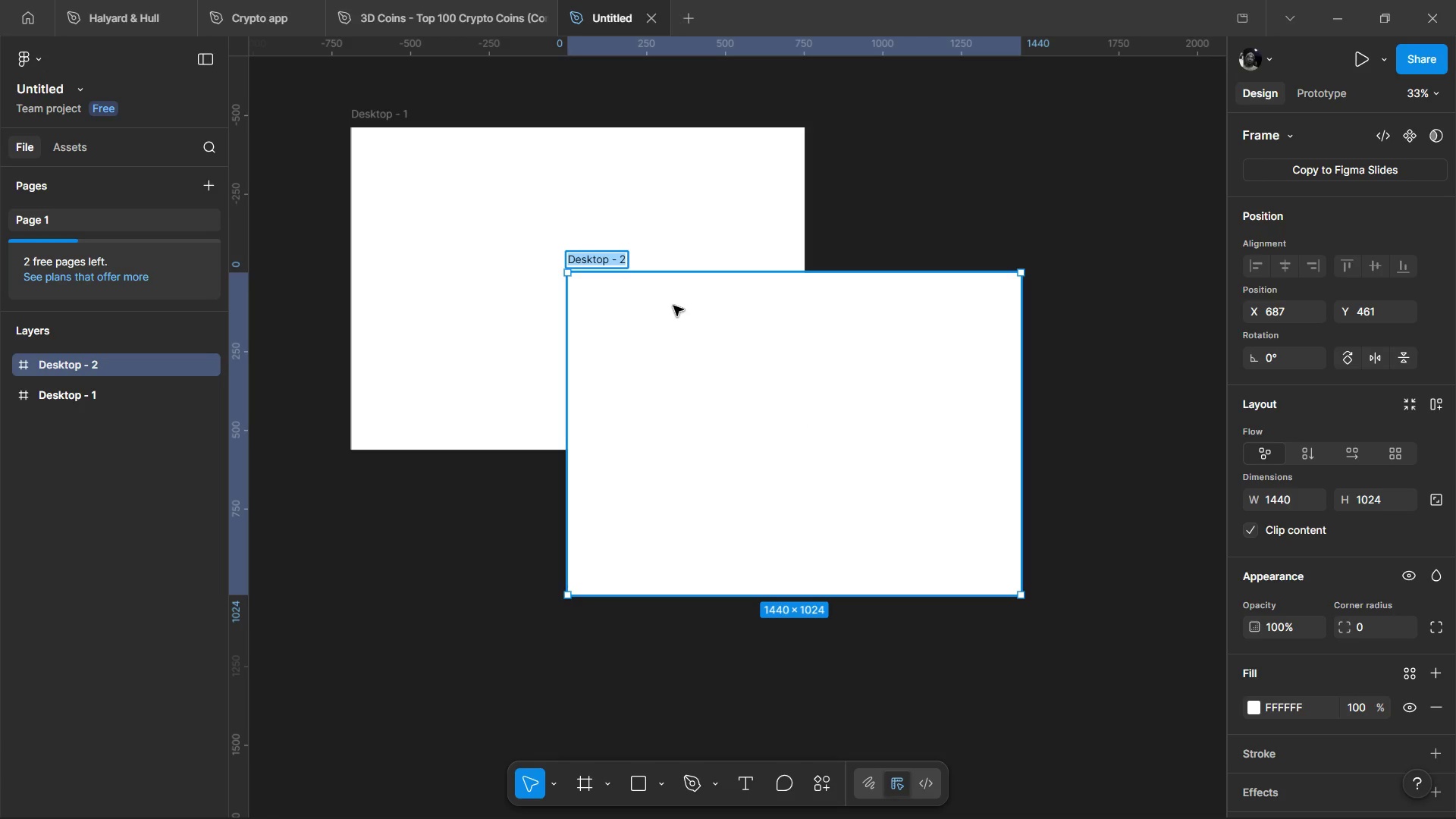 
wait(9.56)
 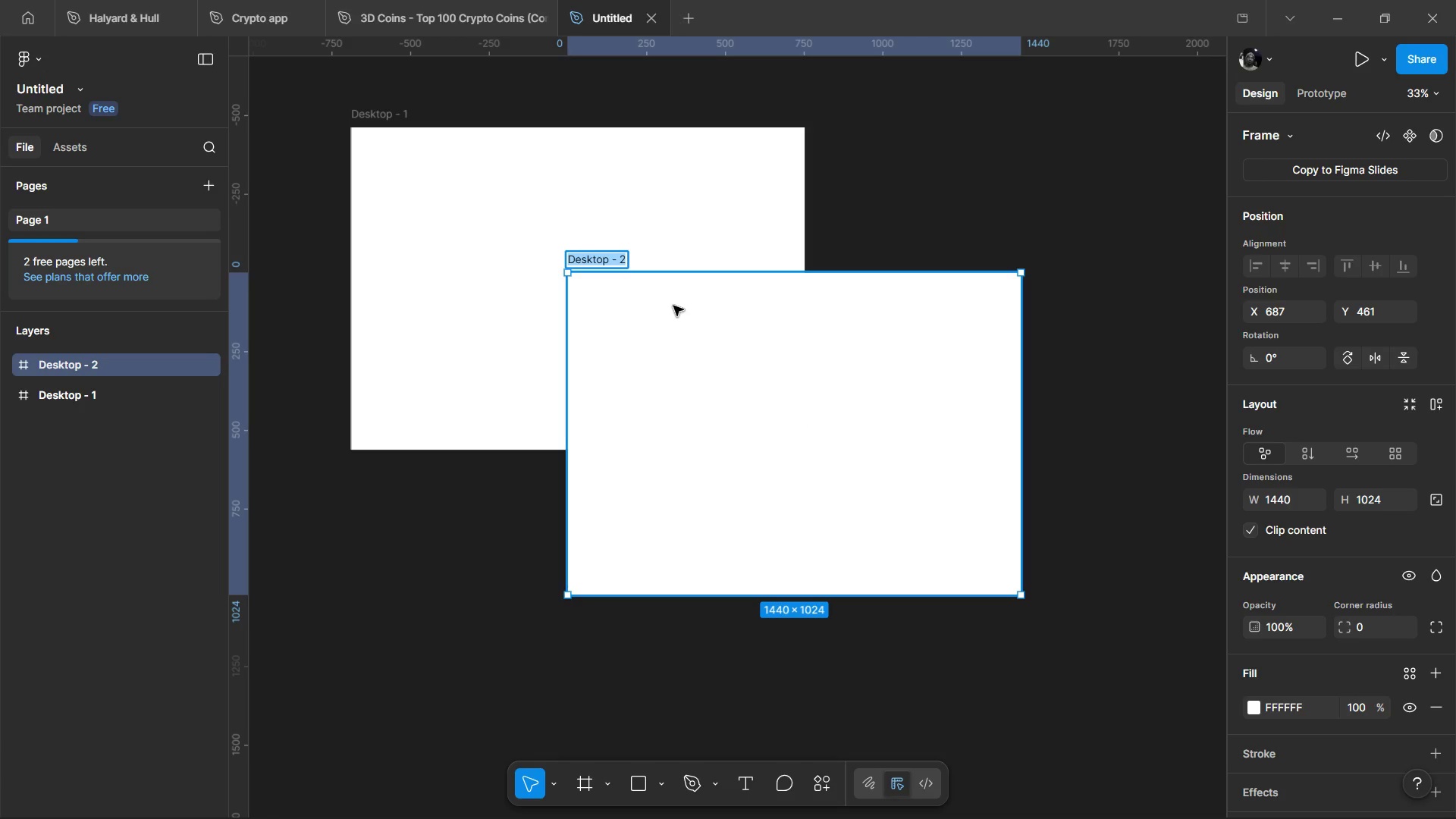 
type(Hero)
 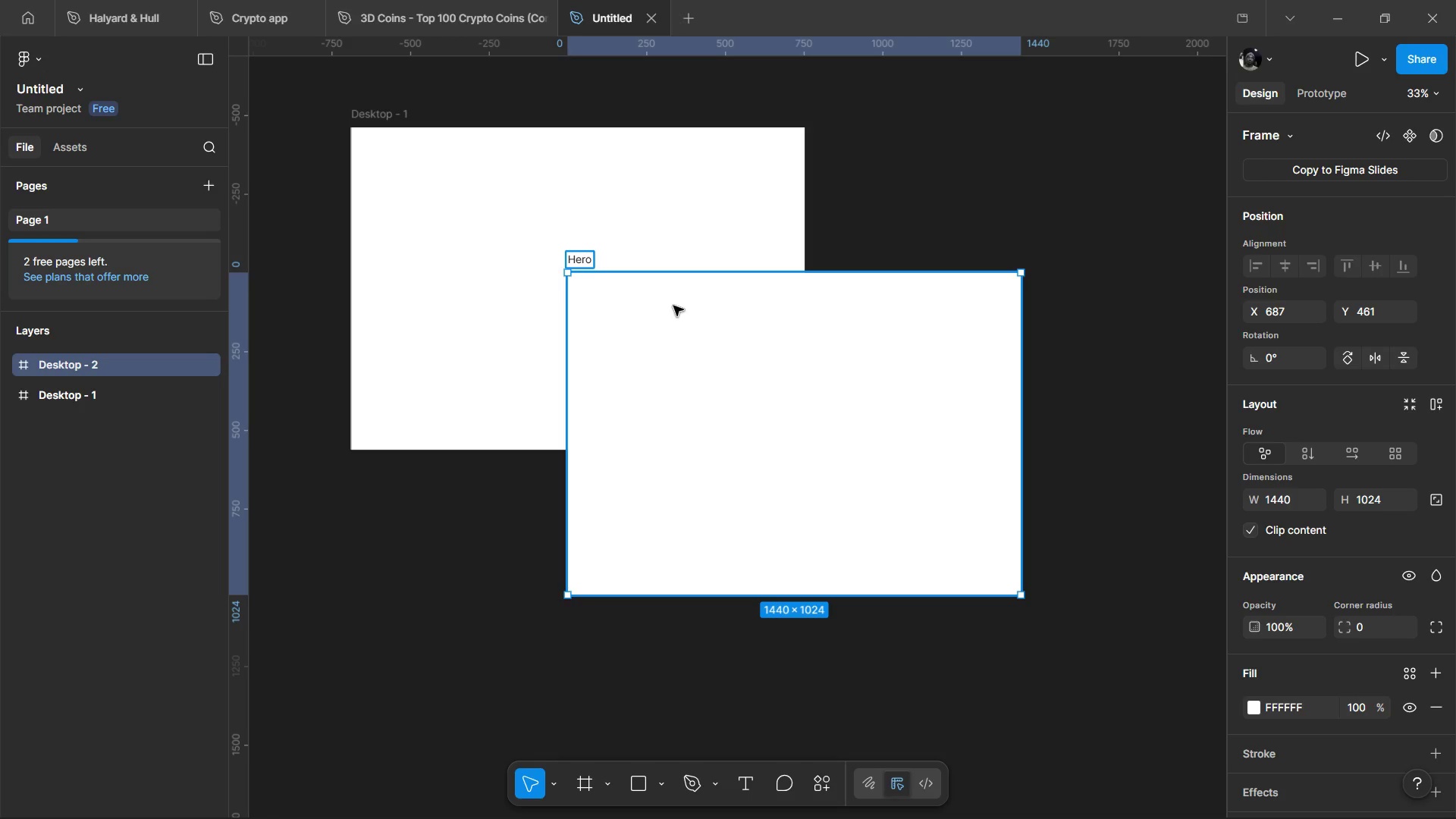 
key(Enter)
 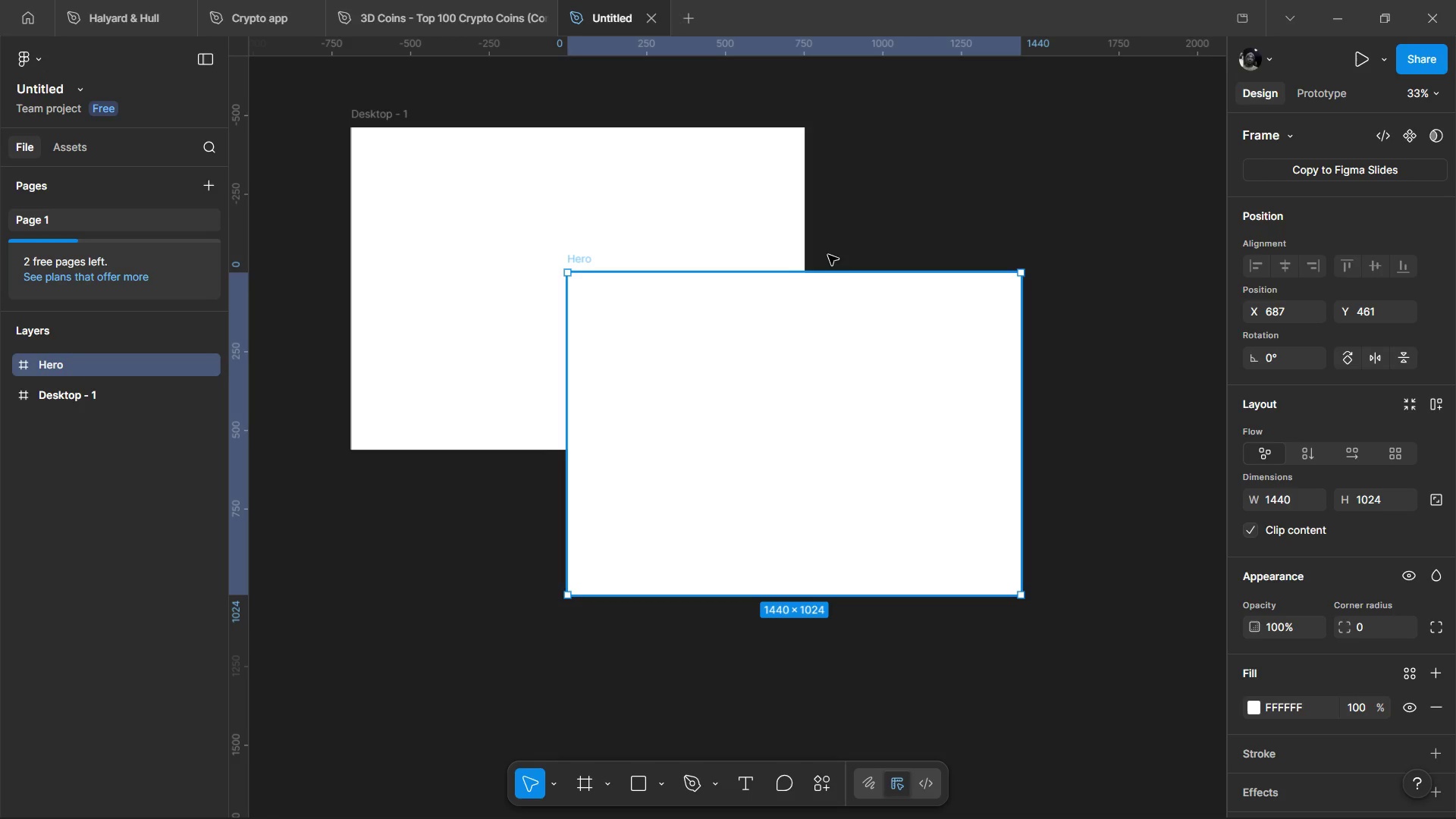 
left_click([937, 161])
 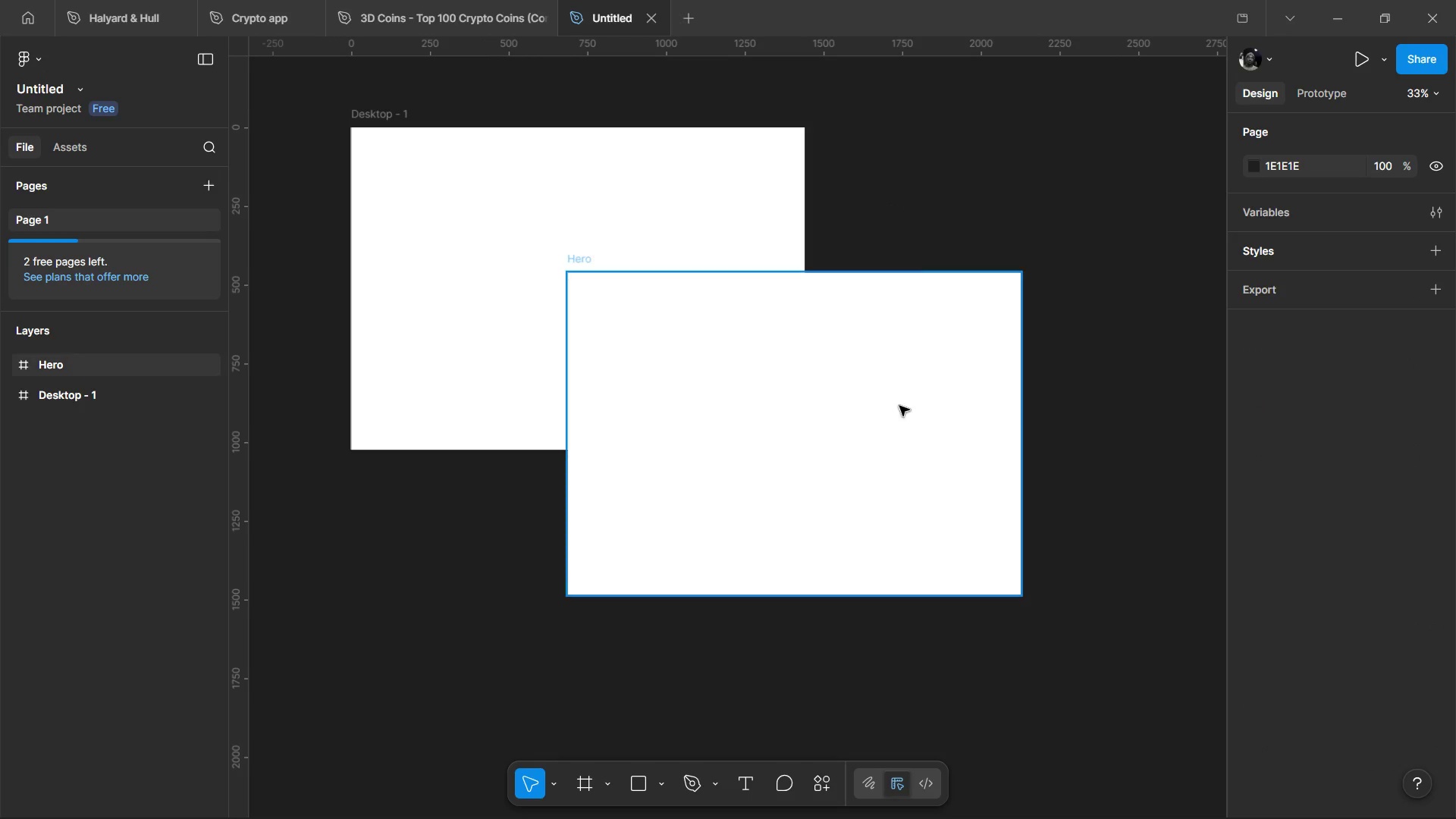 
left_click_drag(start_coordinate=[899, 406], to_coordinate=[676, 424])
 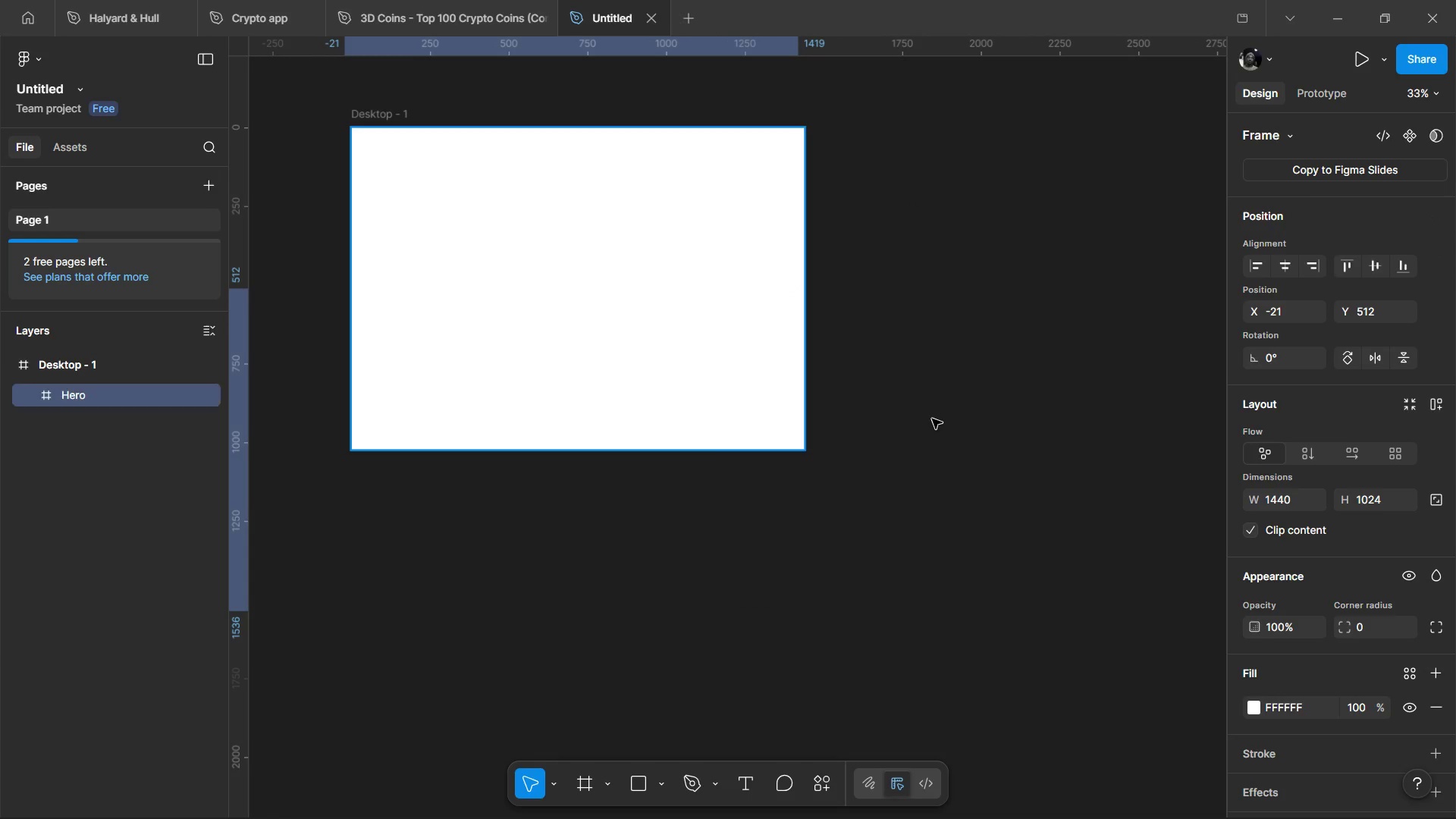 
right_click([932, 419])
 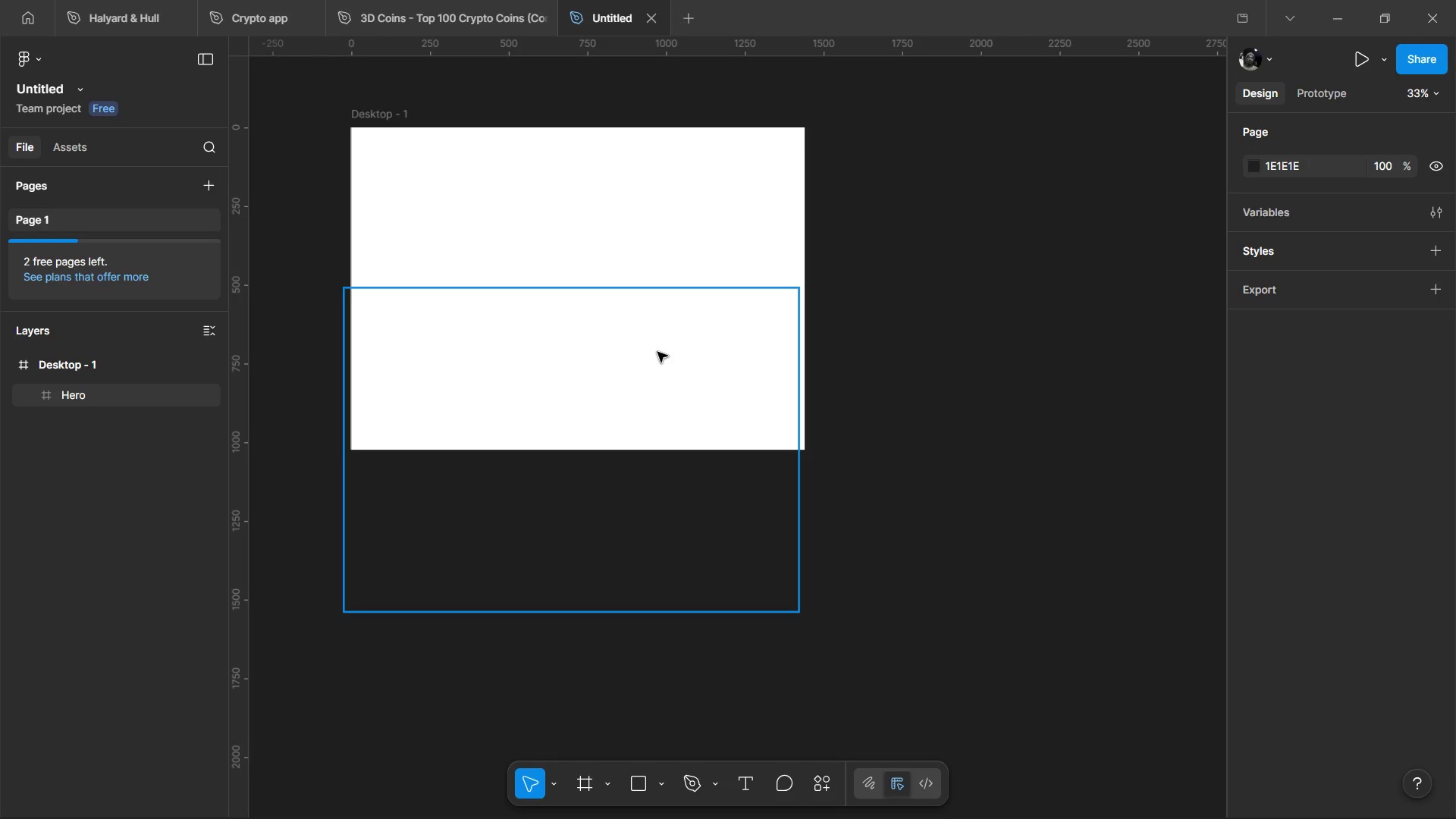 
left_click_drag(start_coordinate=[656, 352], to_coordinate=[545, 552])
 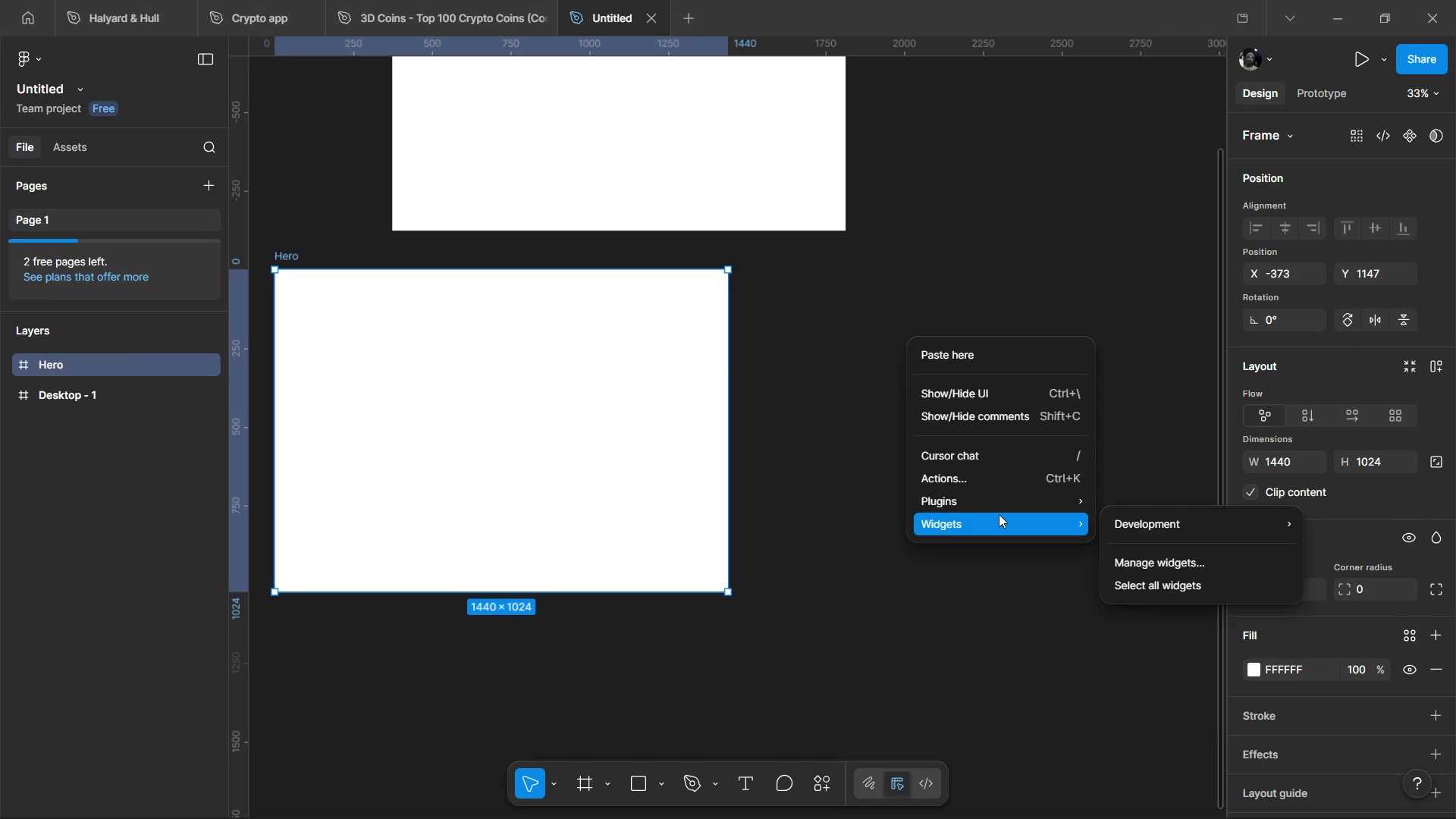 
left_click([1147, 526])
 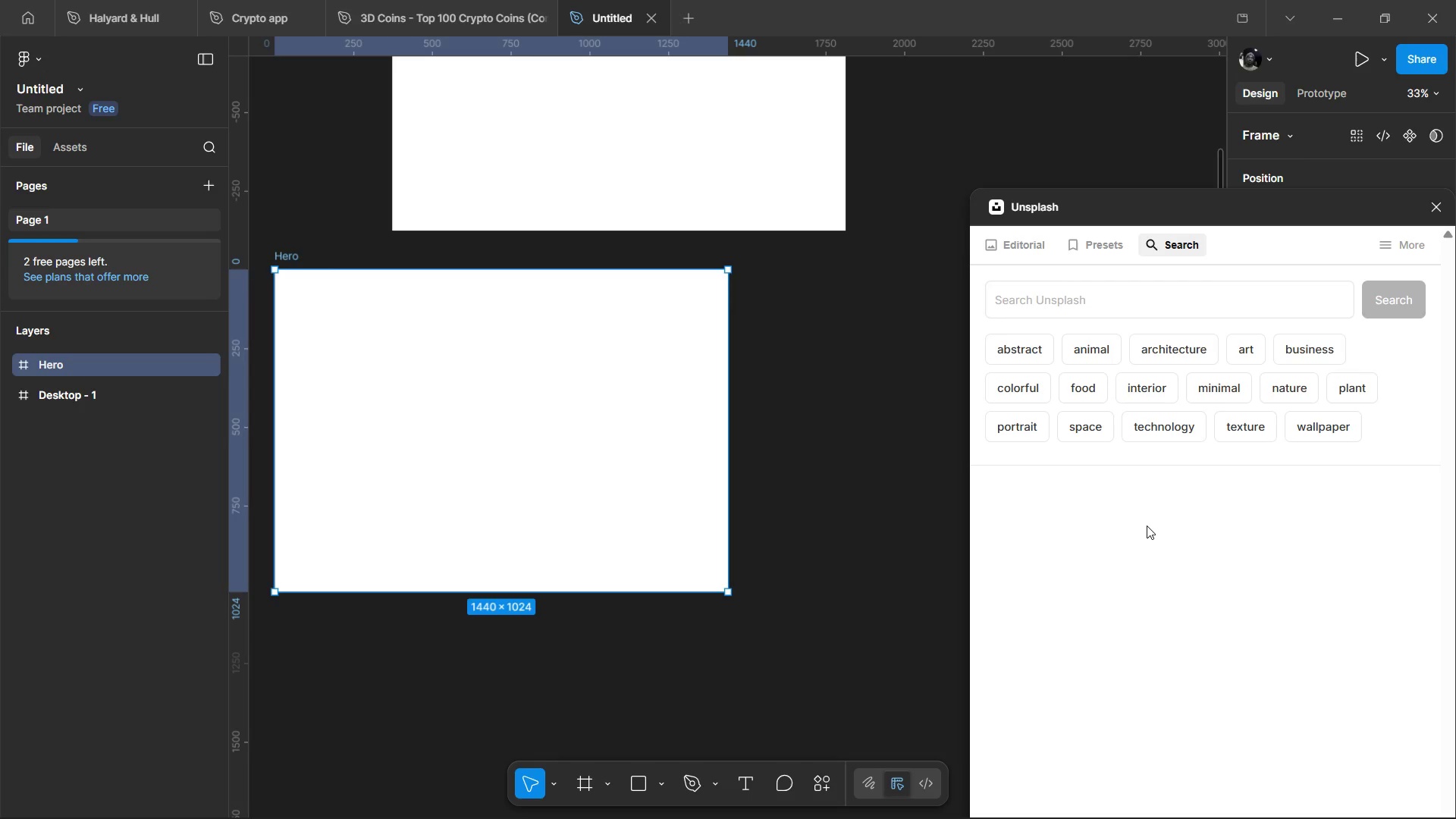 
wait(17.78)
 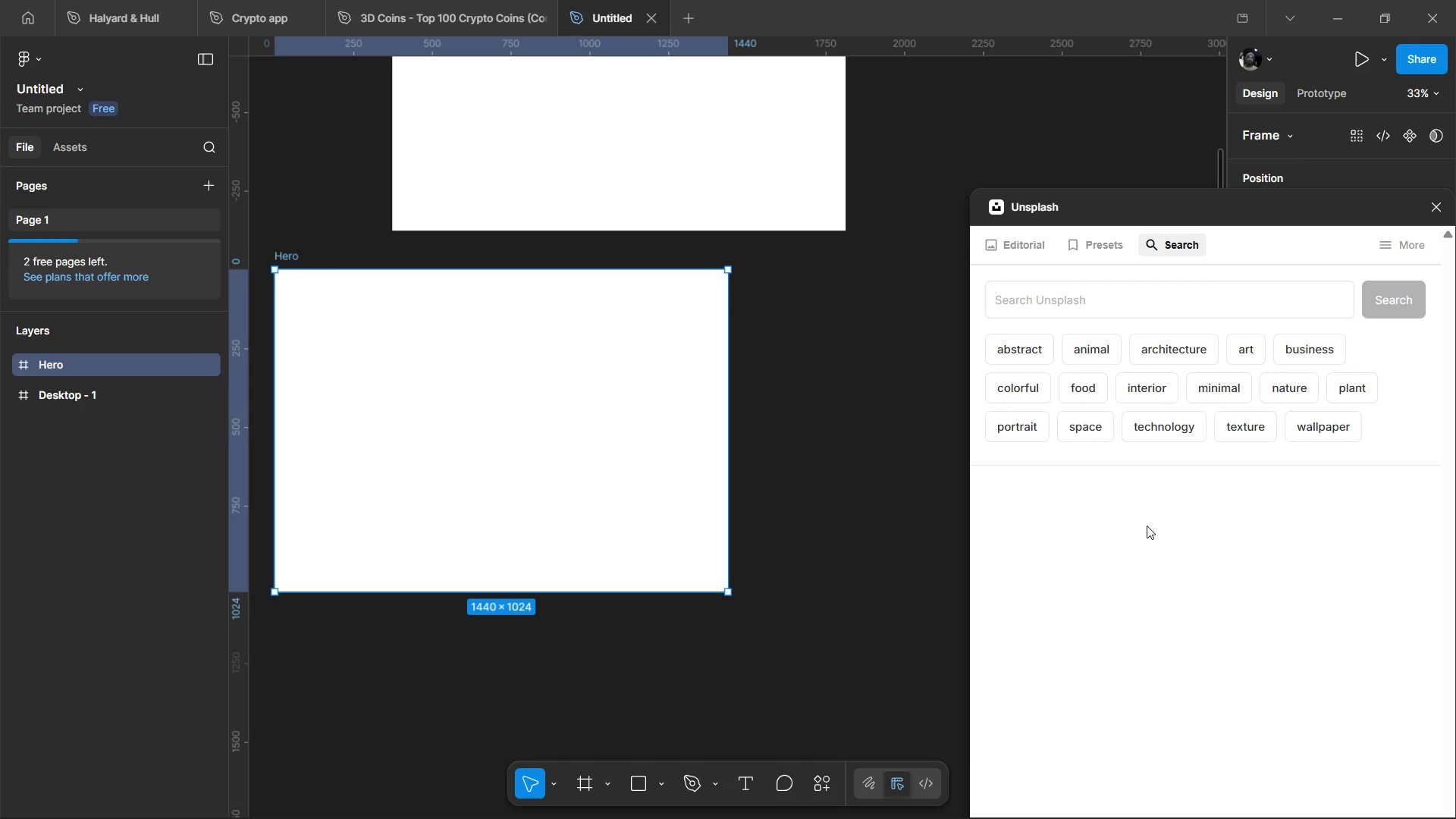 
left_click([1176, 353])
 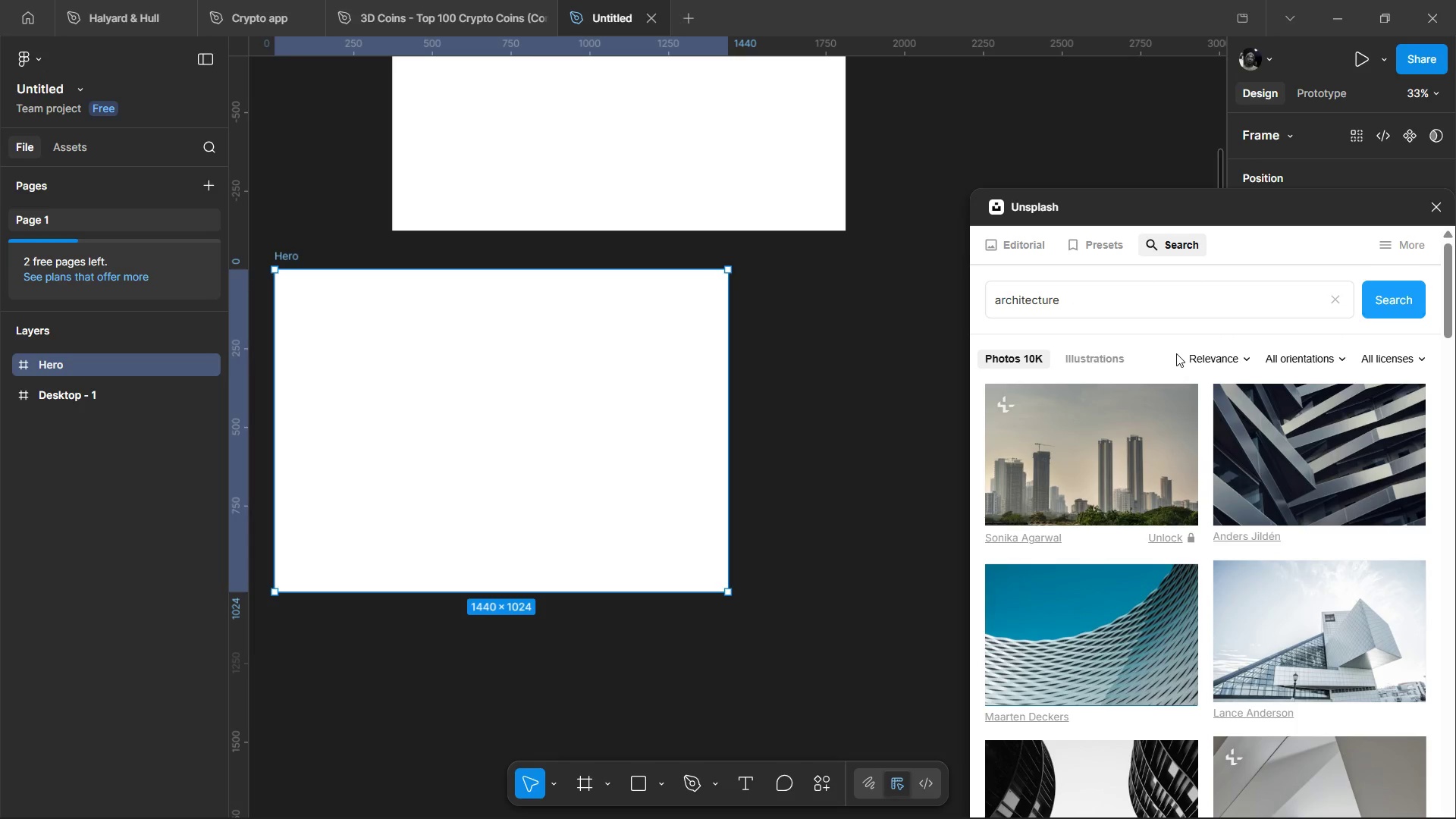 
wait(7.64)
 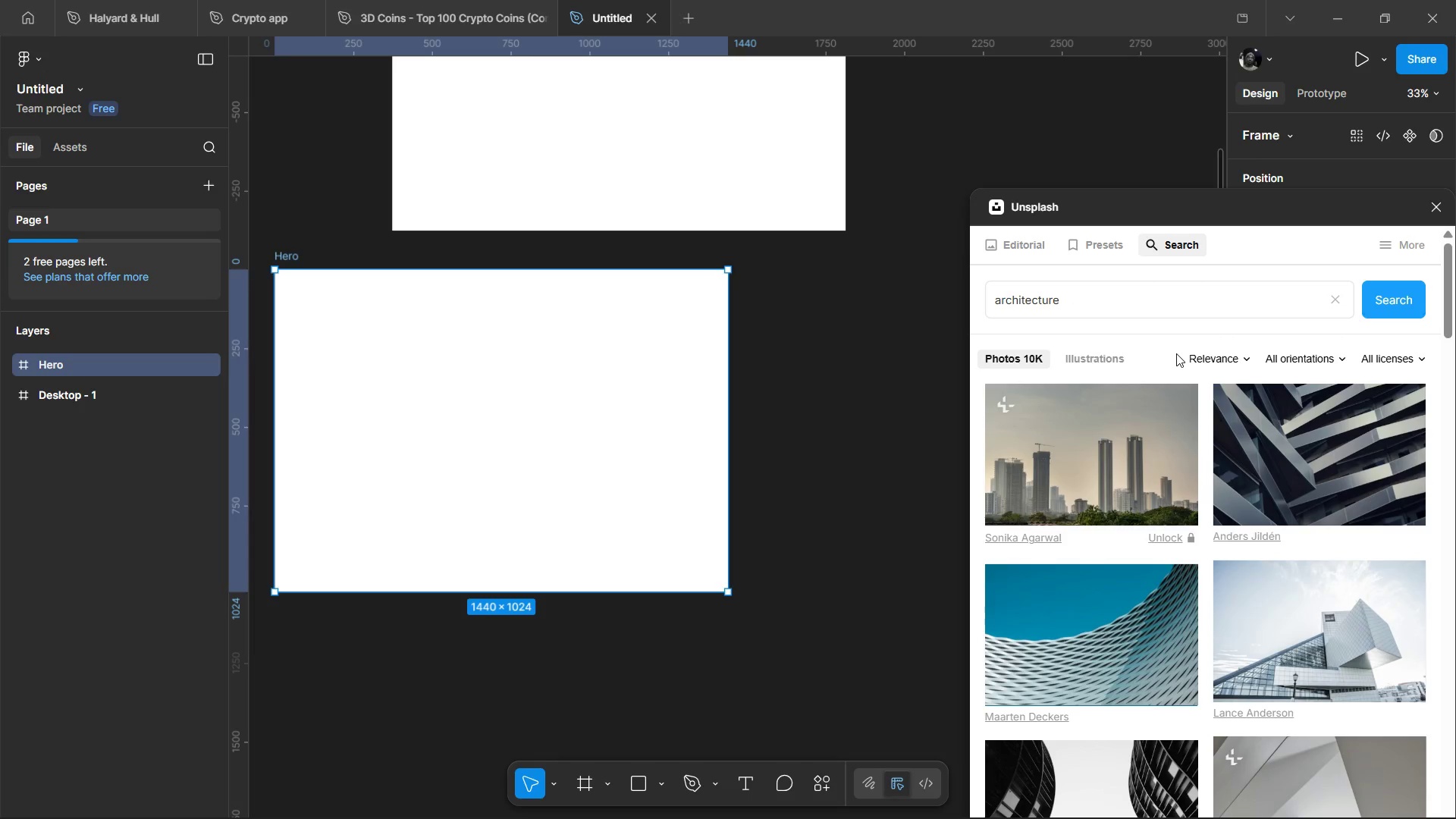 
scroll: coordinate [1081, 568], scroll_direction: down, amount: 11.0
 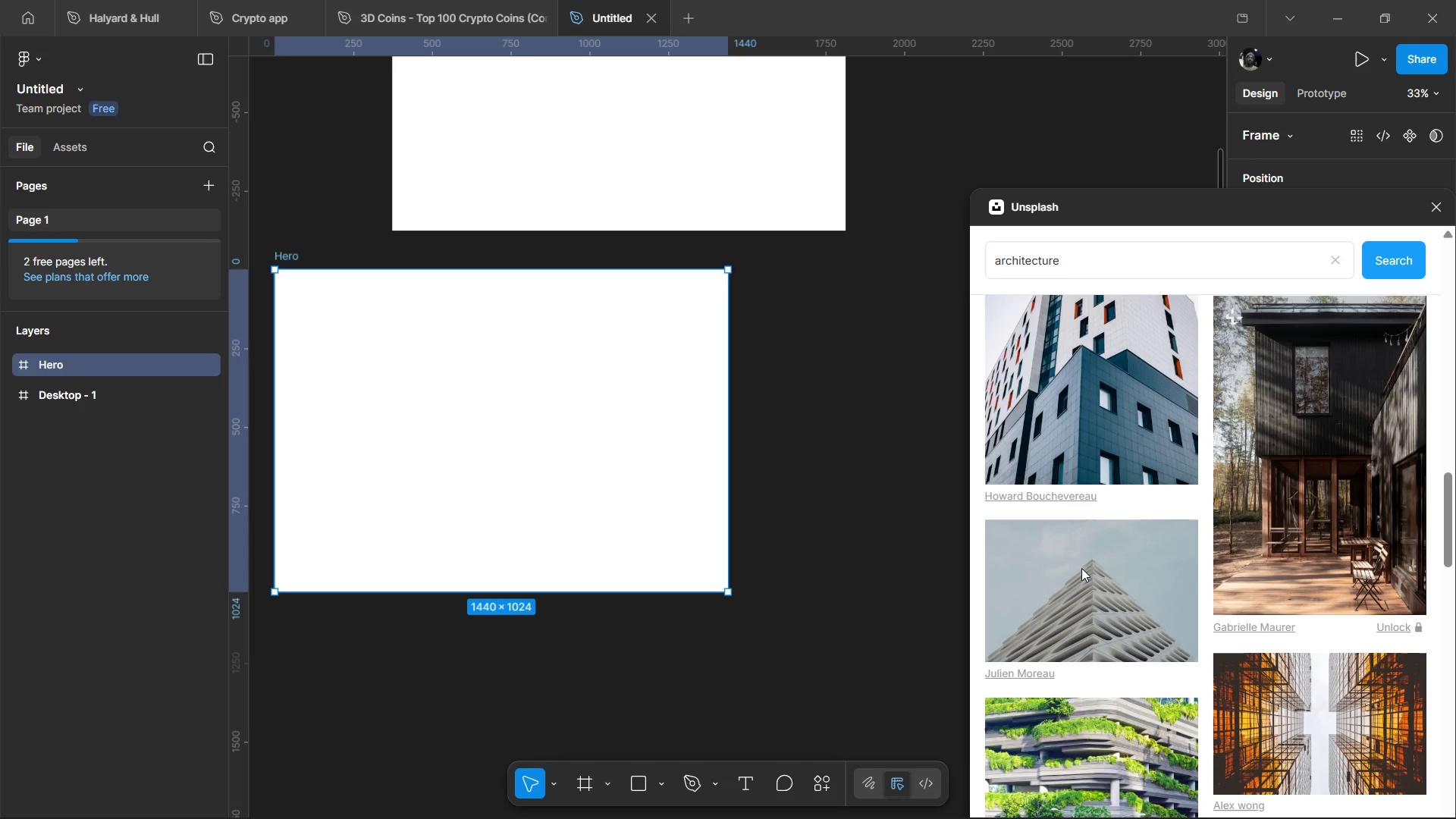 
scroll: coordinate [1081, 568], scroll_direction: down, amount: 8.0
 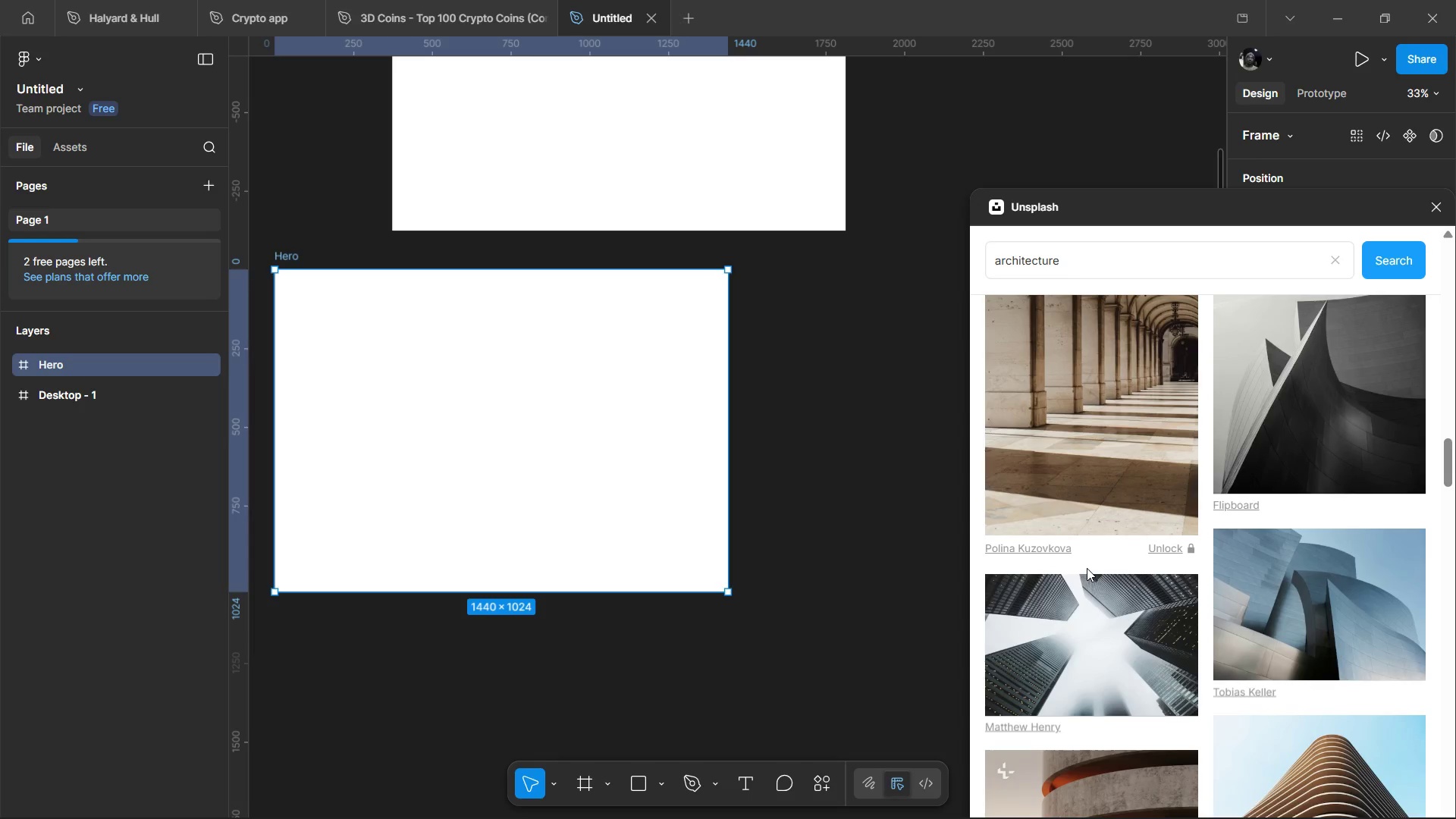 
left_click([1102, 642])
 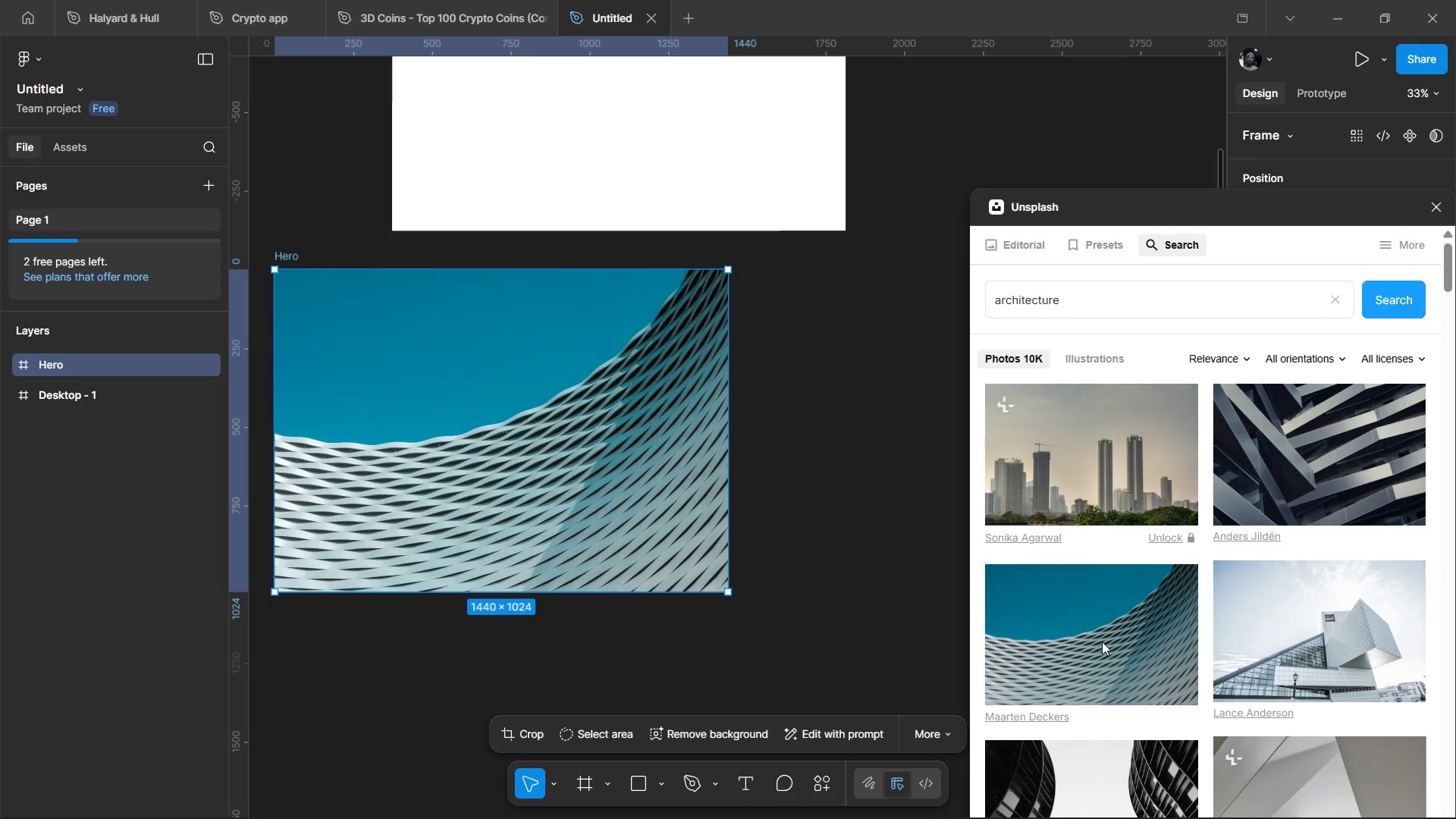 
scroll: coordinate [1096, 576], scroll_direction: up, amount: 22.0
 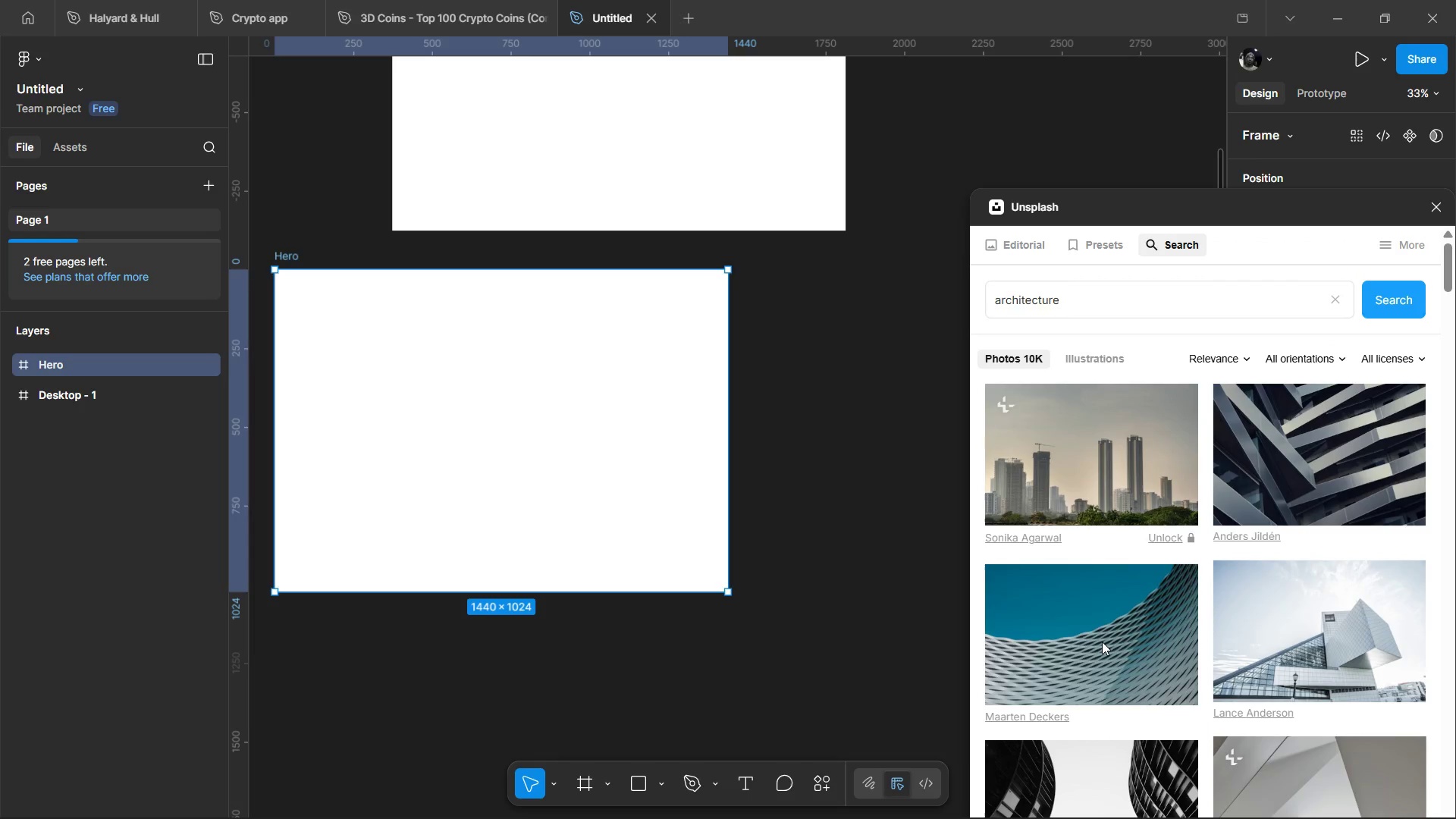 
wait(13.96)
 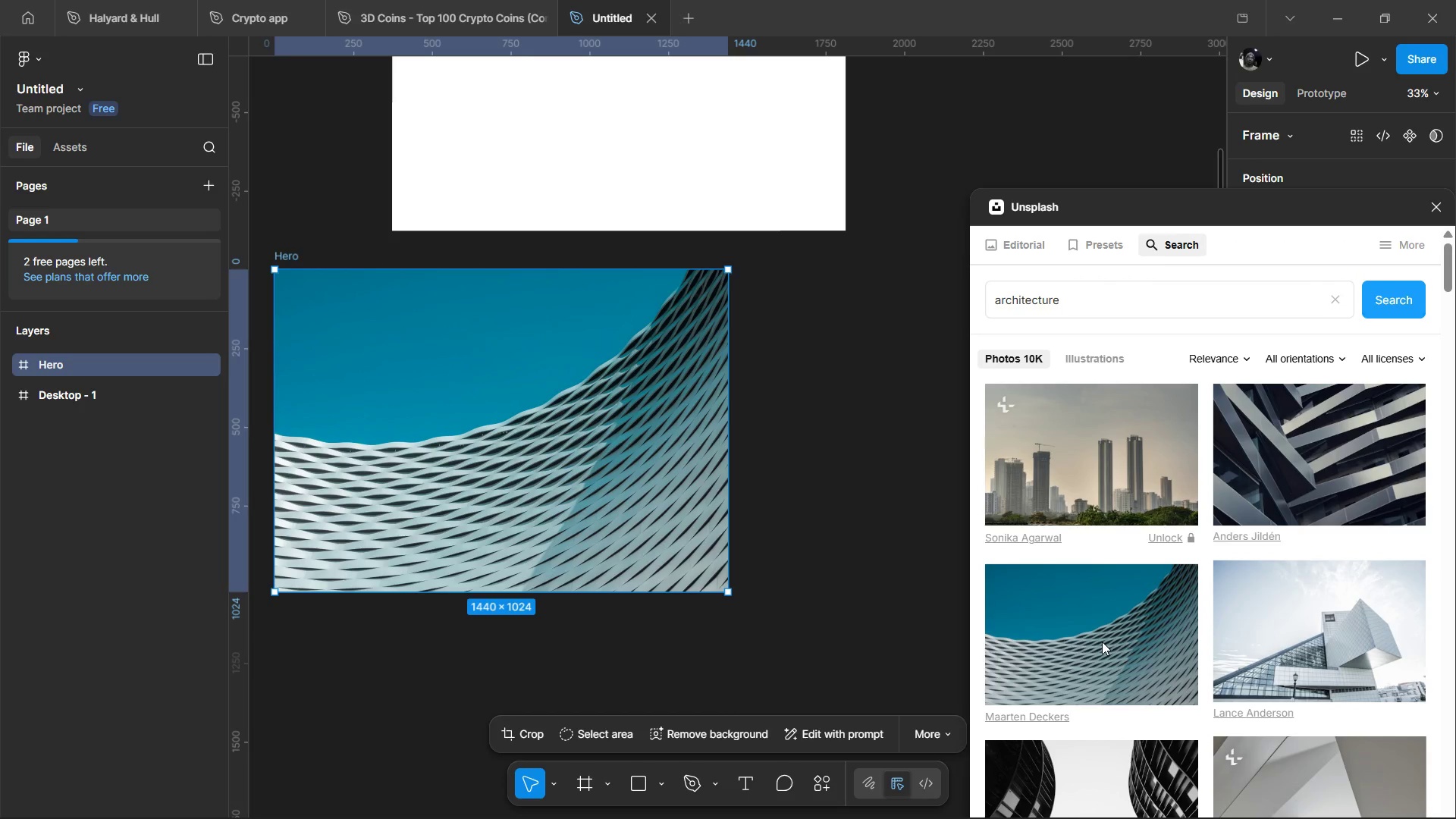 
left_click([1437, 204])
 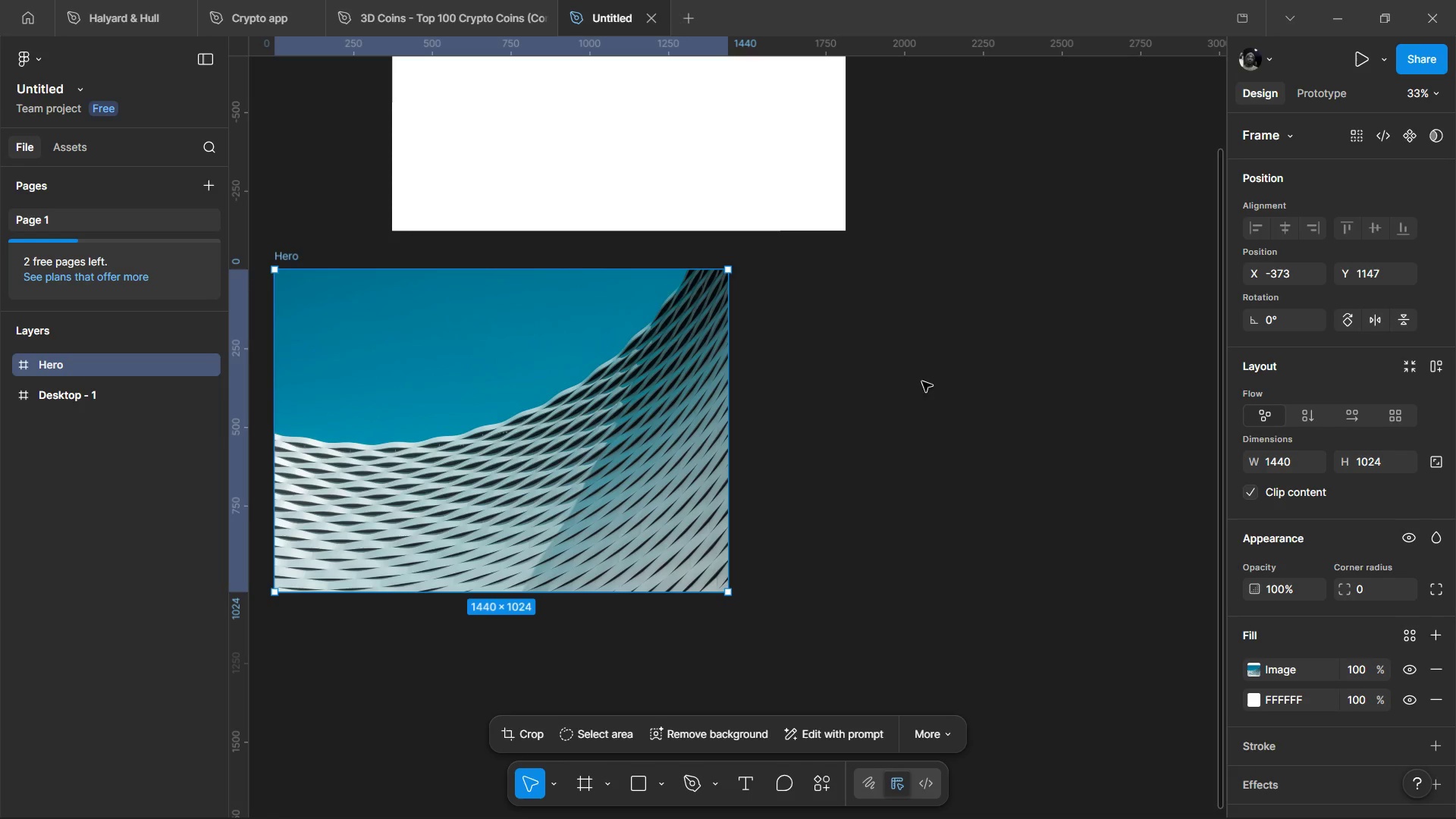 
hold_key(key=ControlLeft, duration=0.8)
scroll: coordinate [826, 509], scroll_direction: down, amount: 2.0
 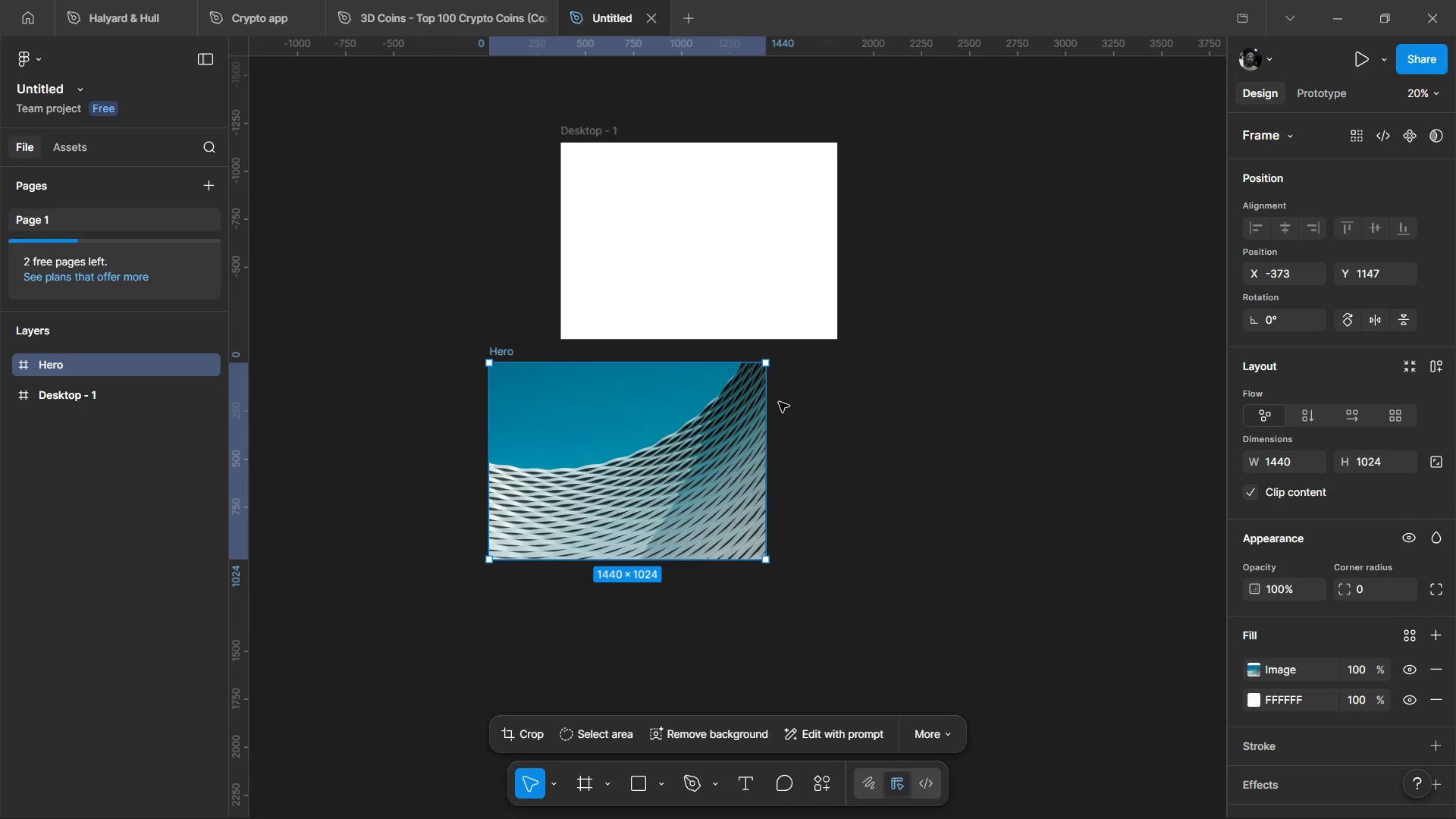 
left_click([814, 402])
 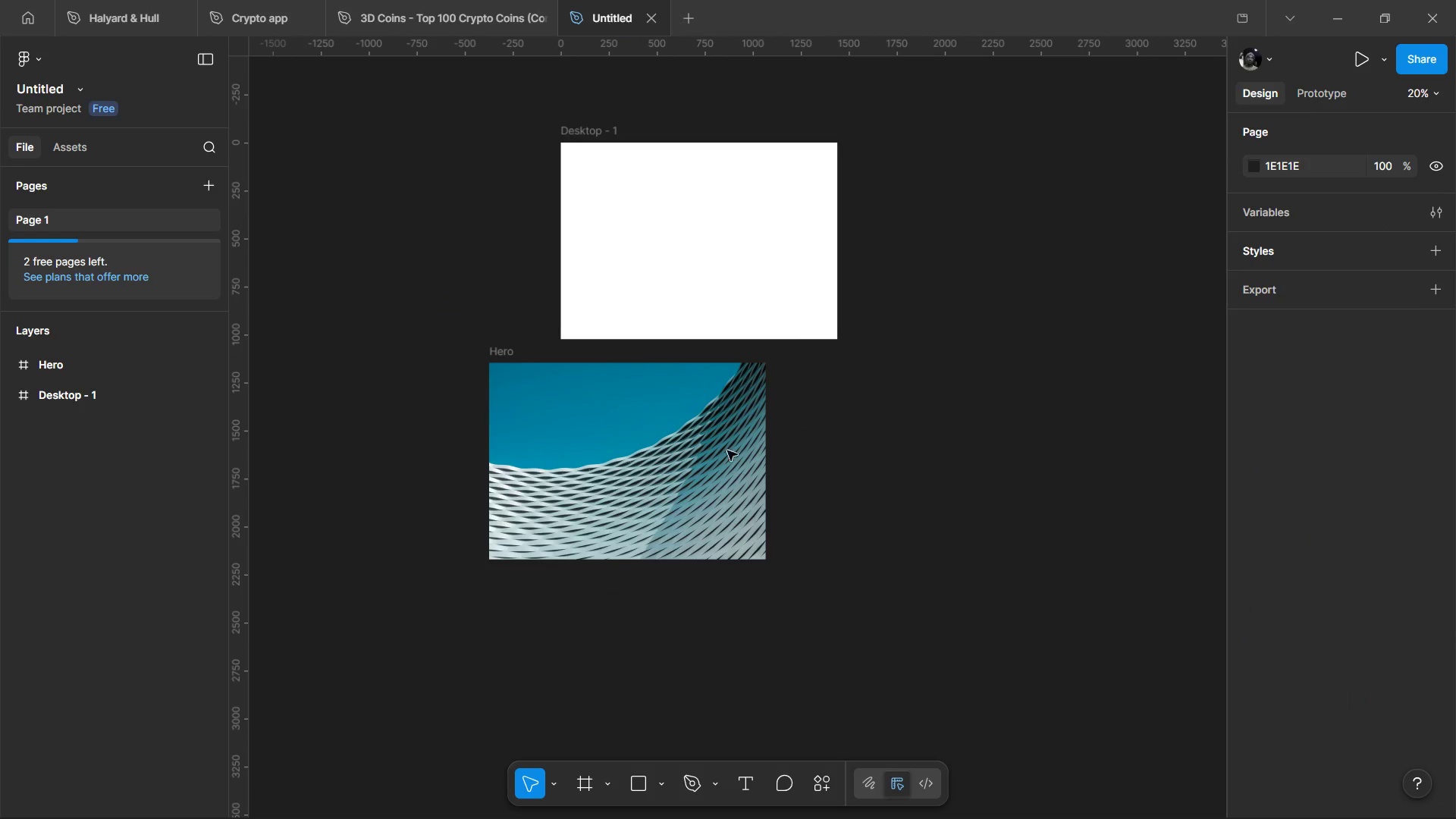 
hold_key(key=ControlLeft, duration=0.84)
scroll: coordinate [694, 450], scroll_direction: up, amount: 4.0
 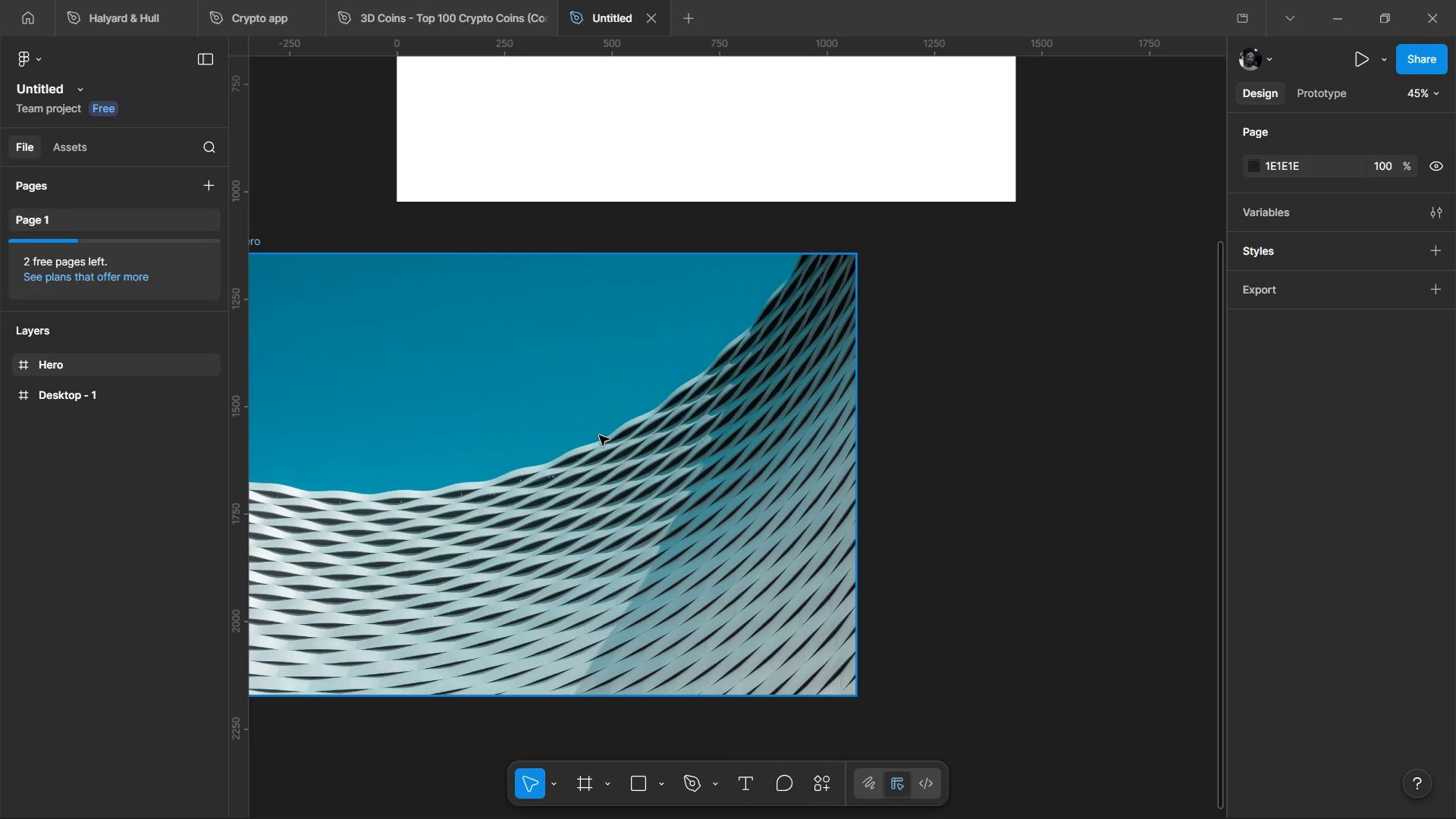 
left_click_drag(start_coordinate=[599, 435], to_coordinate=[708, 445])
 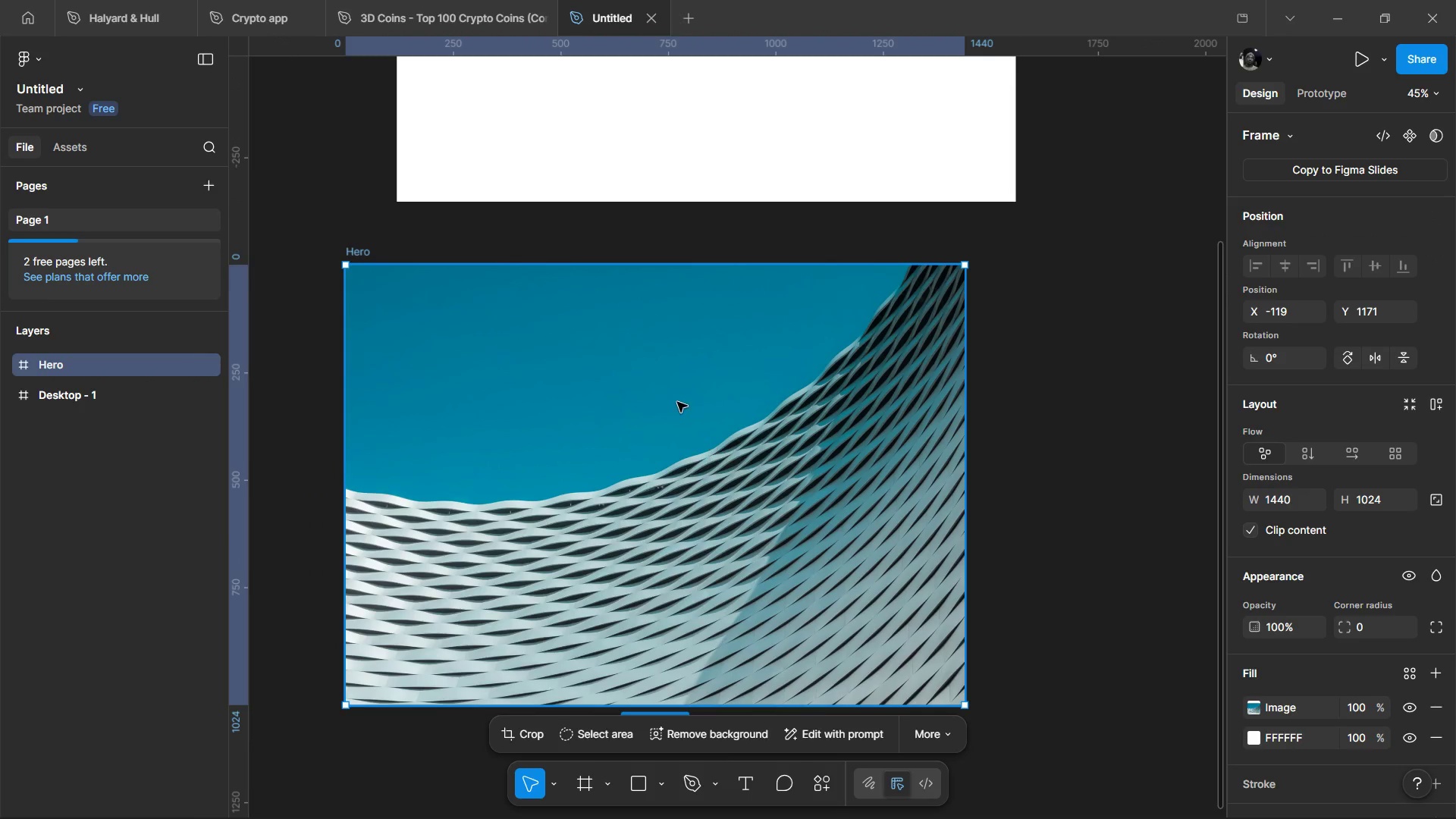 
hold_key(key=ControlLeft, duration=0.41)
 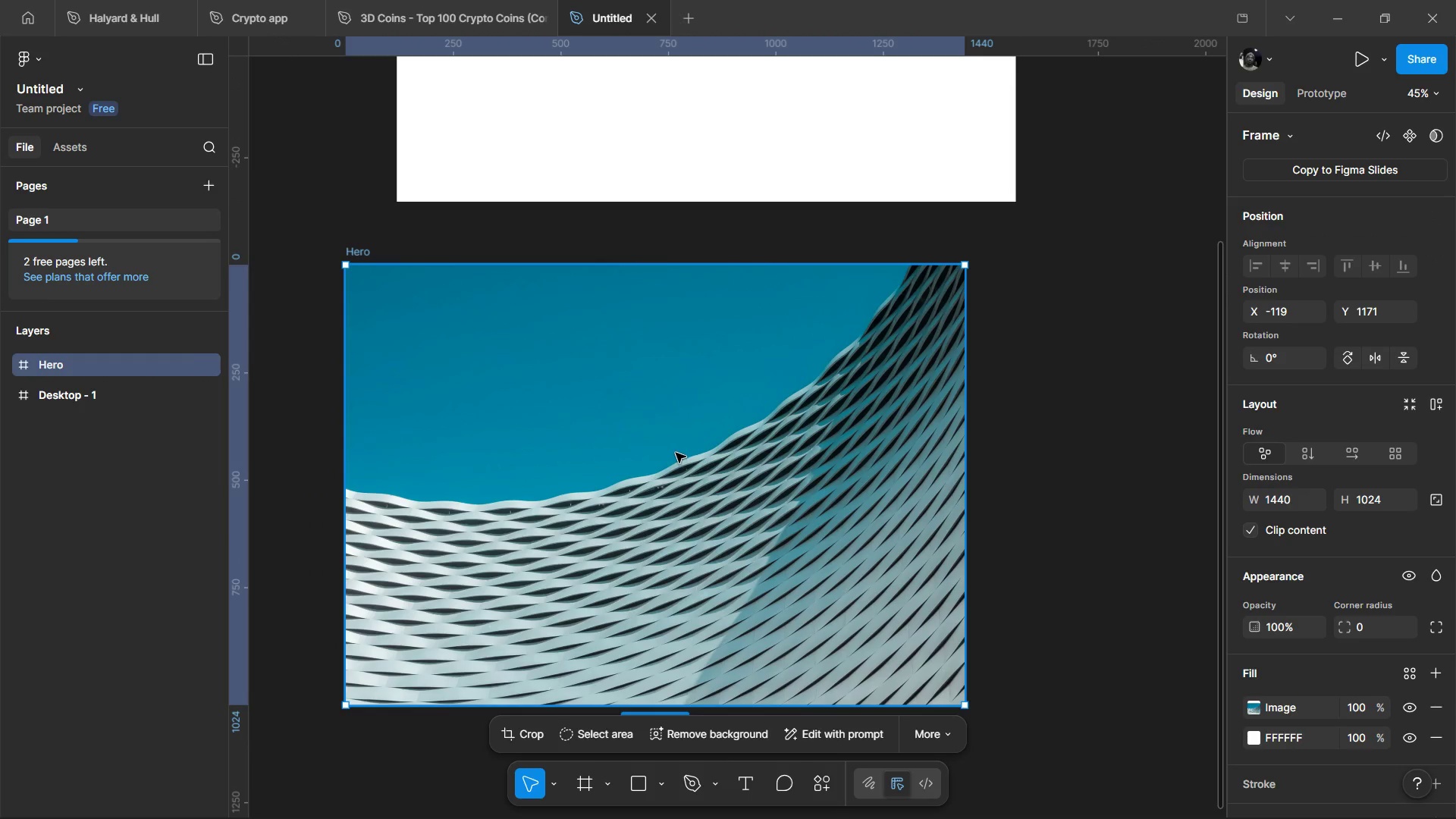 
hold_key(key=ControlLeft, duration=1.2)
scroll: coordinate [676, 453], scroll_direction: down, amount: 1.0
 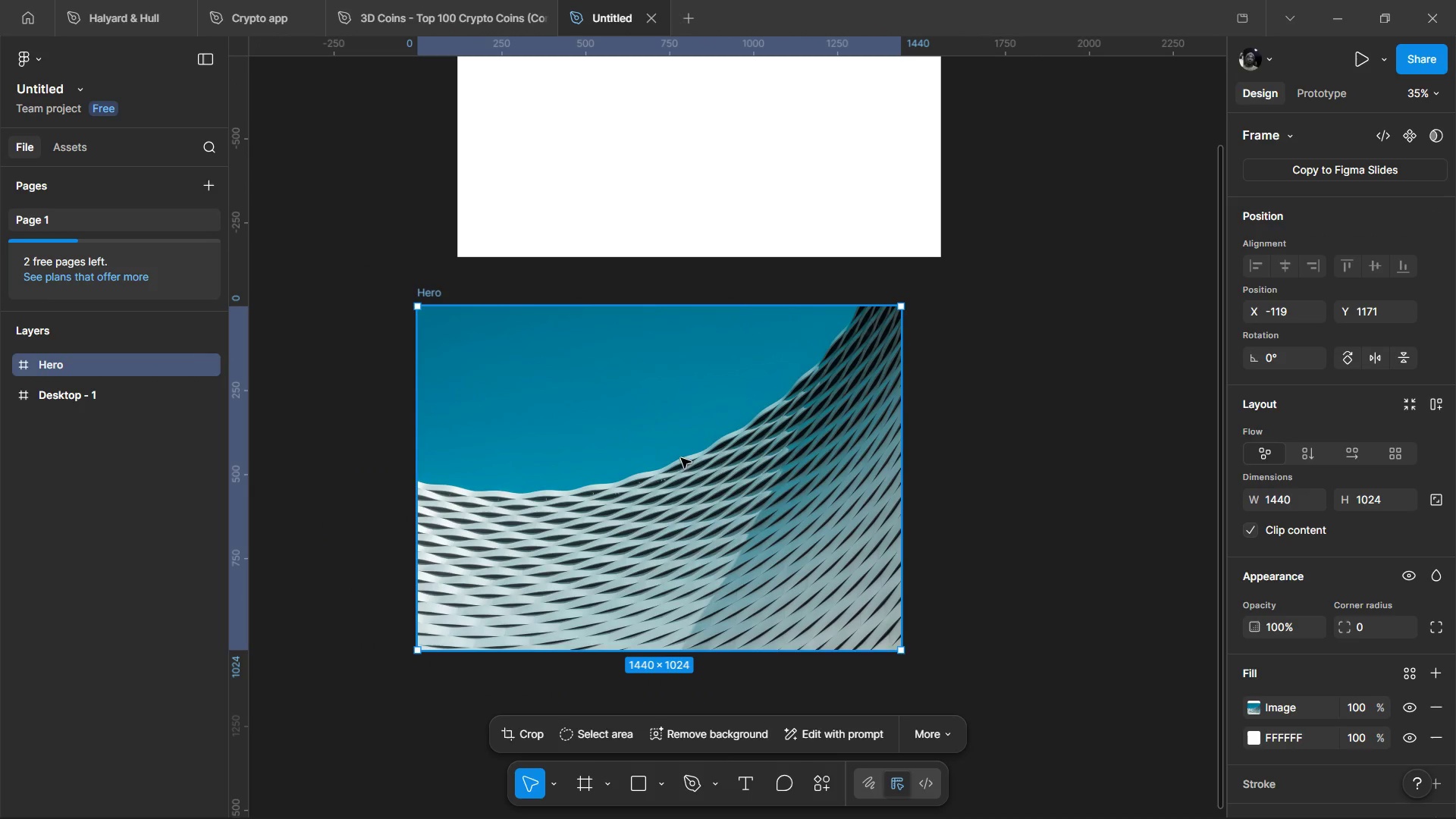 
key(T)
 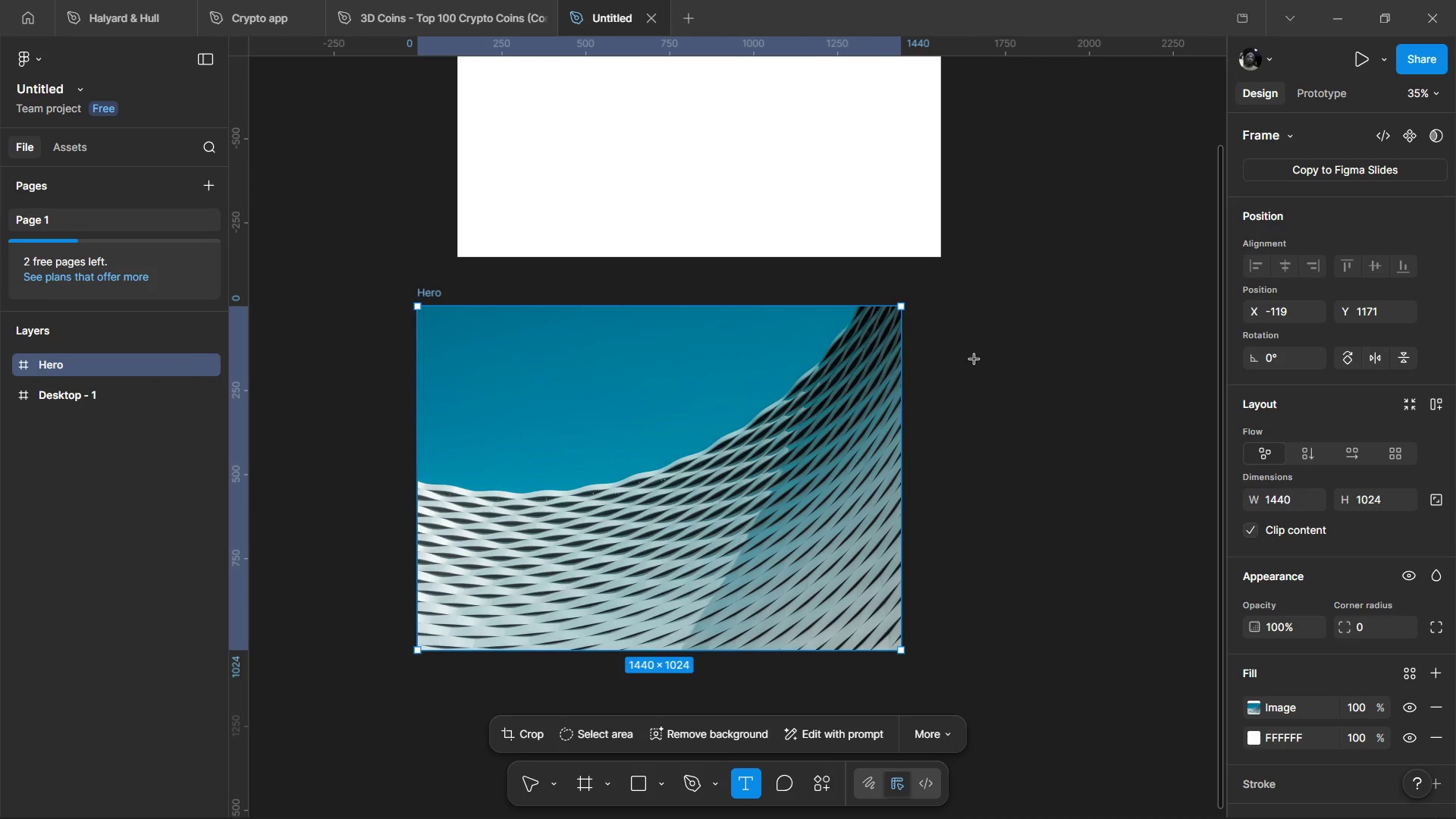 
left_click([974, 359])
 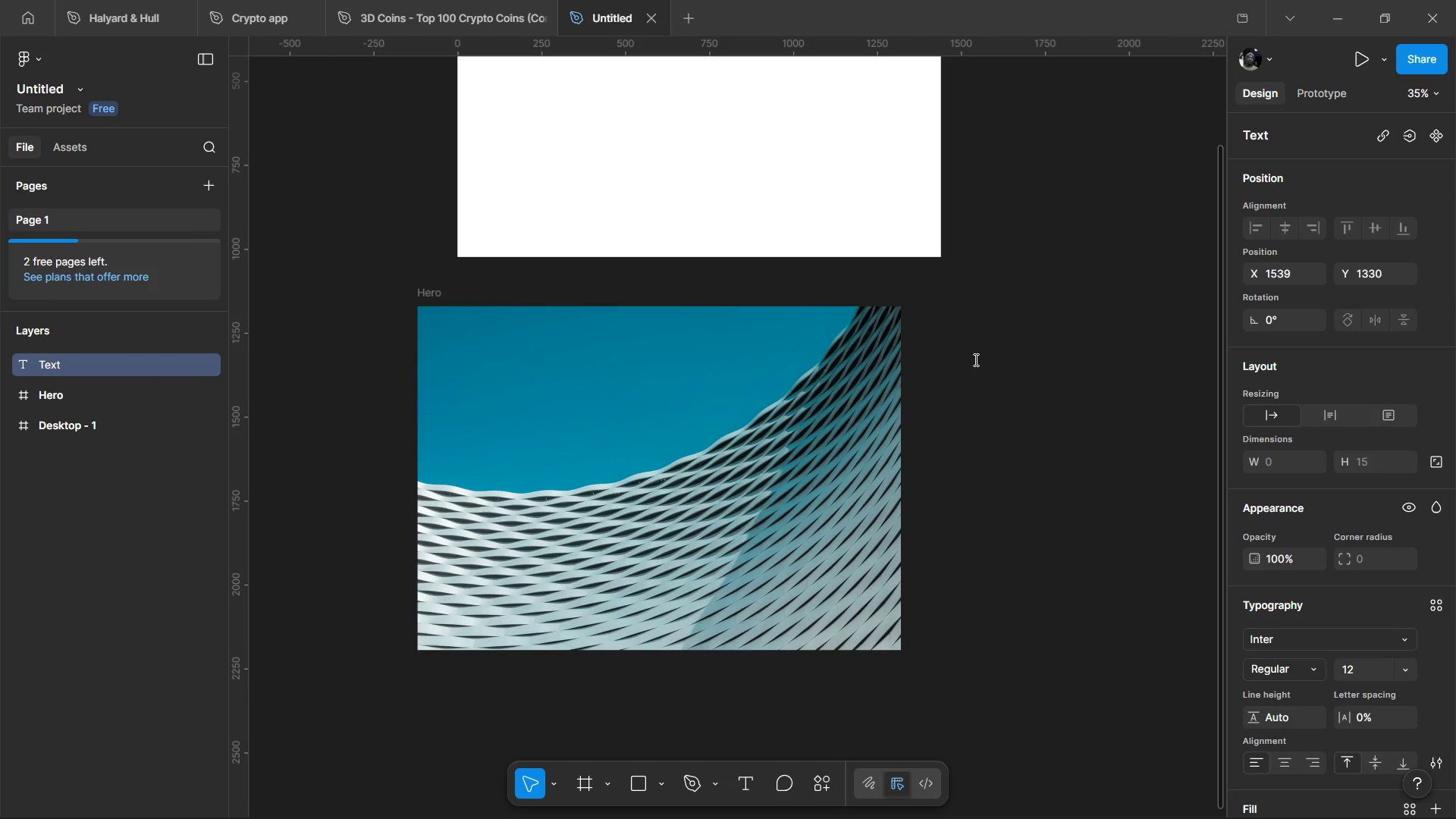 
type(About)
 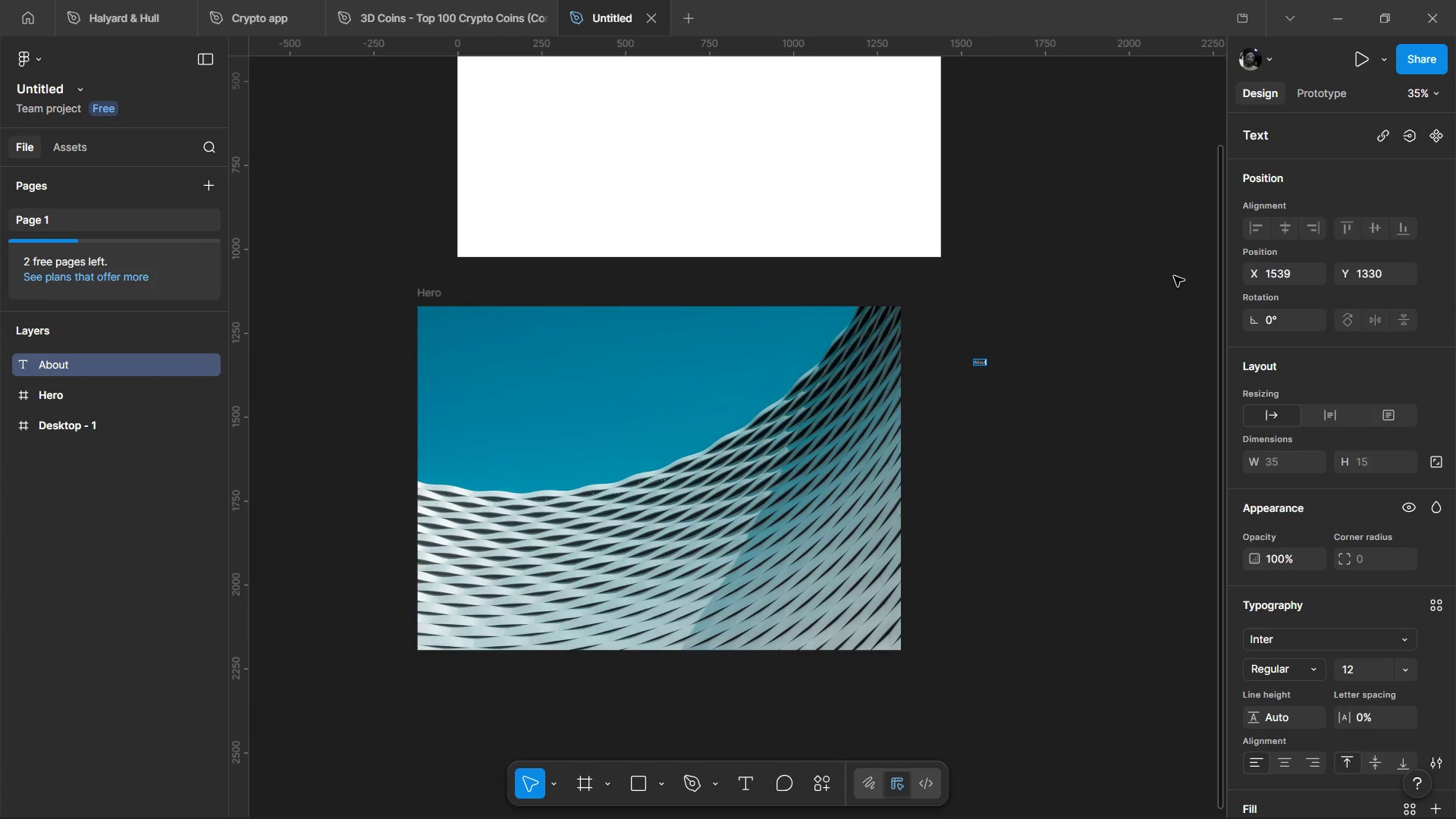 
left_click([1153, 271])
 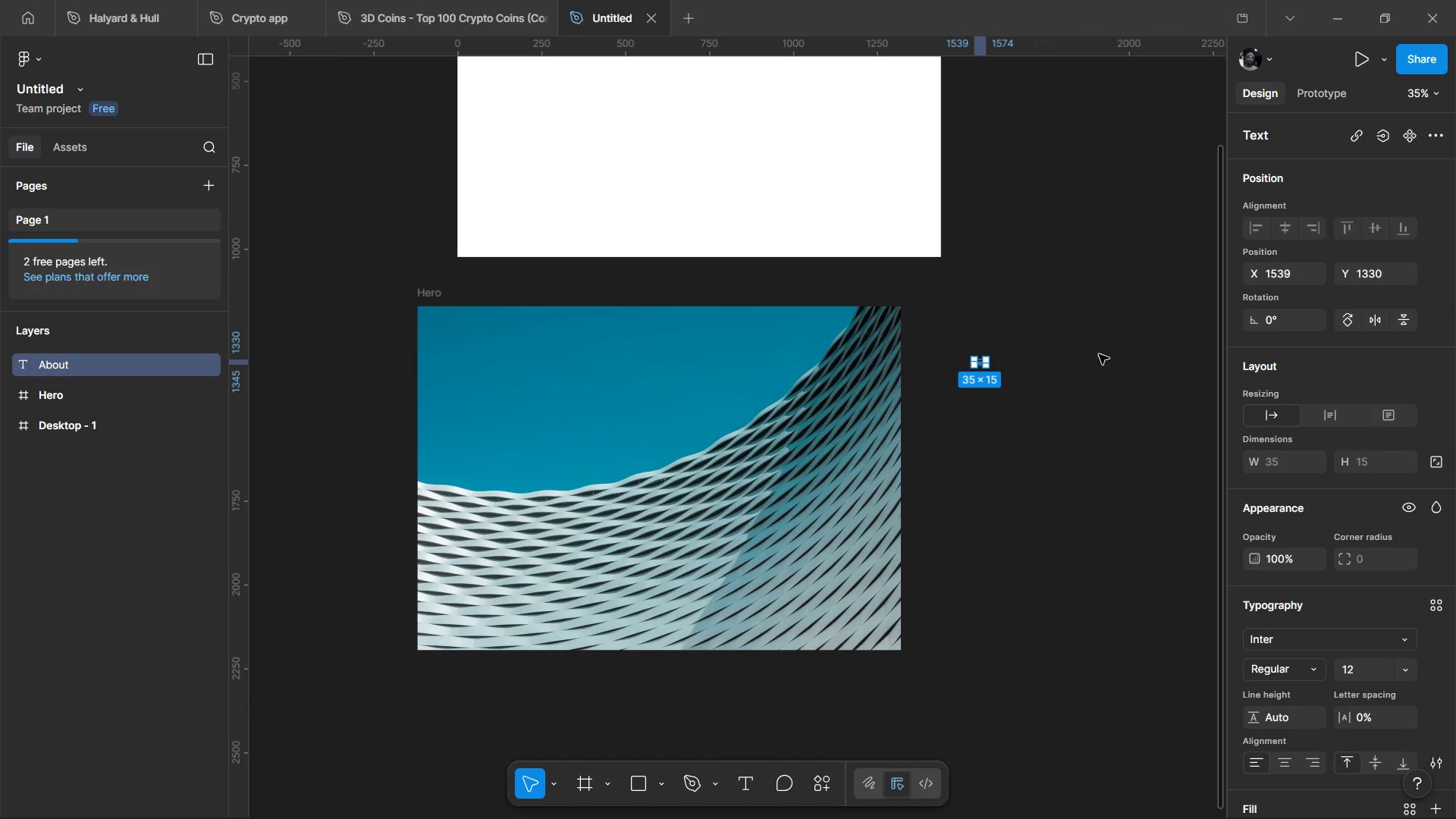 
hold_key(key=ControlLeft, duration=0.58)
 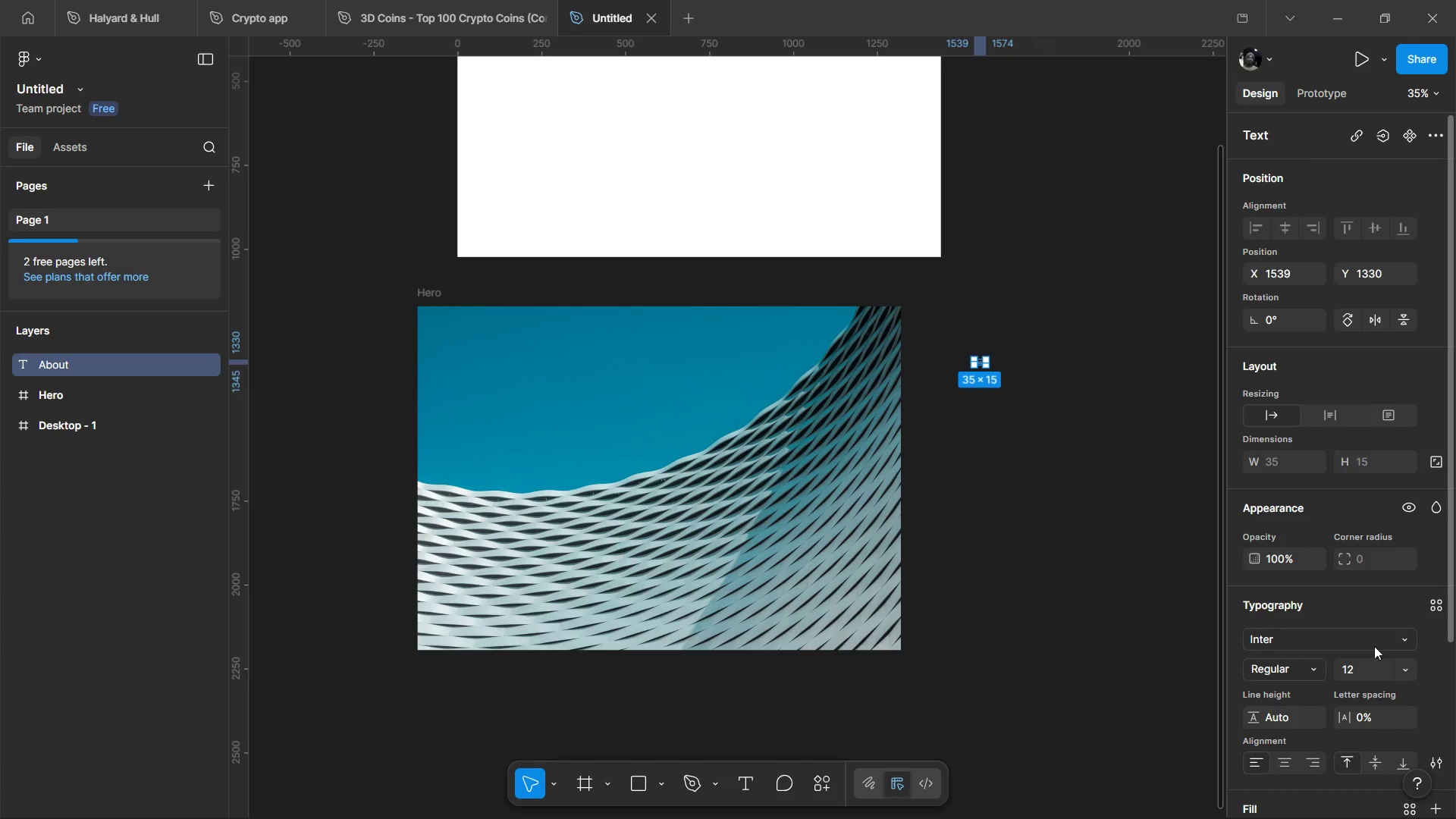 
left_click([1407, 676])
 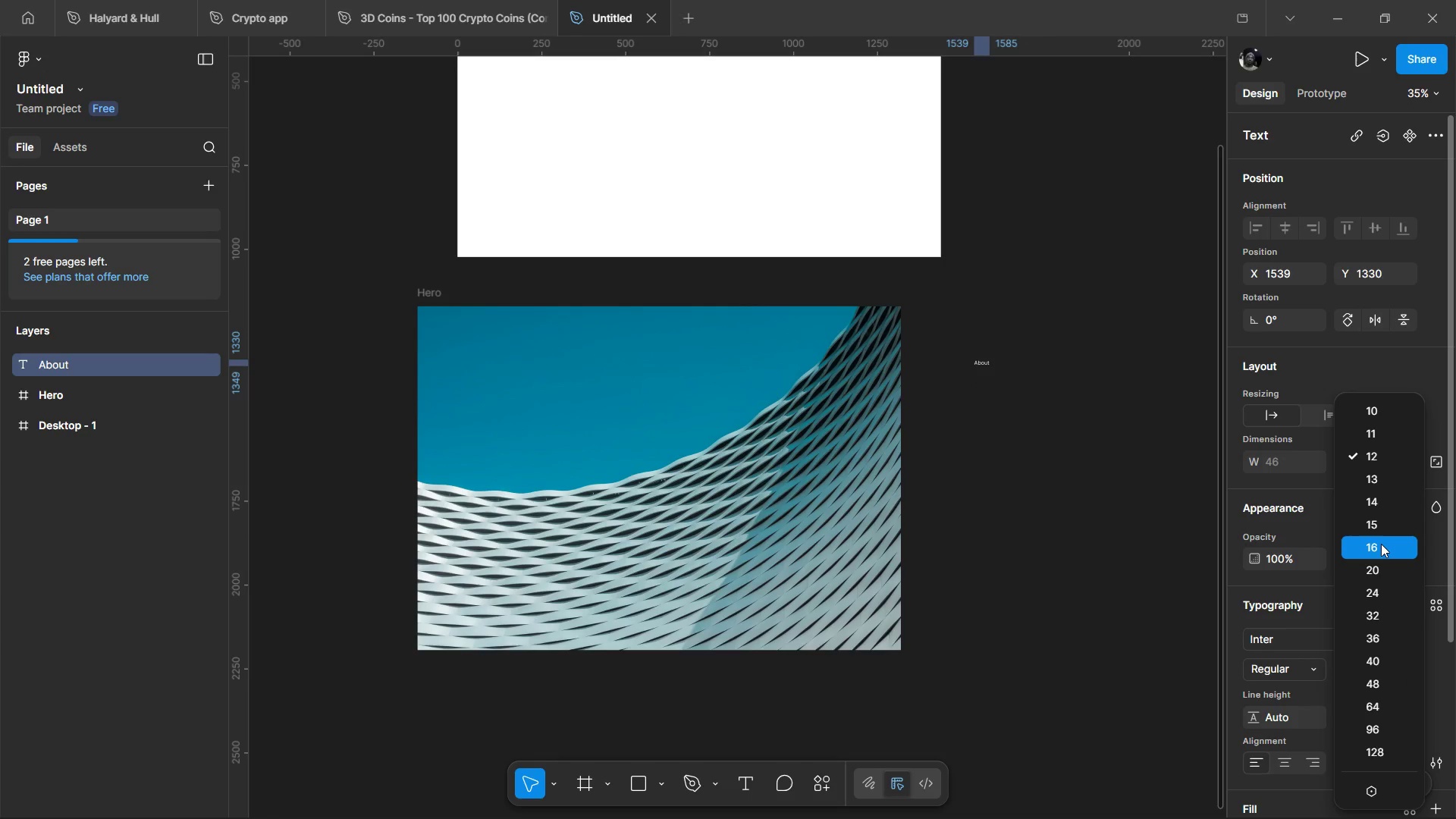 
left_click([1381, 542])
 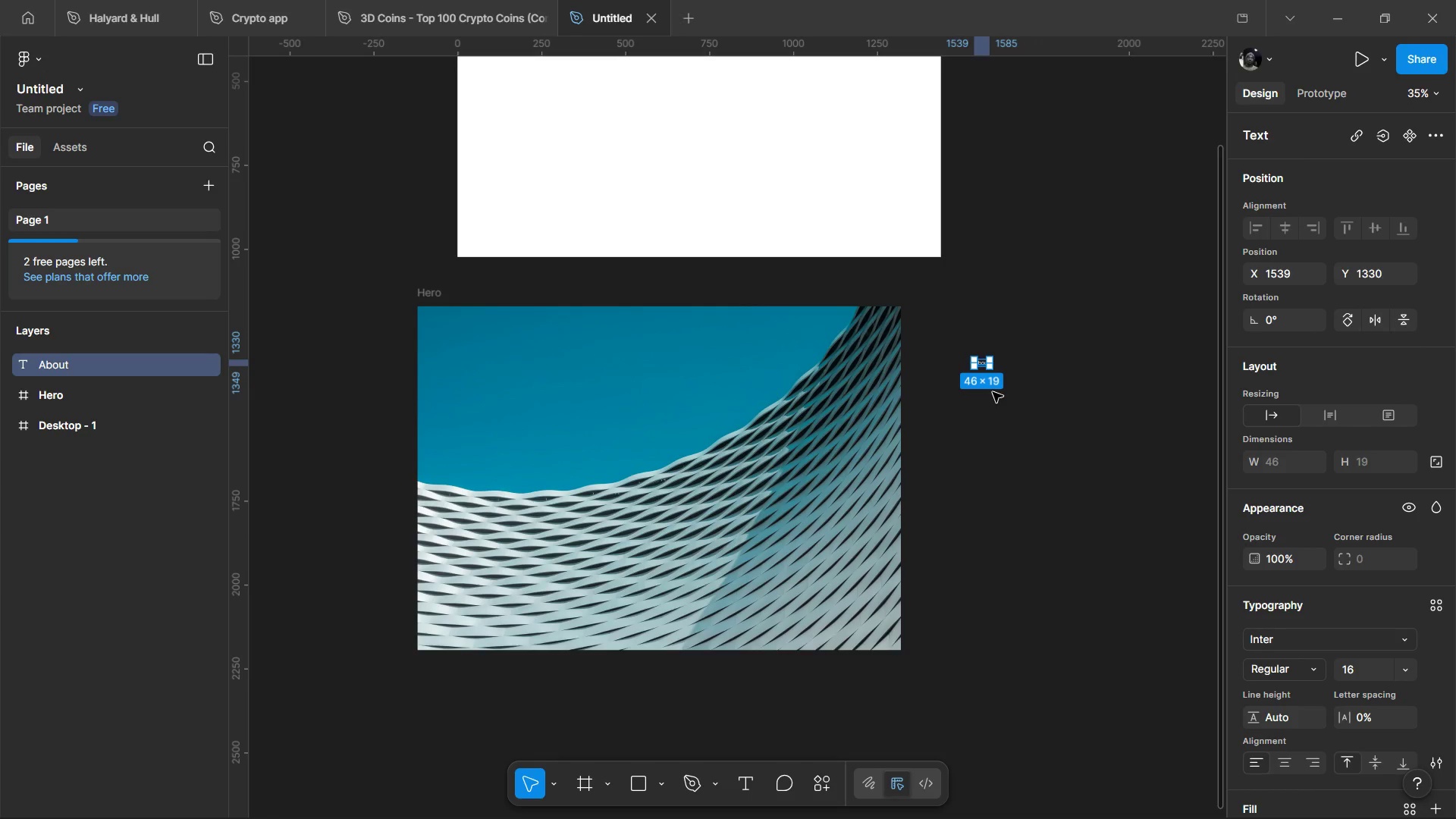 
hold_key(key=ControlLeft, duration=0.67)
scroll: coordinate [981, 371], scroll_direction: up, amount: 5.0
 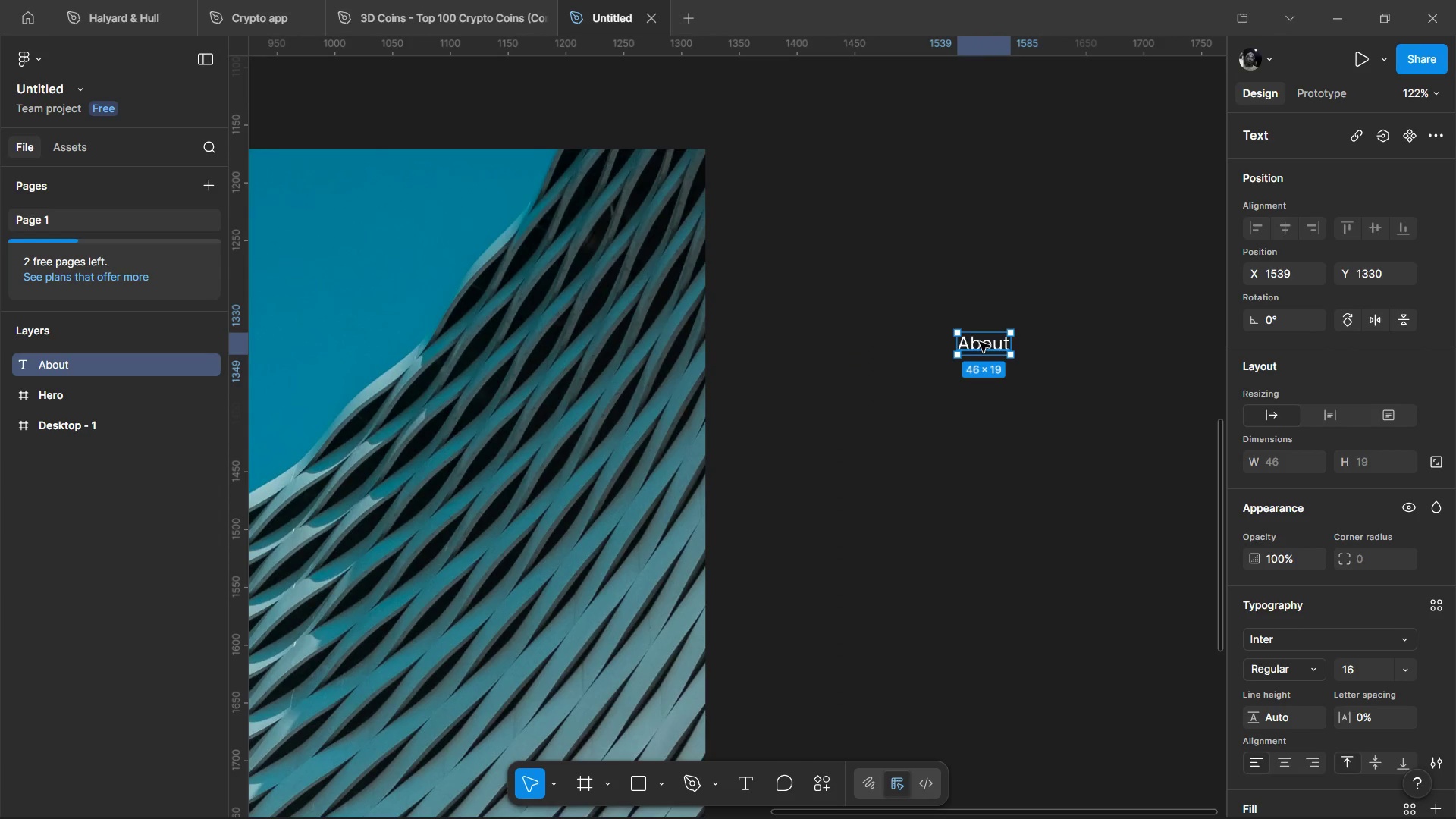 
left_click_drag(start_coordinate=[980, 342], to_coordinate=[902, 345])
 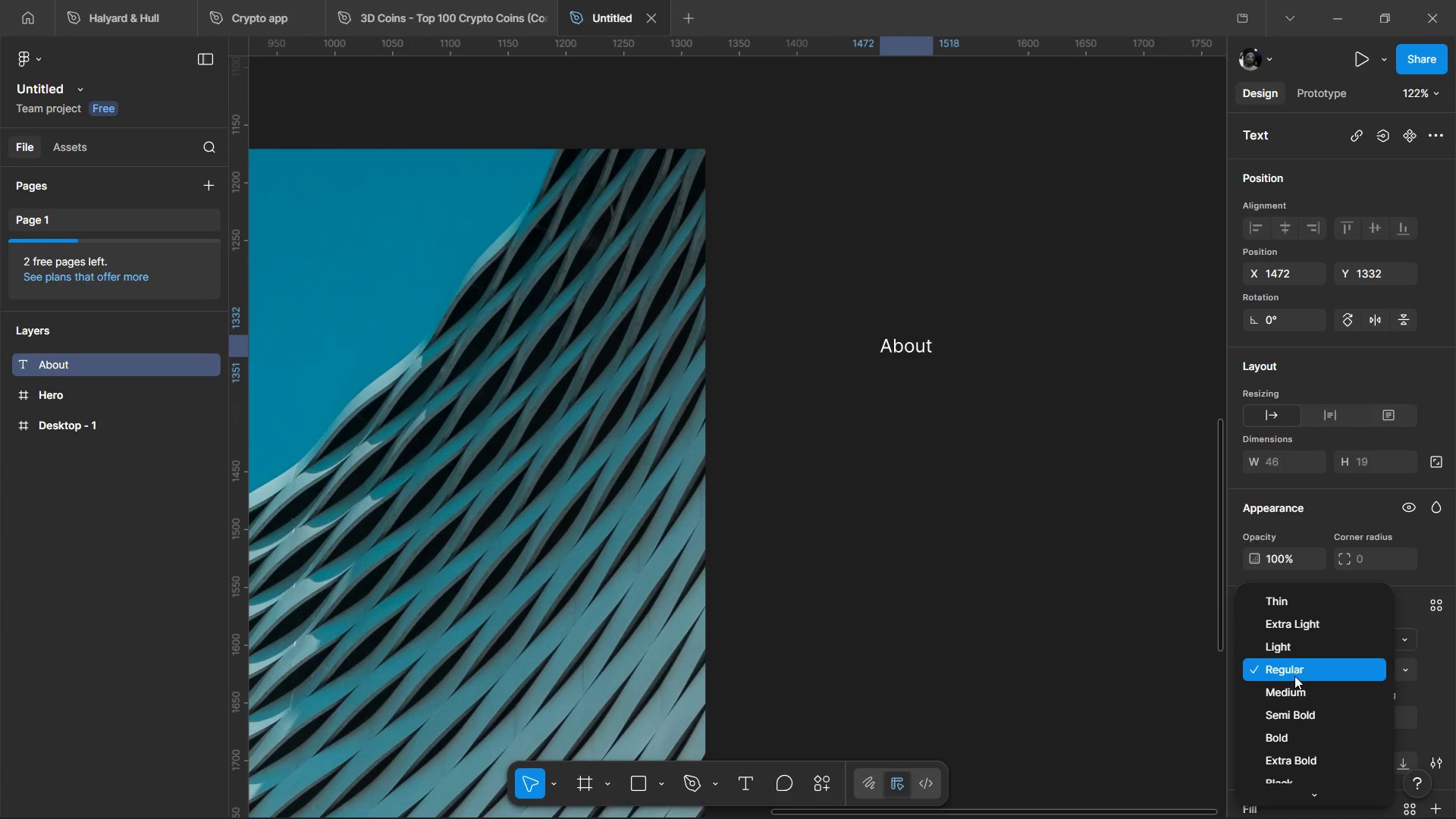 
left_click([1294, 695])
 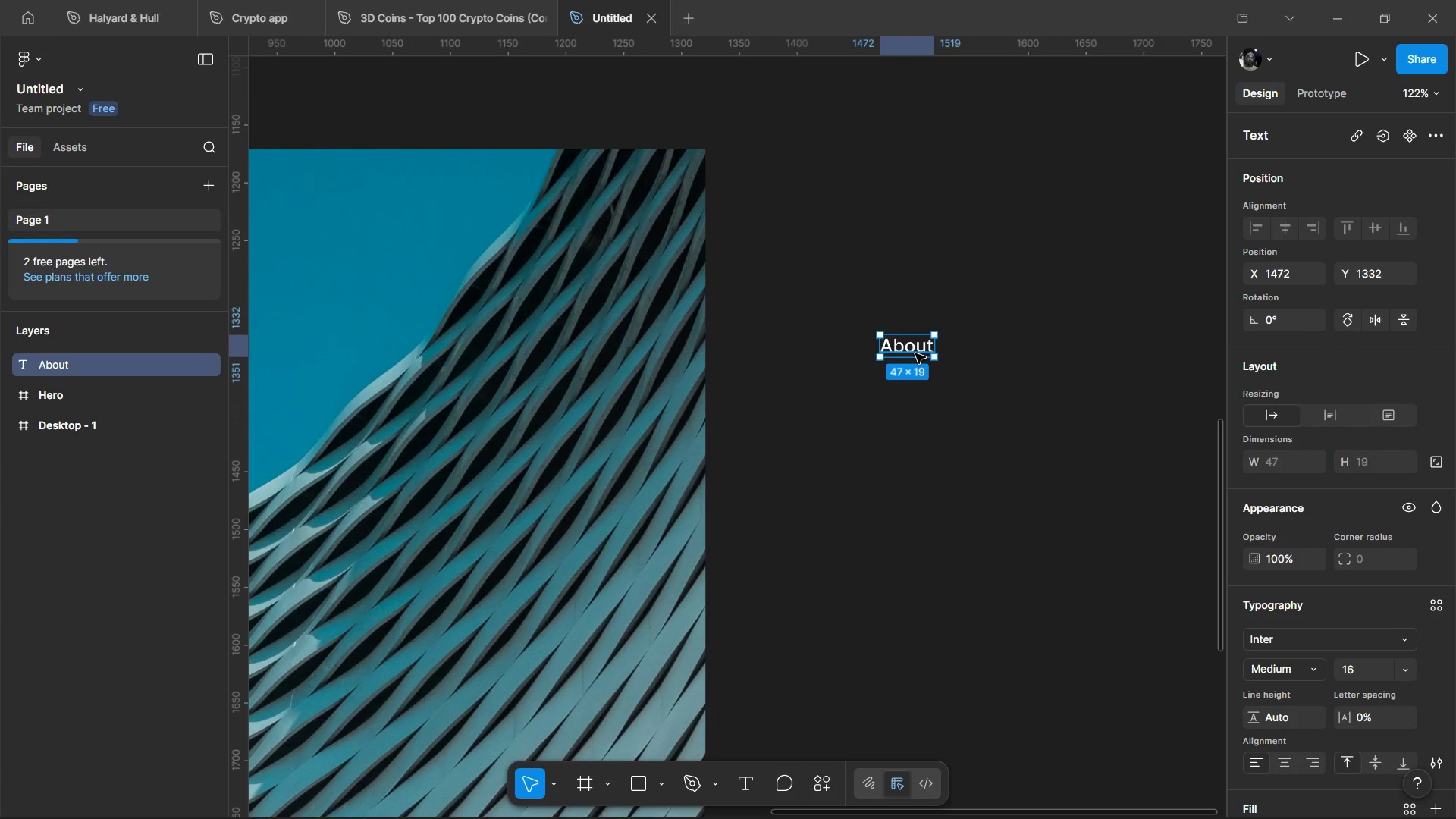 
wait(5.06)
 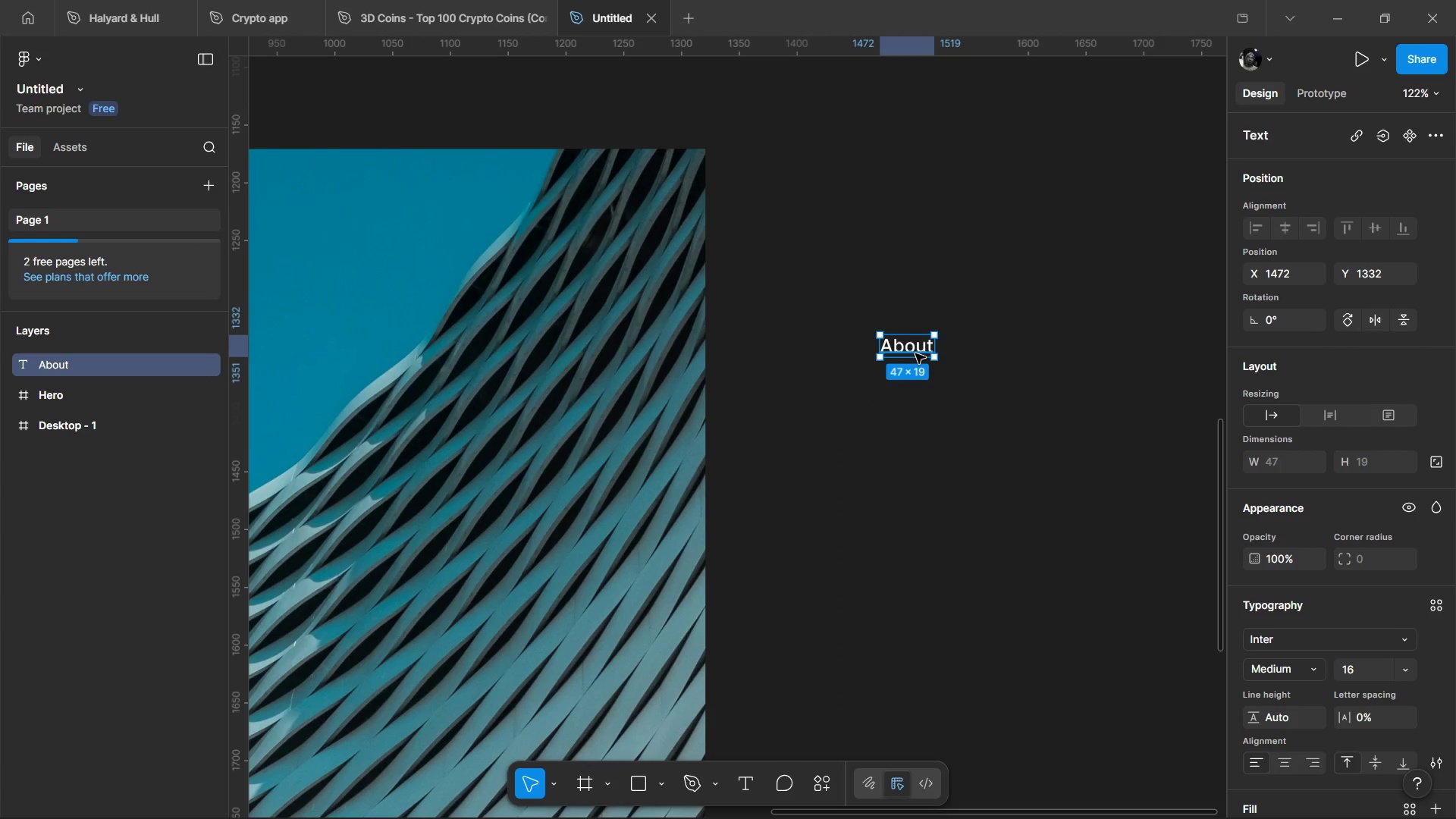 
key(Shift+A)
 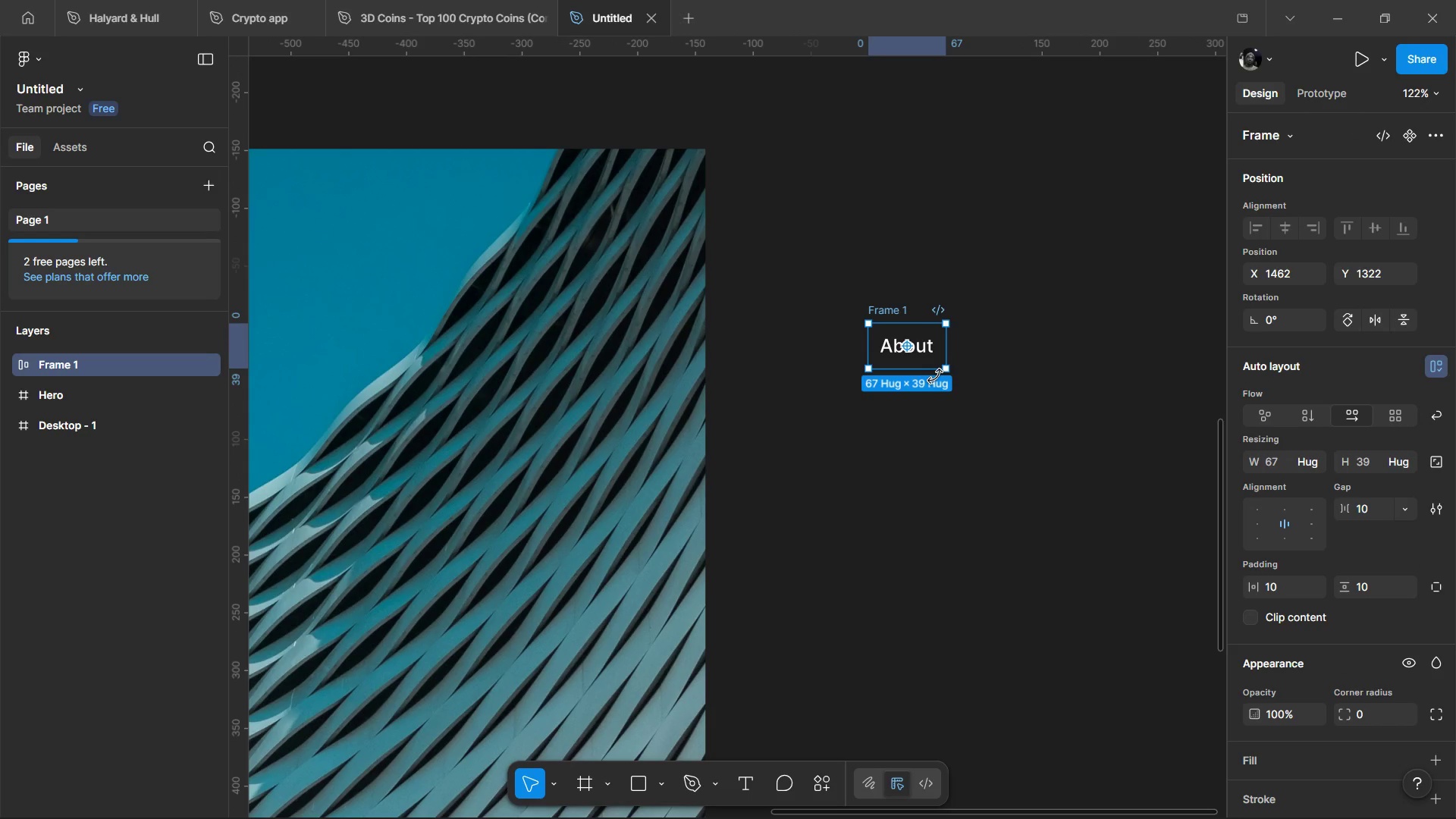 
wait(13.92)
 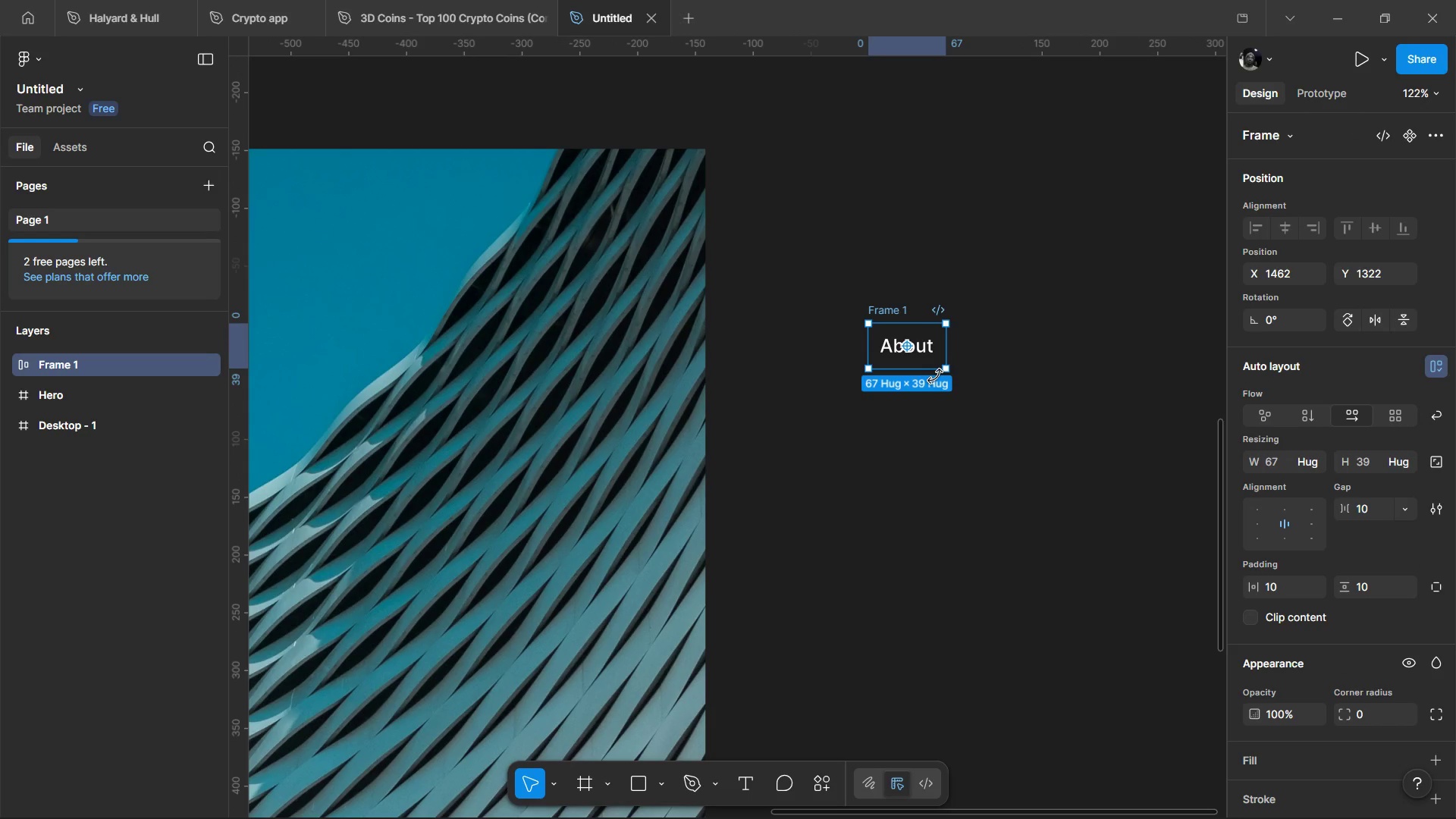 
hold_key(key=ControlLeft, duration=0.44)
 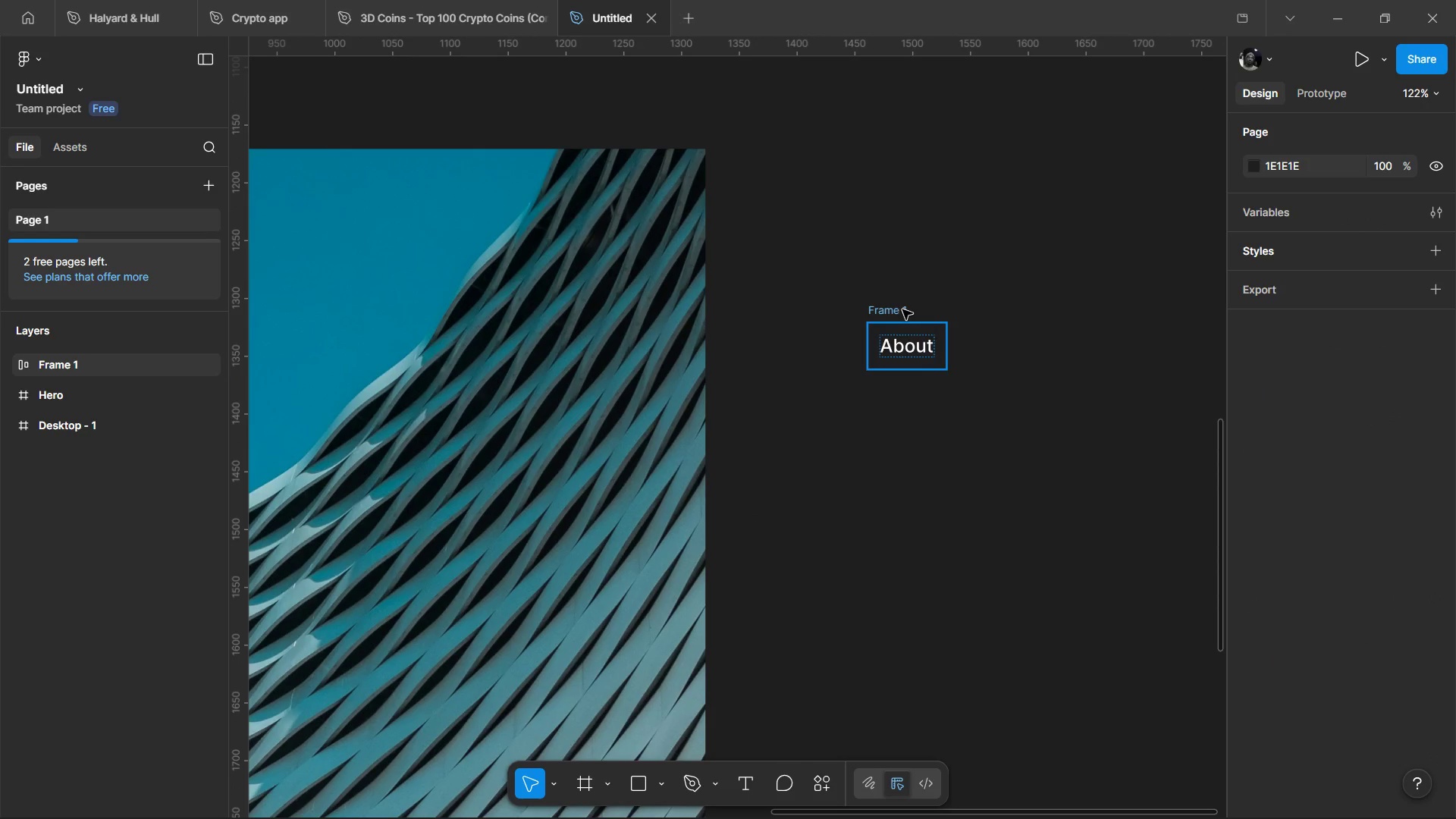 
left_click([902, 309])
 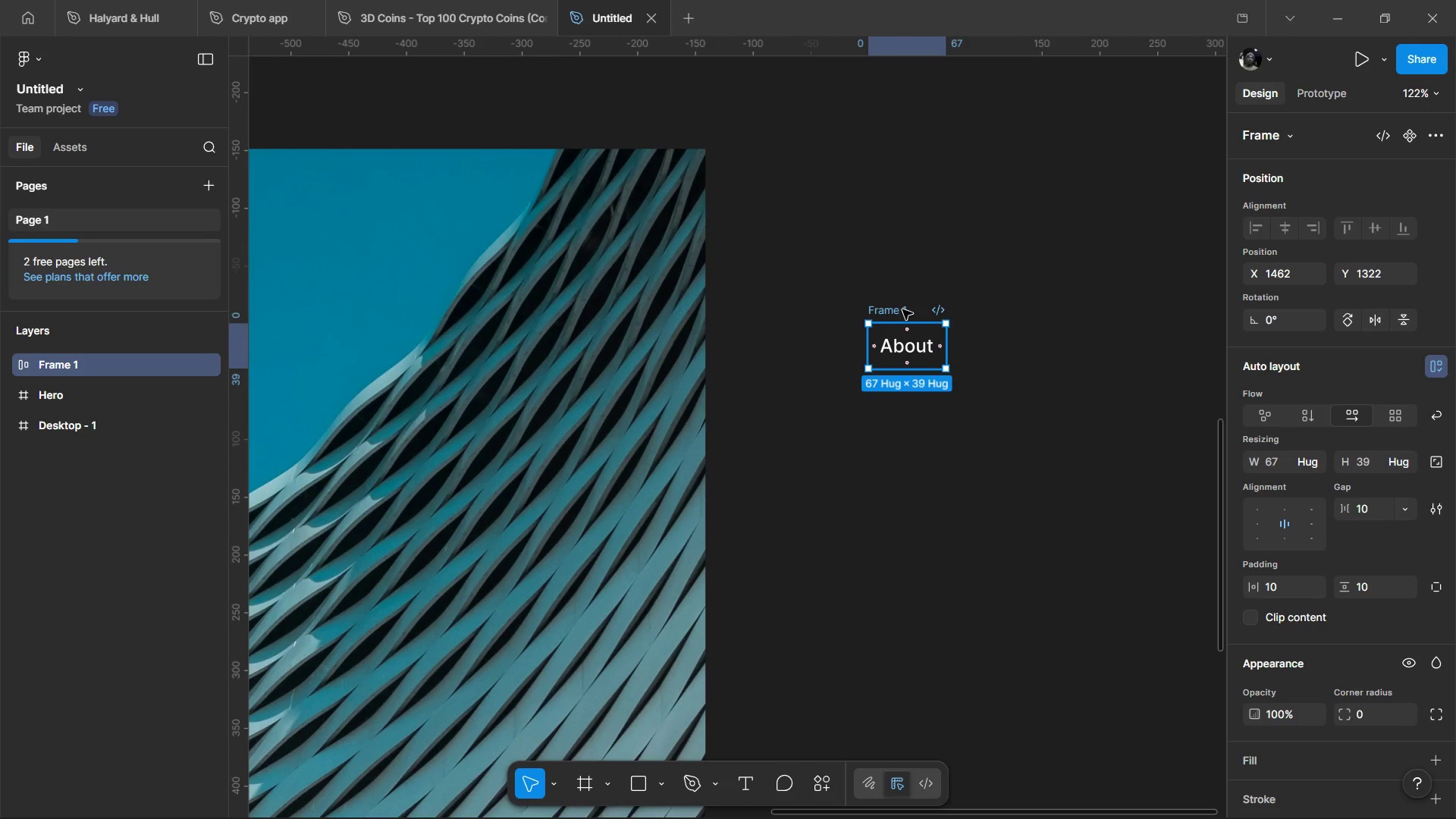 
hold_key(key=AltLeft, duration=1.52)
left_click_drag(start_coordinate=[921, 359], to_coordinate=[1028, 362])
 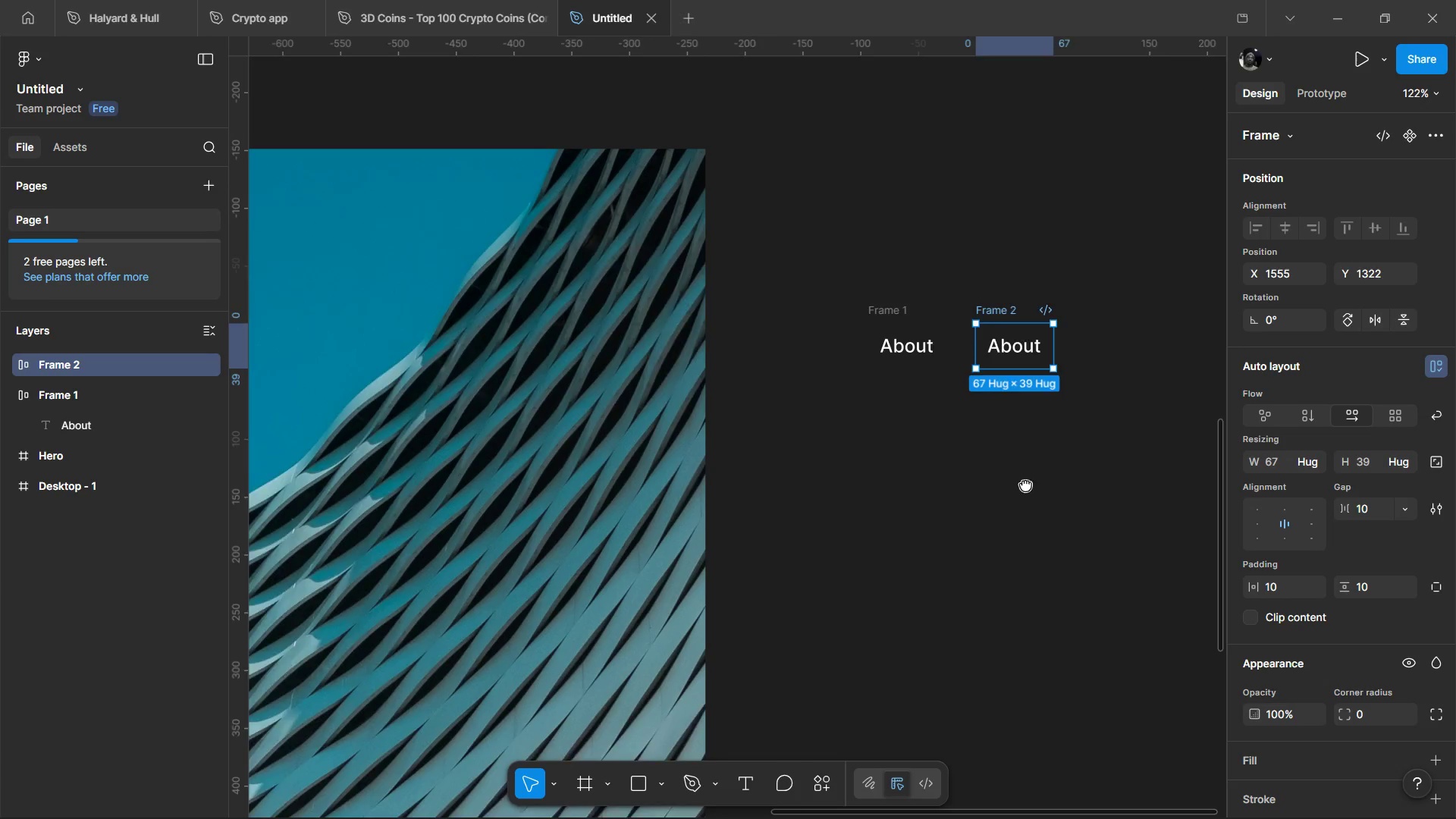 
hold_key(key=AltLeft, duration=1.44)
 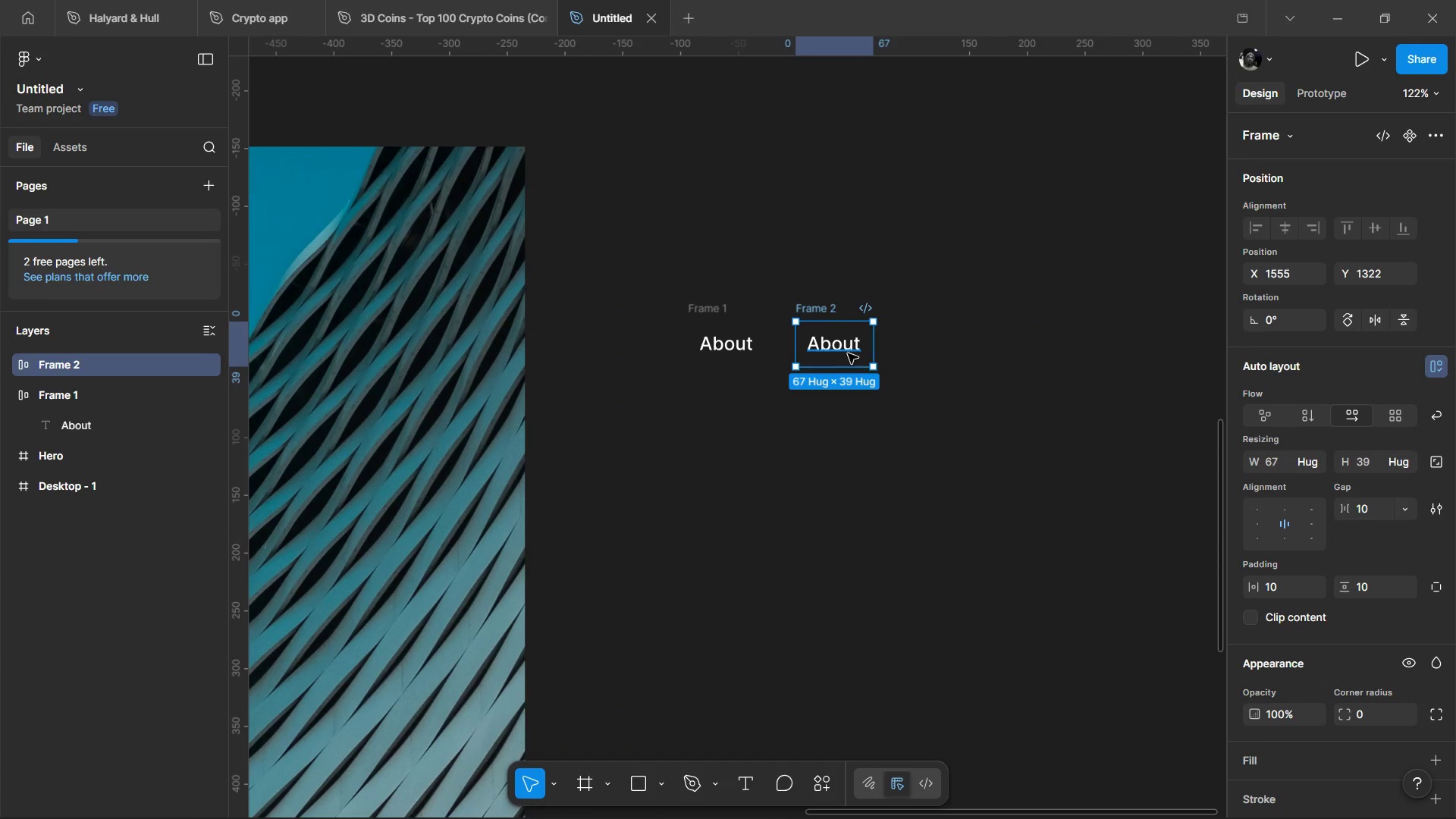 
hold_key(key=AltLeft, duration=1.53)
left_click_drag(start_coordinate=[848, 353], to_coordinate=[956, 350])
 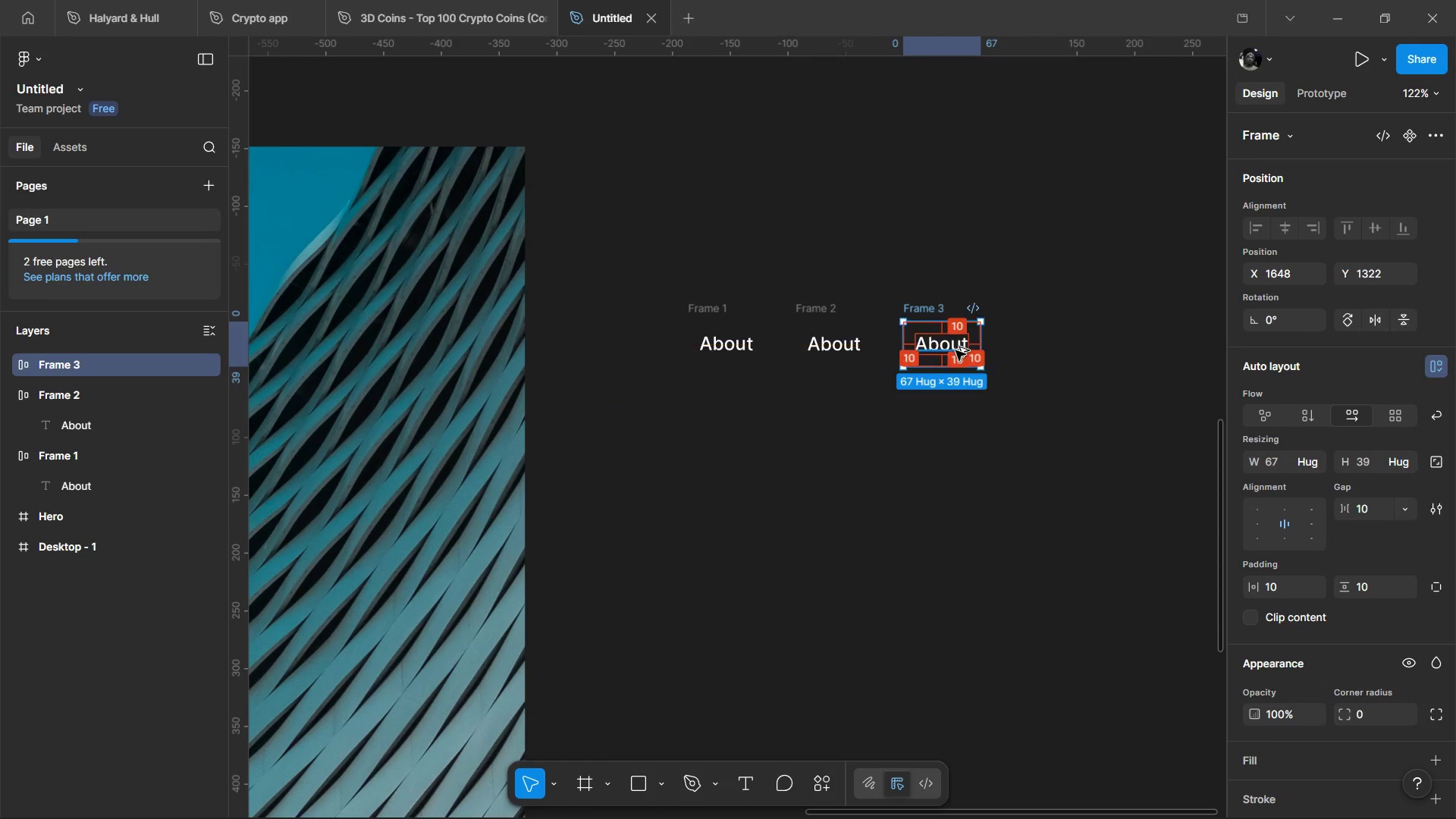 
key(Alt+AltLeft)
 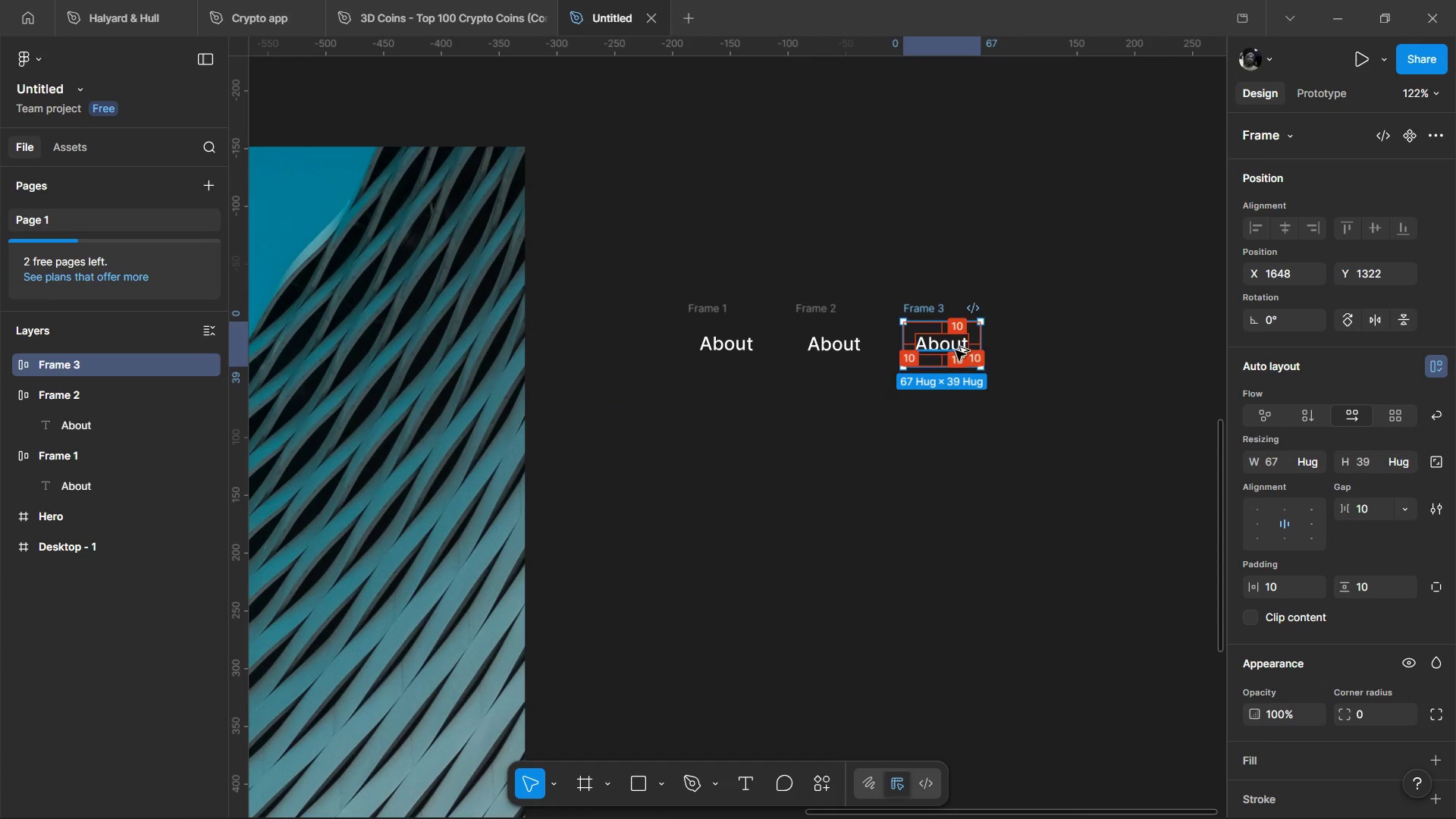 
key(Alt+AltLeft)
 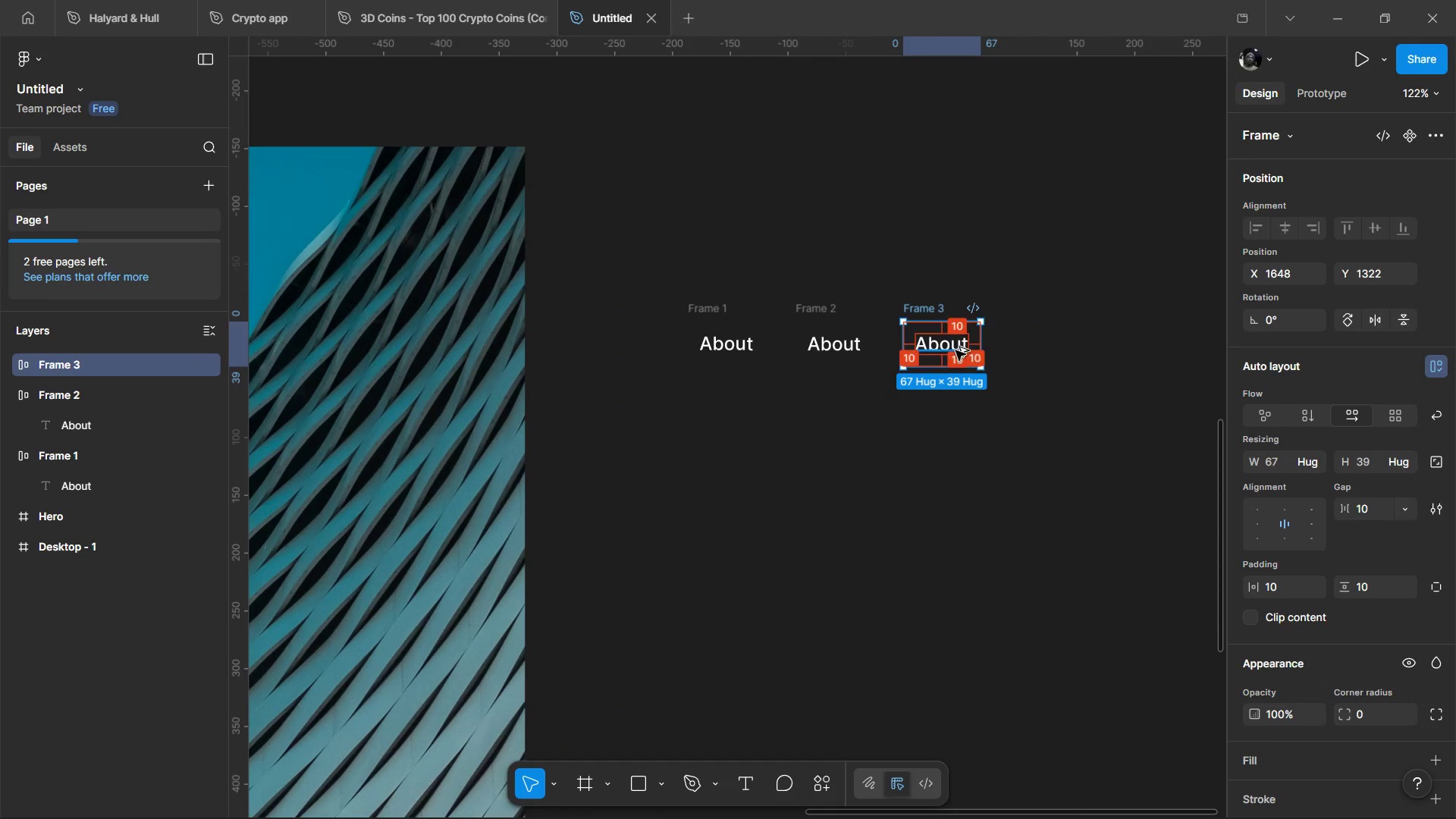 
key(Alt+AltLeft)
 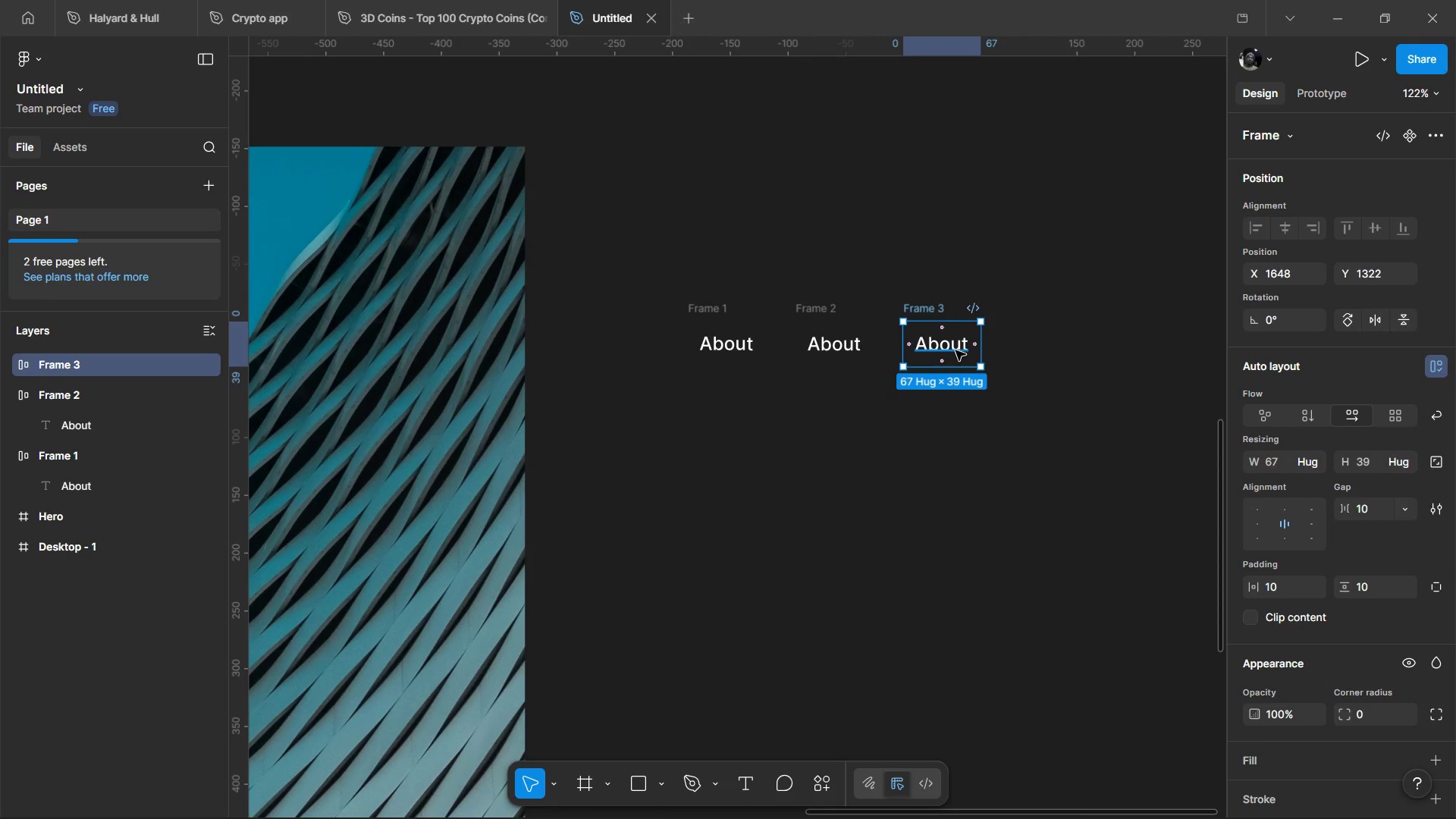 
wait(12.12)
 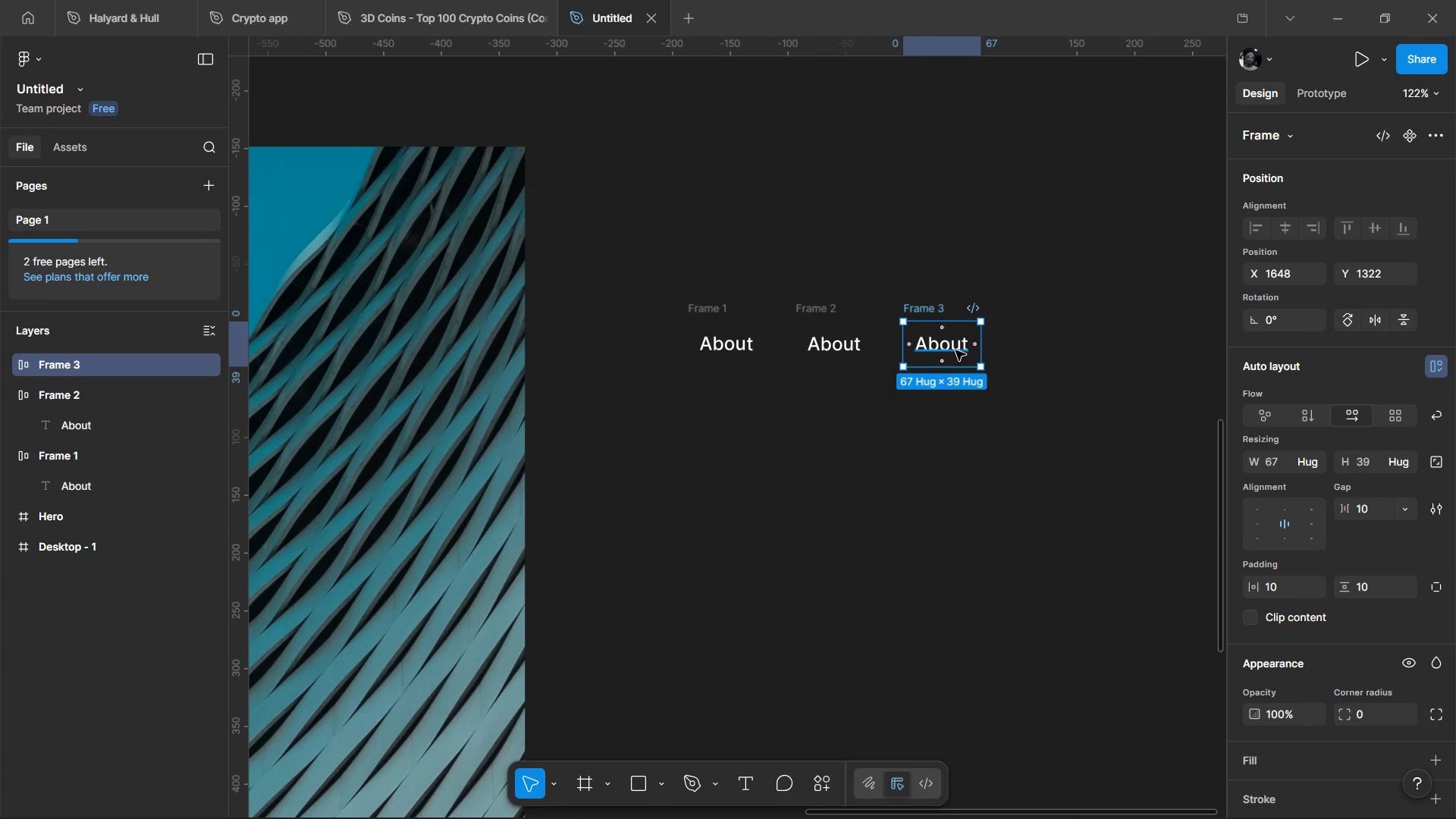 
left_click([902, 462])
 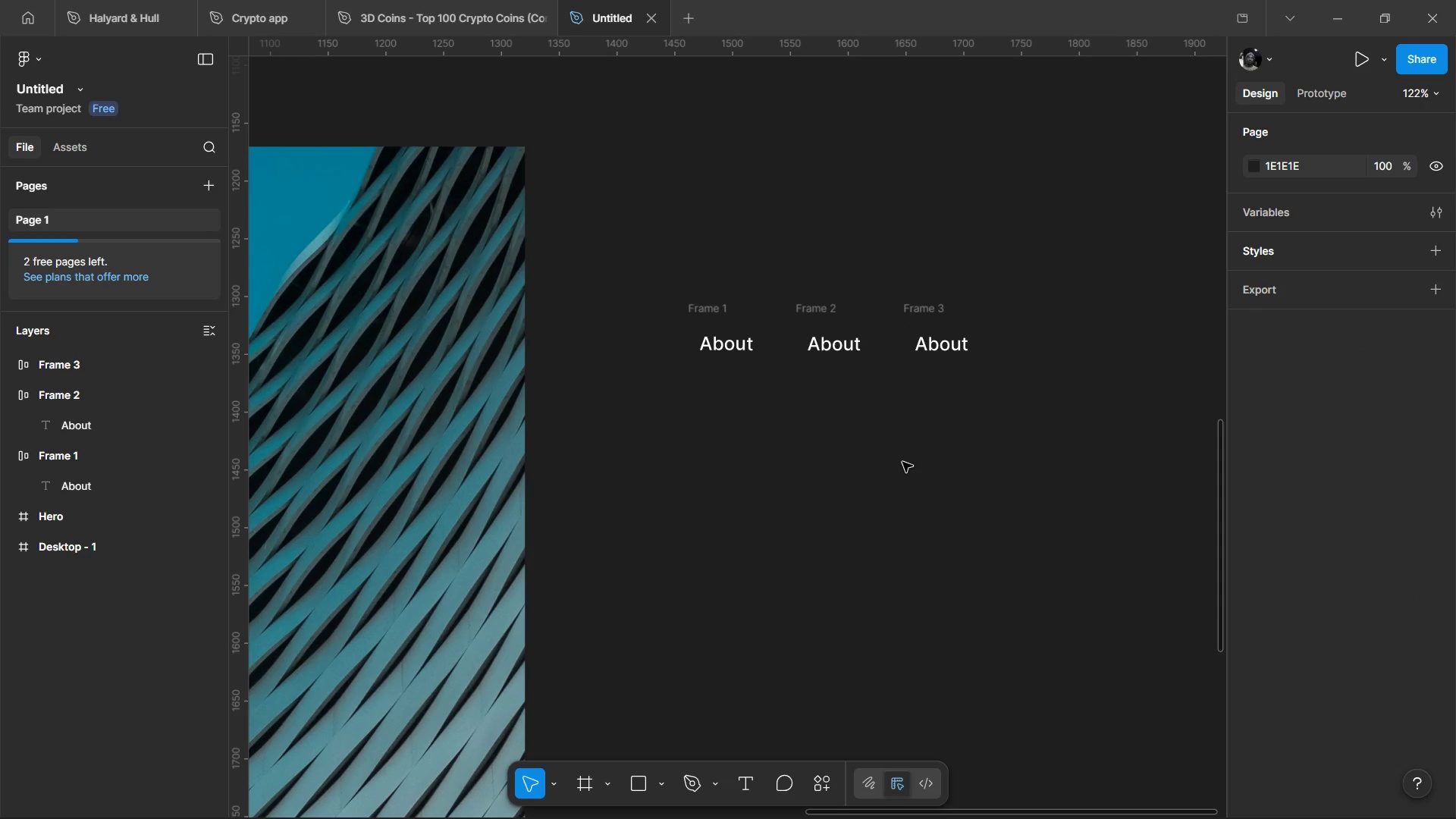 
wait(7.31)
 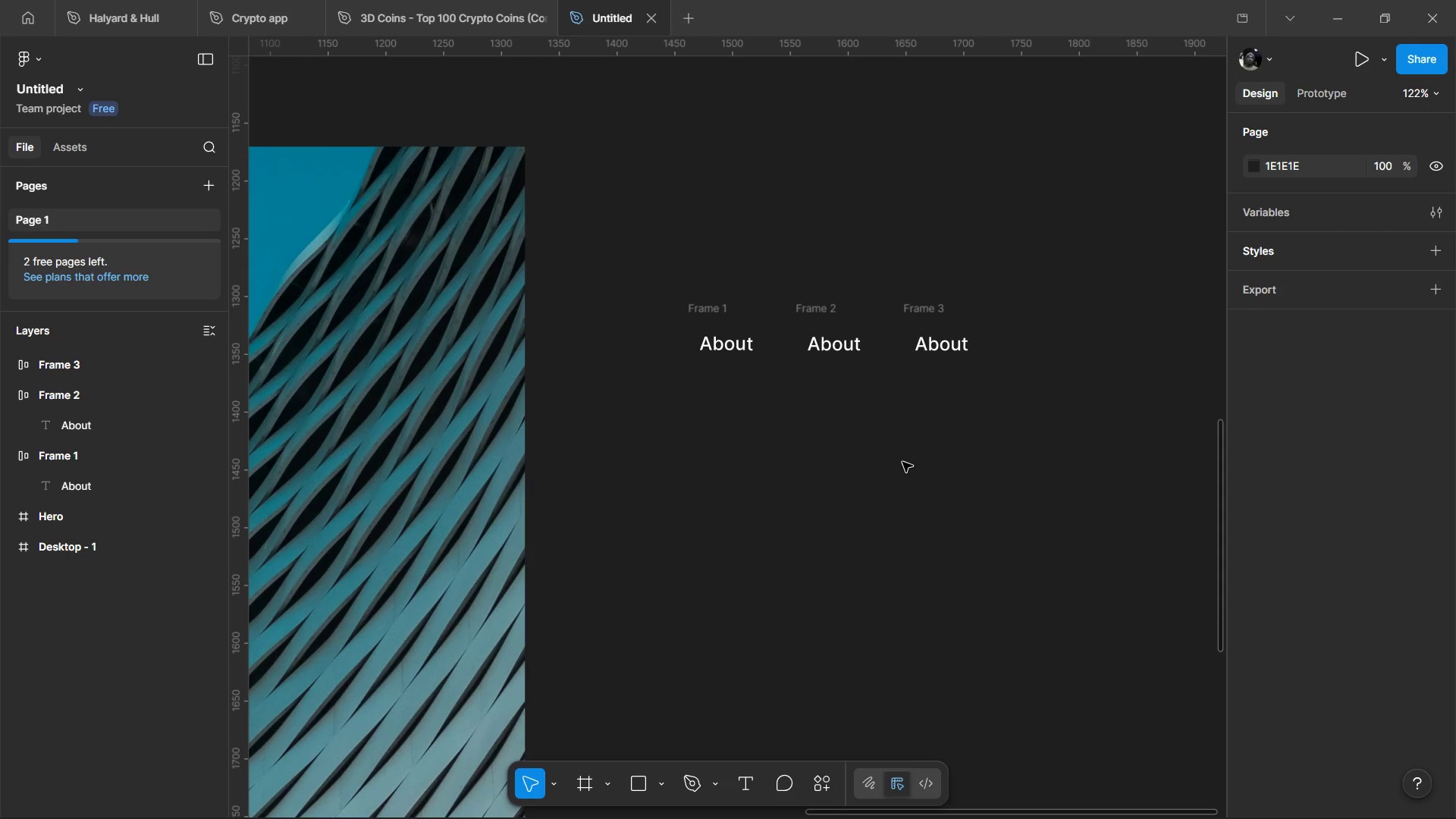 
hold_key(key=ControlLeft, duration=0.94)
scroll: coordinate [880, 465], scroll_direction: down, amount: 1.0
 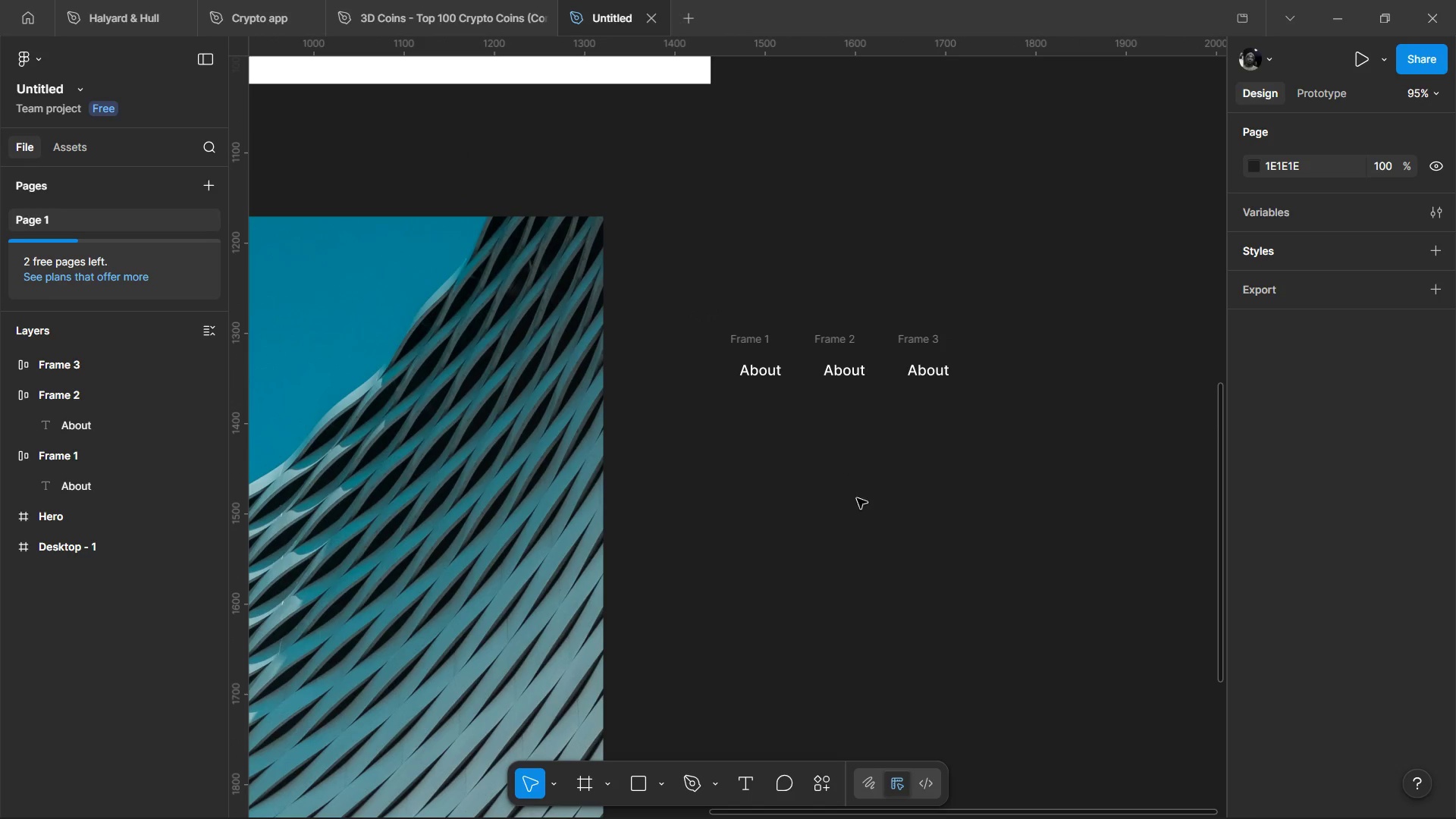 
hold_key(key=ControlLeft, duration=0.88)
scroll: coordinate [861, 537], scroll_direction: down, amount: 5.0
 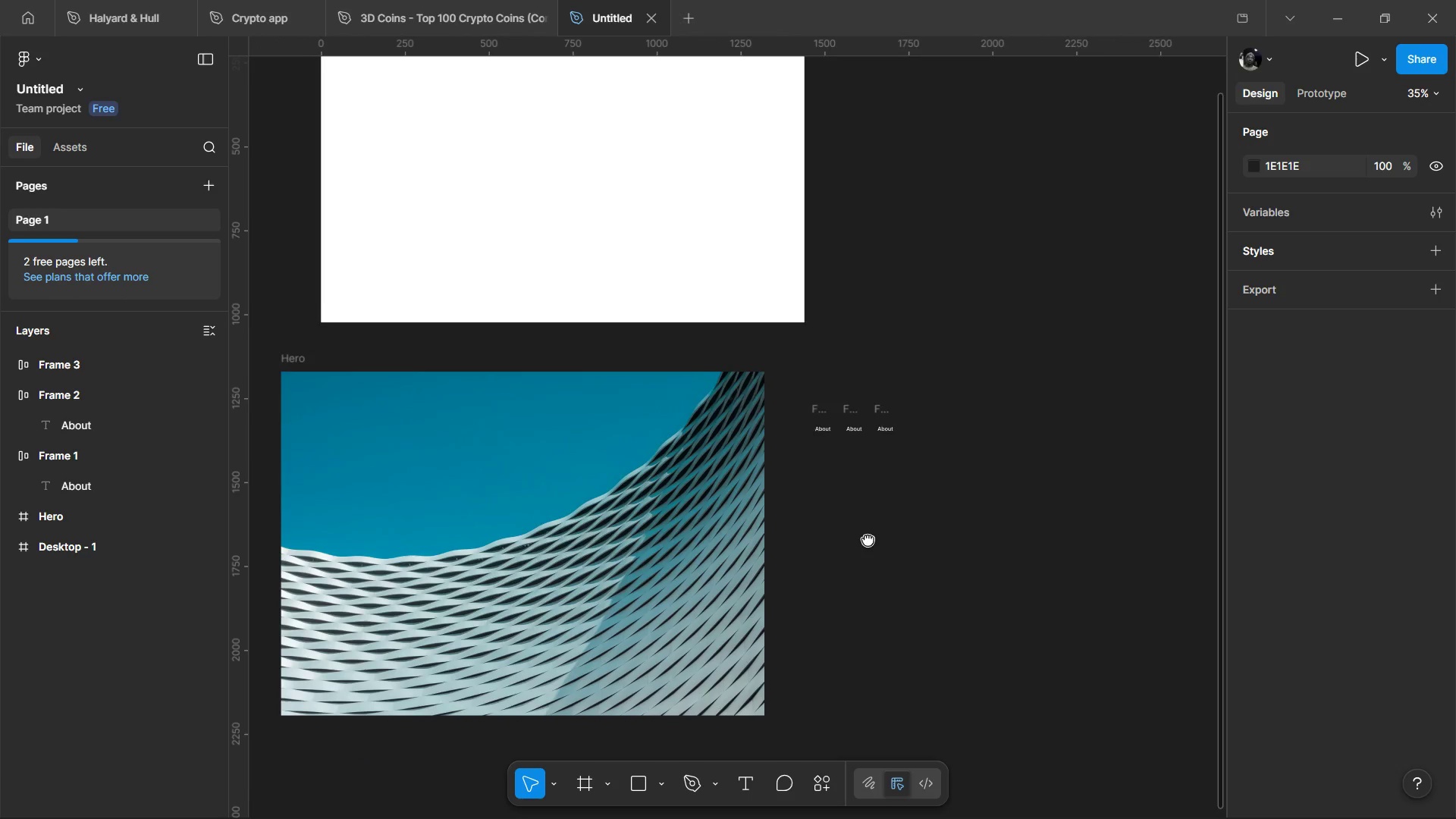 
hold_key(key=ControlLeft, duration=1.55)
 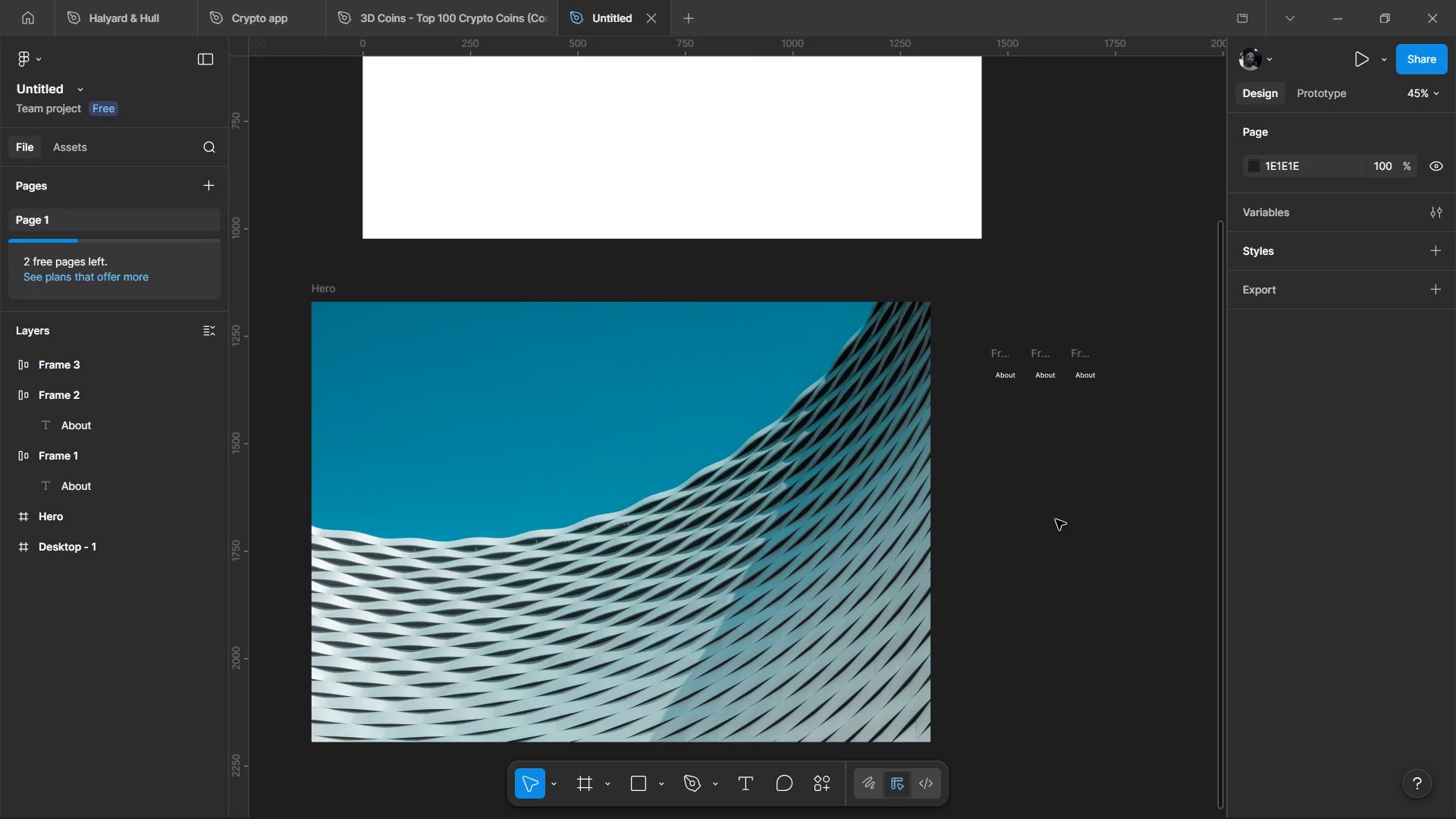 
hold_key(key=ControlLeft, duration=1.53)
 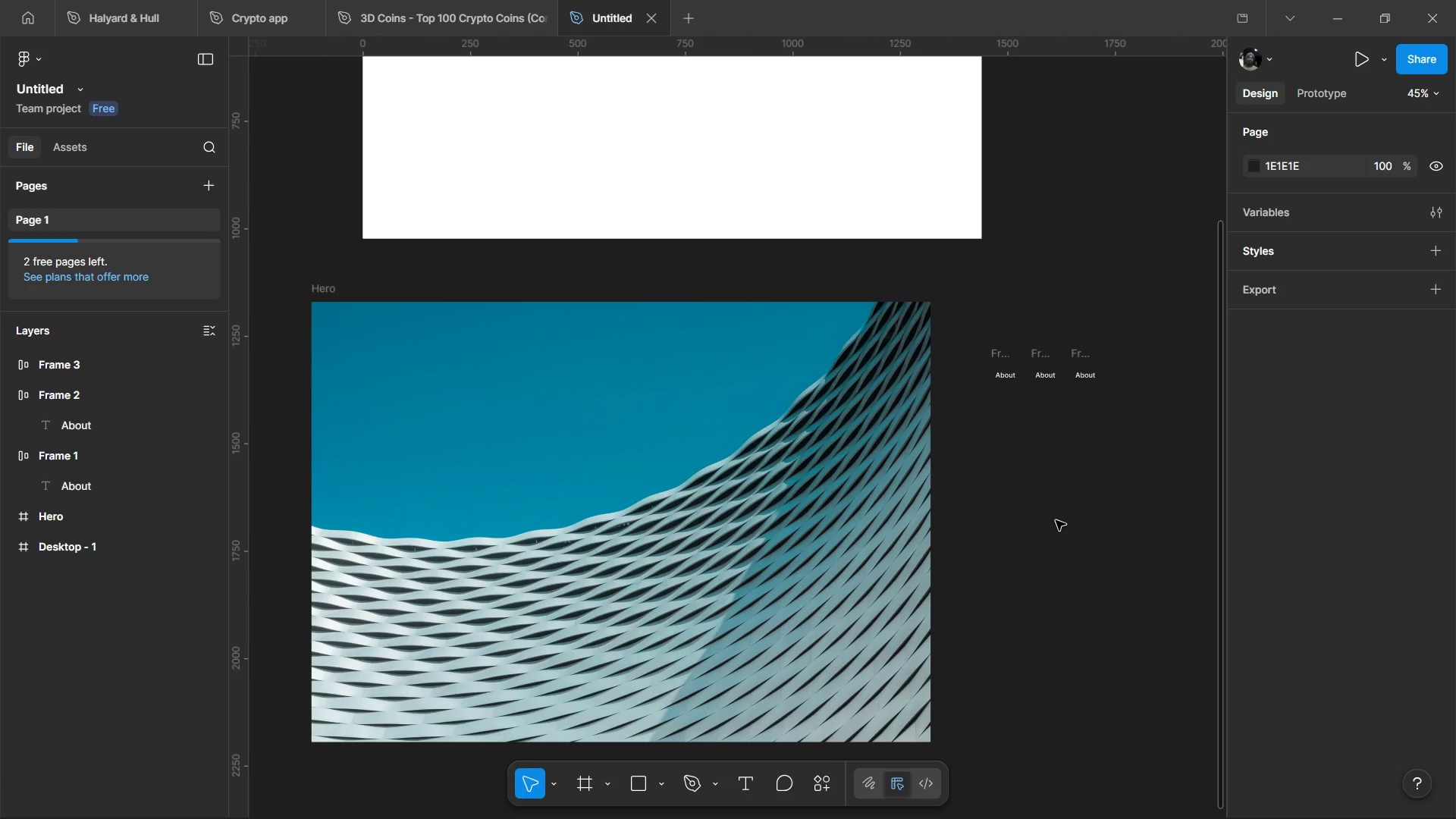 
scroll: coordinate [1056, 519], scroll_direction: up, amount: 1.0
 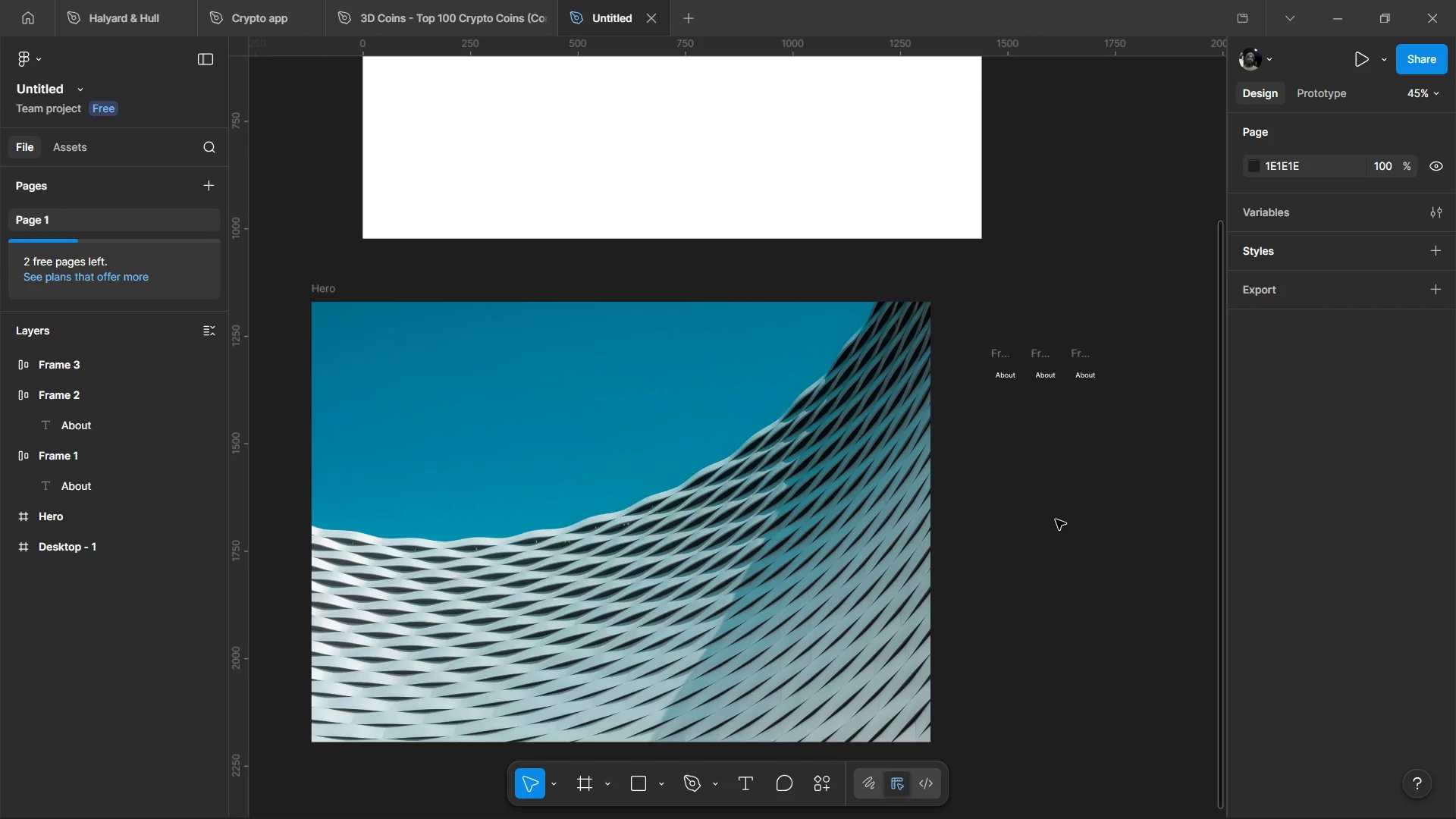 
hold_key(key=ControlLeft, duration=1.23)
 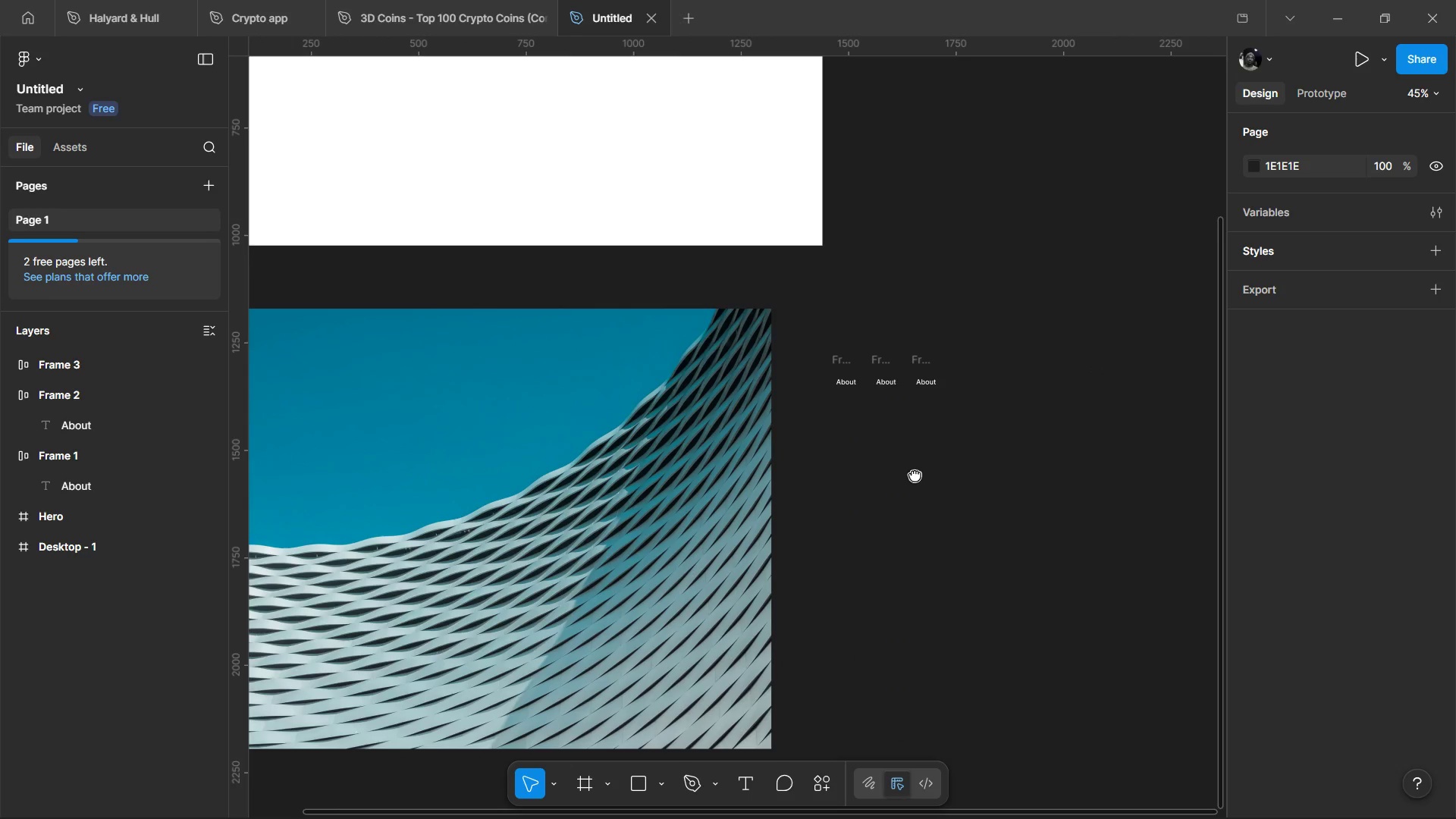 
middle_click([915, 475])
 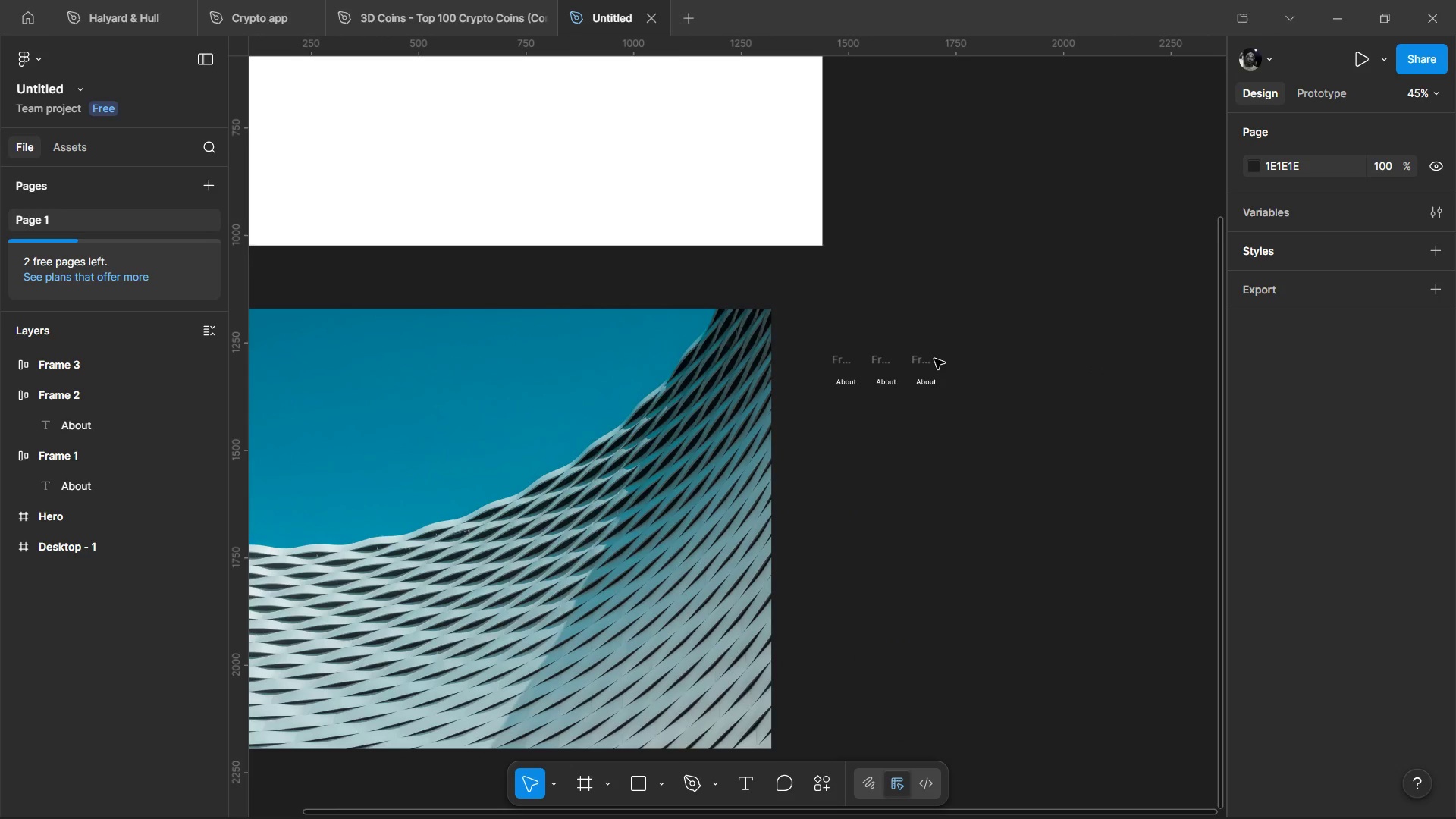 
left_click([927, 360])
 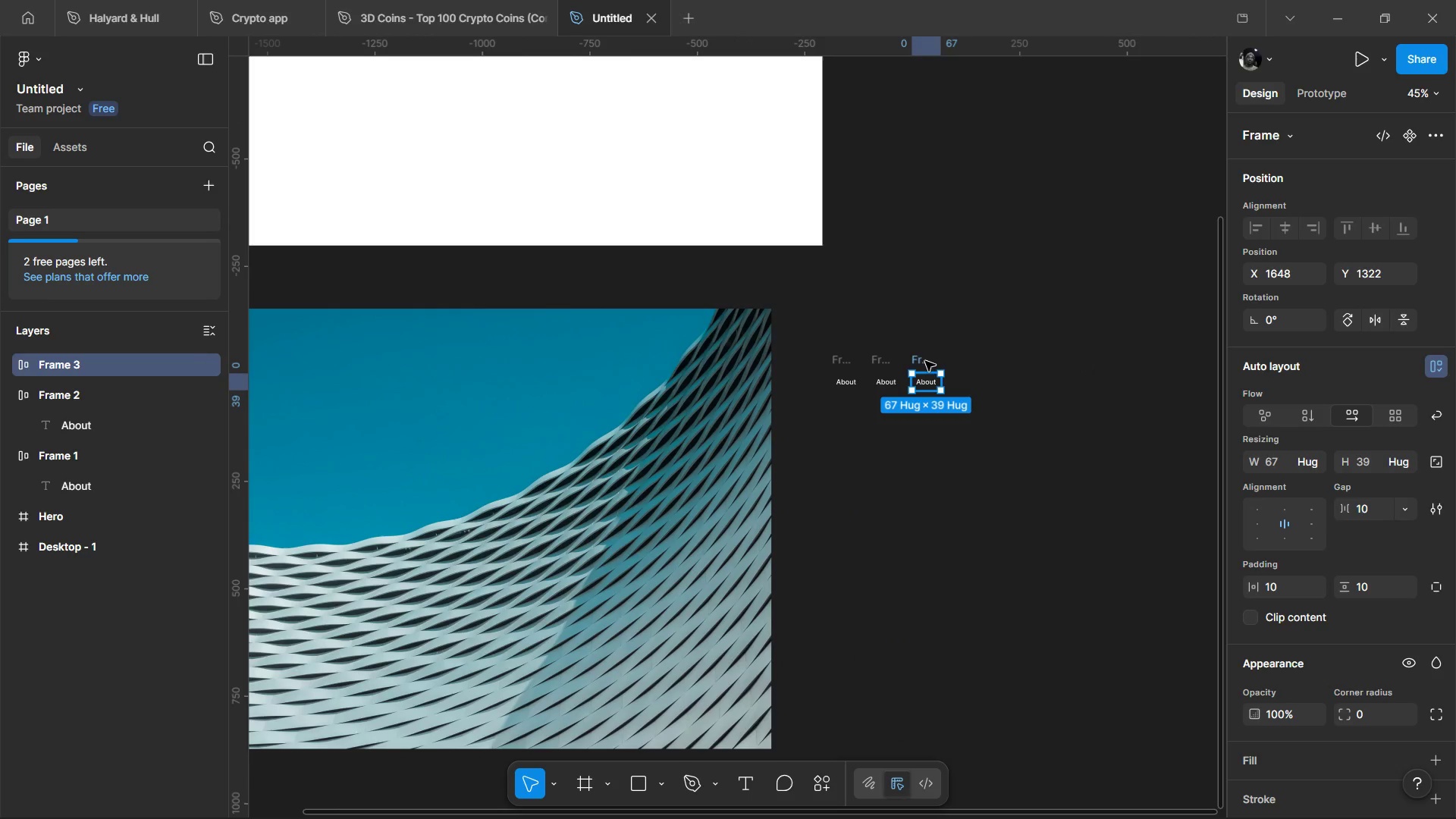 
hold_key(key=AltLeft, duration=1.52)
 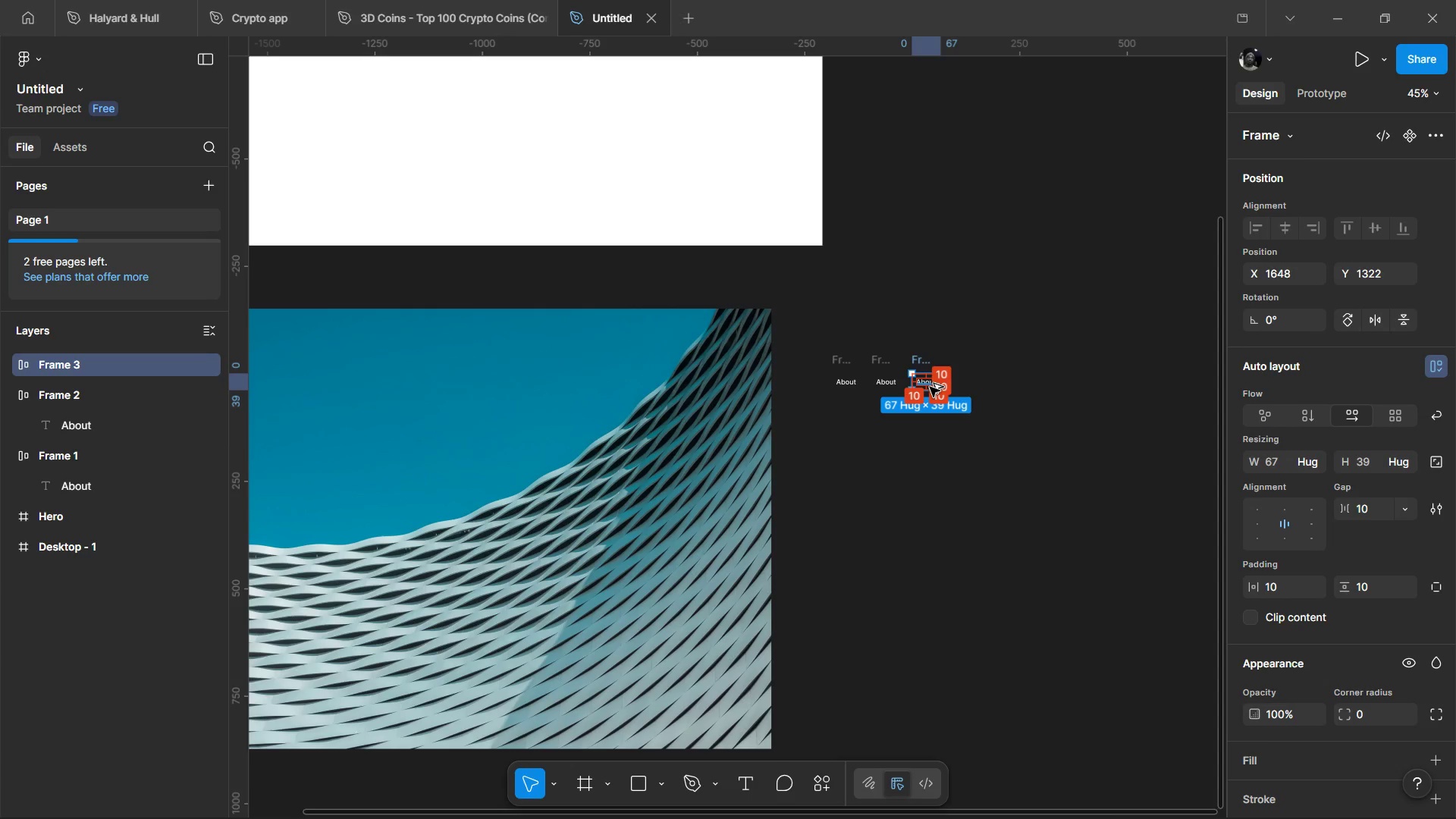 
hold_key(key=AltLeft, duration=1.5)
left_click_drag(start_coordinate=[930, 387], to_coordinate=[987, 384])
 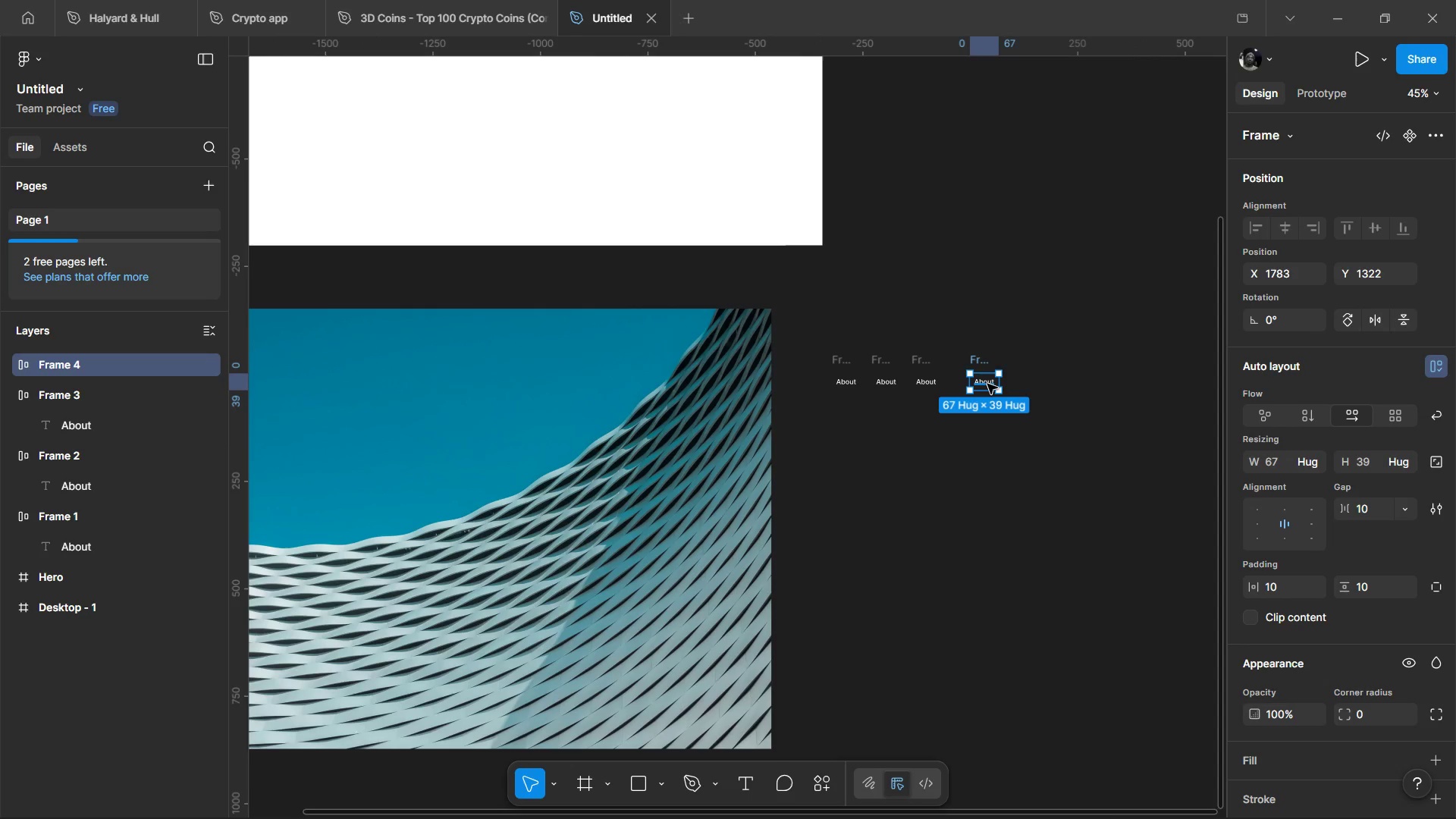 
hold_key(key=AltLeft, duration=1.5)
 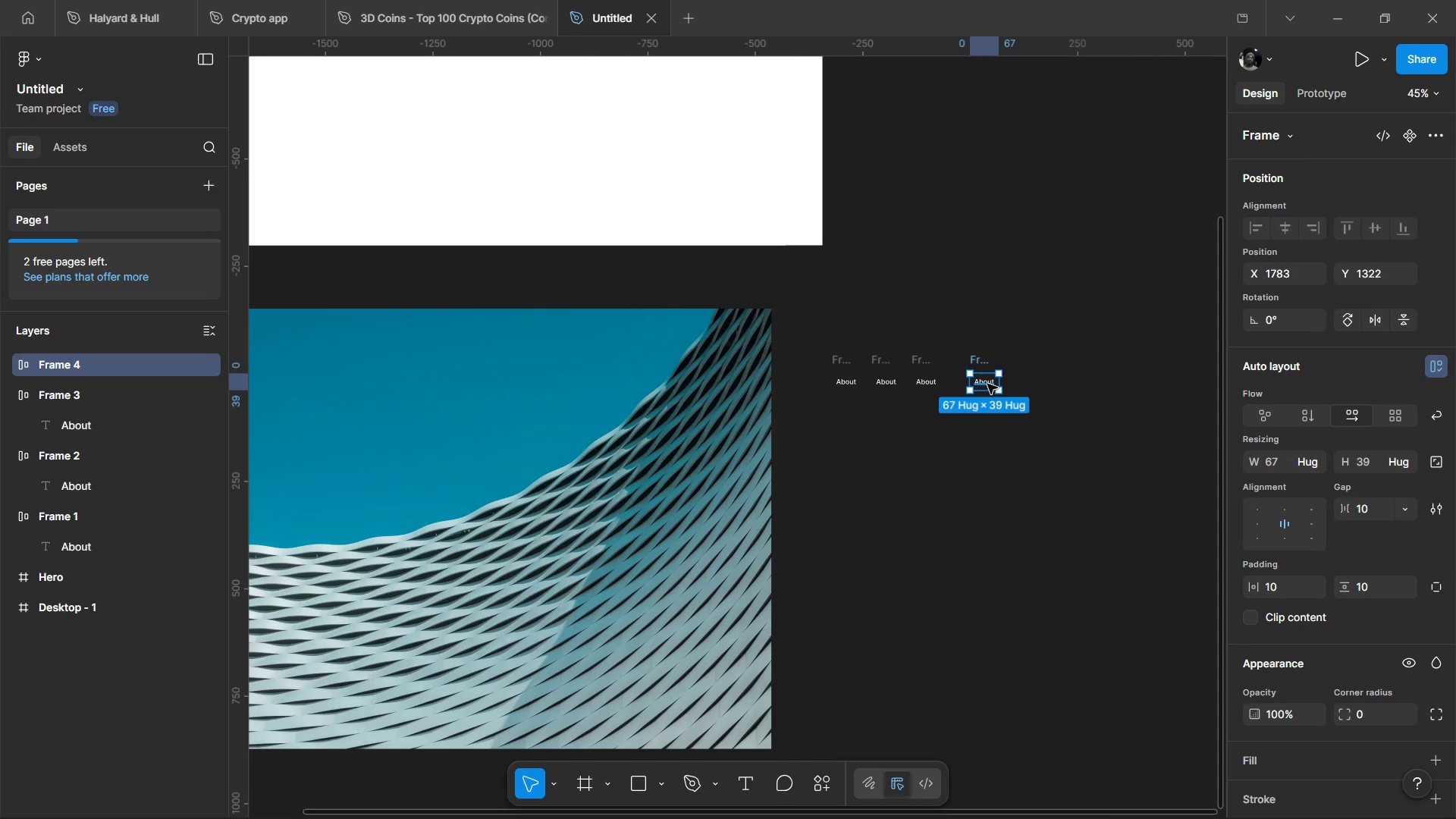 
hold_key(key=AltLeft, duration=0.33)
 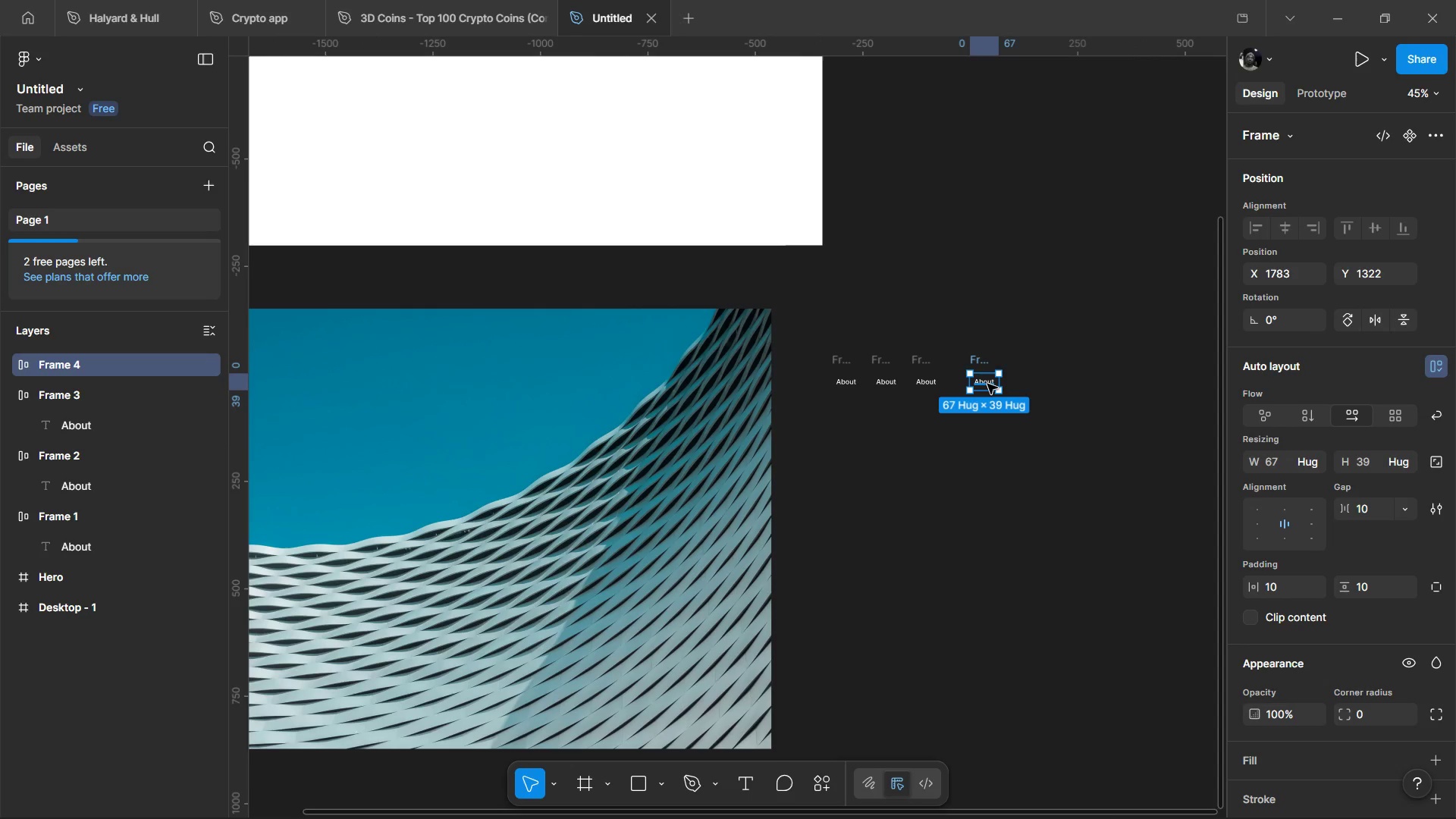 
key(Delete)
 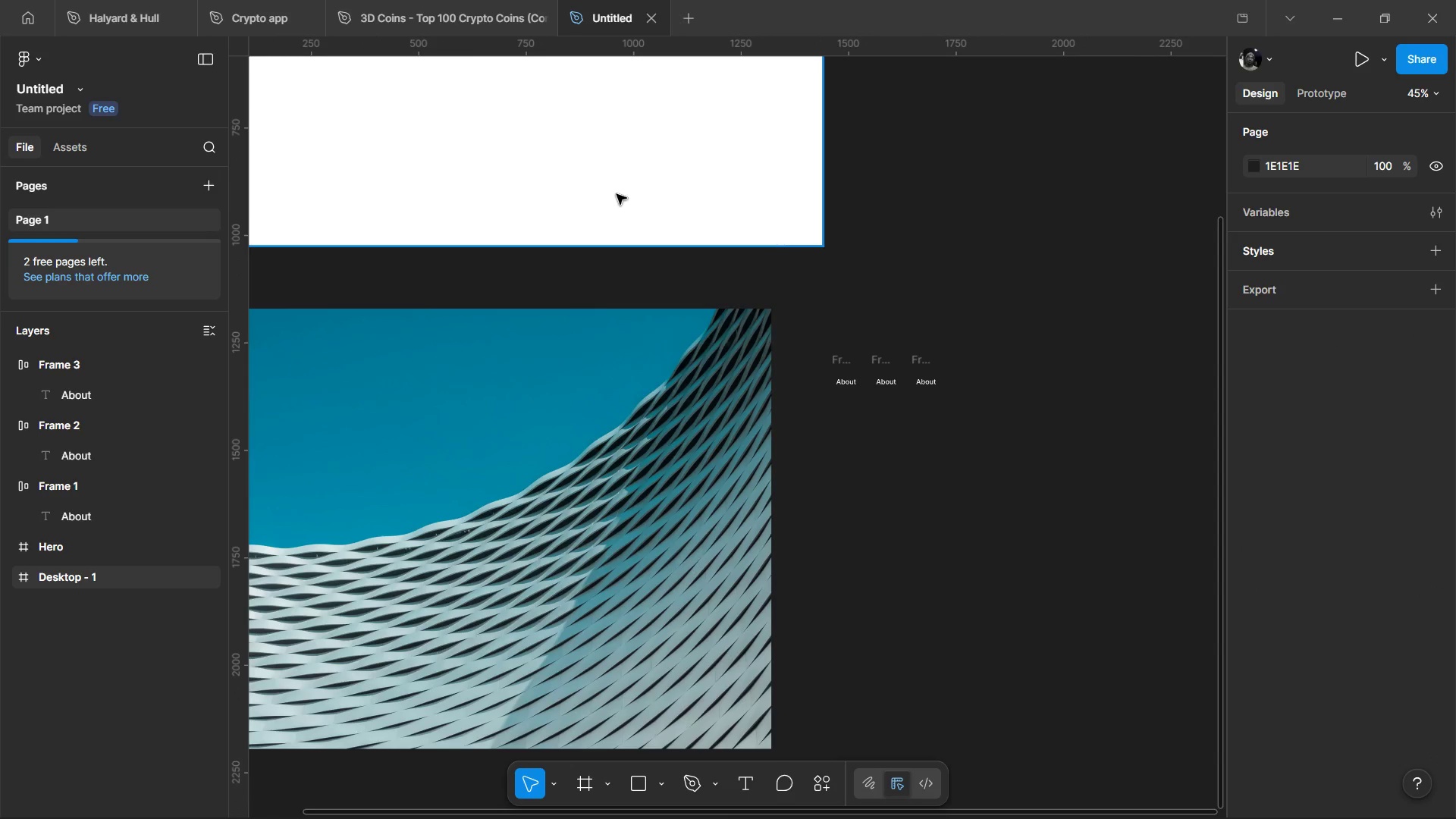 
wait(8.03)
 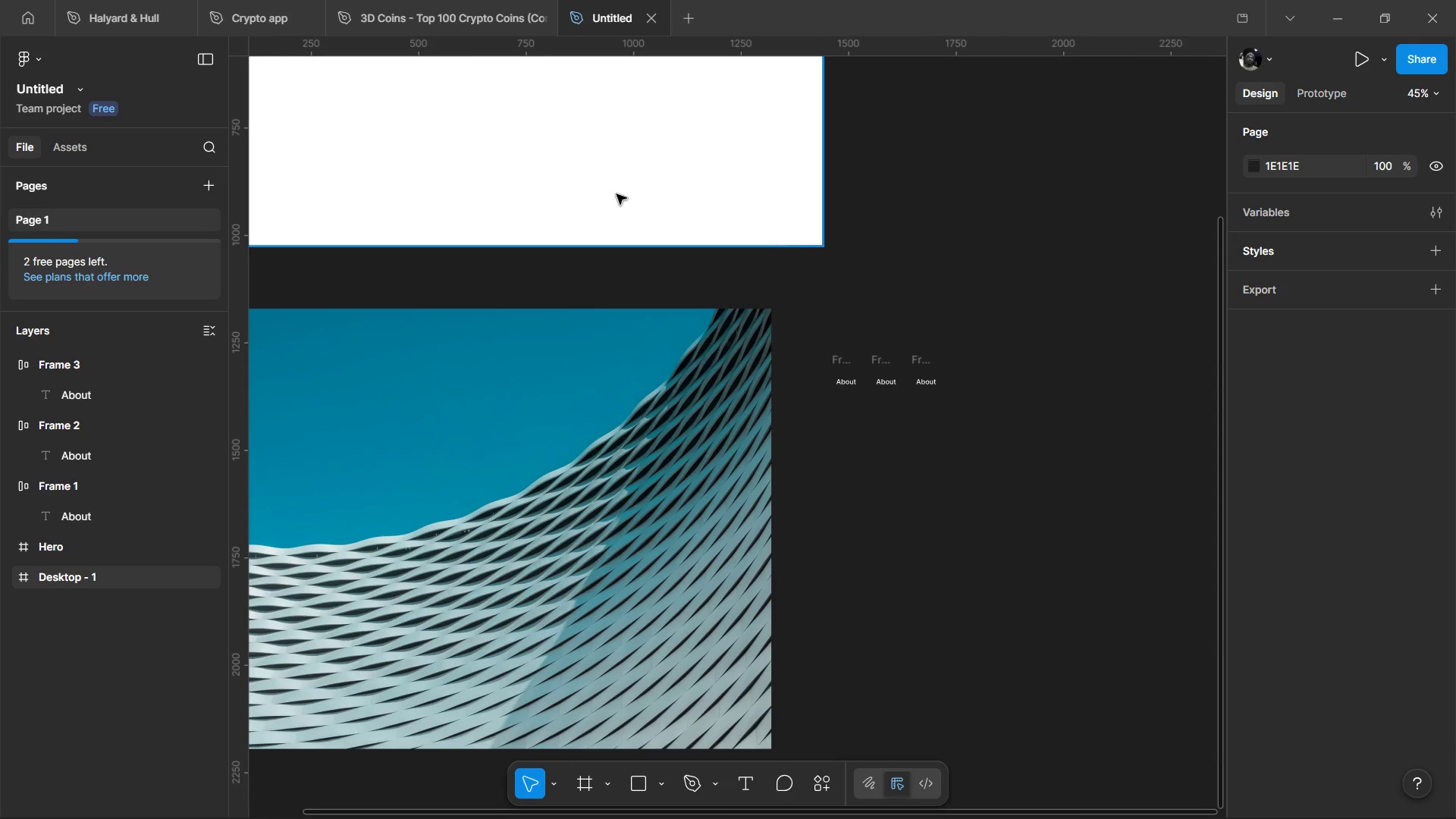 
hold_key(key=ControlLeft, duration=1.53)
scroll: coordinate [915, 423], scroll_direction: up, amount: 7.0
 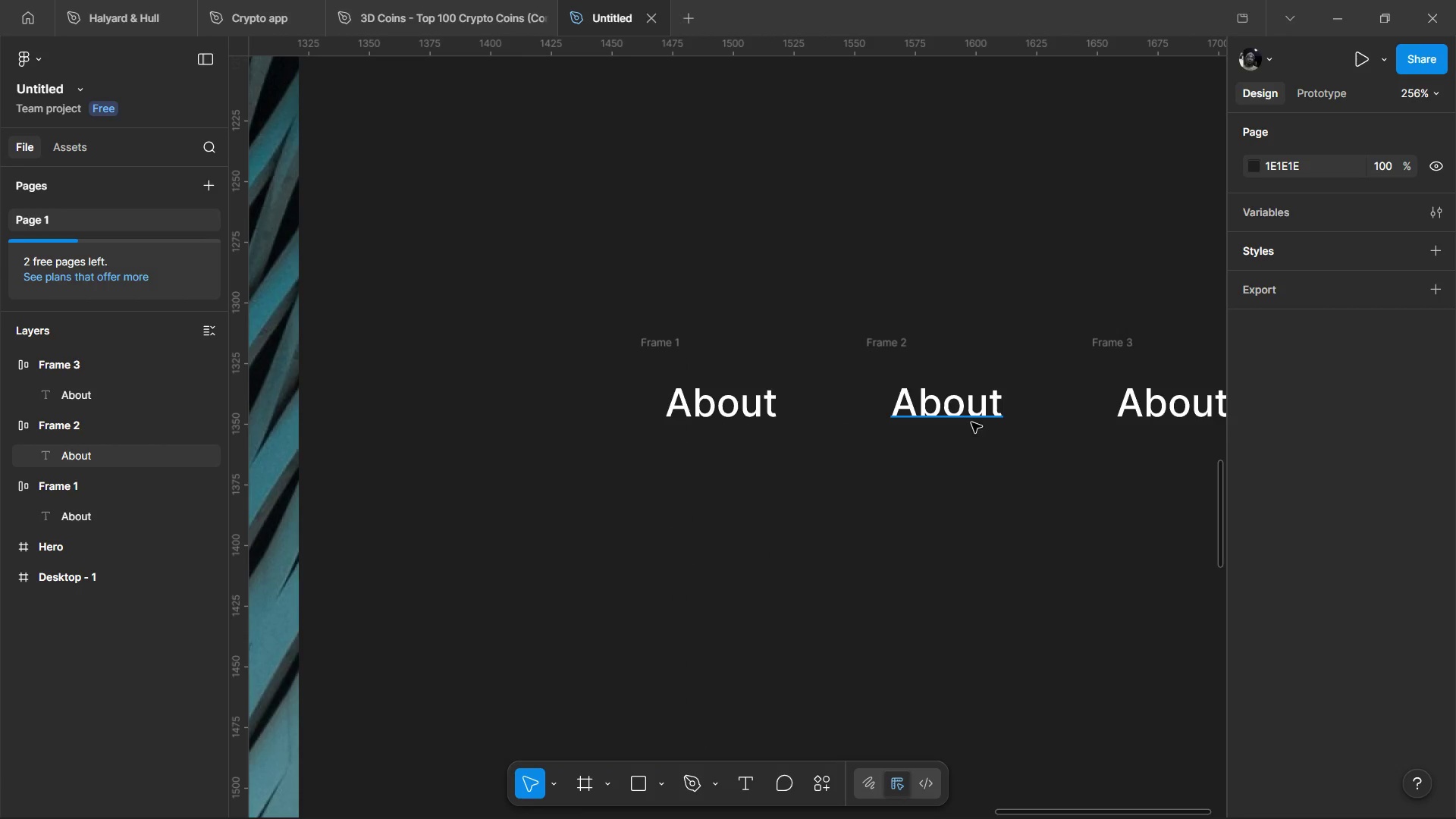 
left_click([972, 417])
 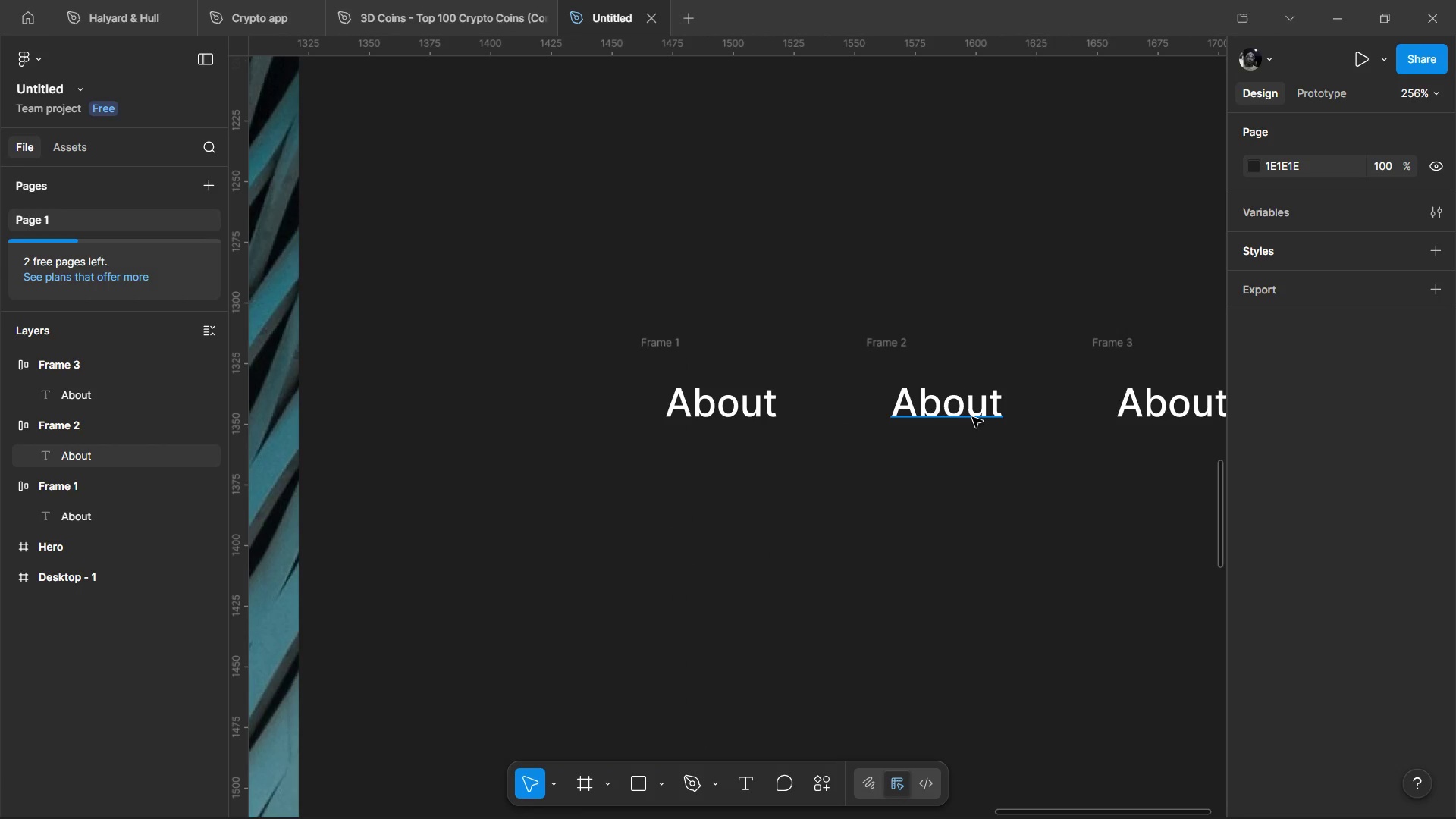 
hold_key(key=ControlLeft, duration=0.64)
double_click([972, 417])
 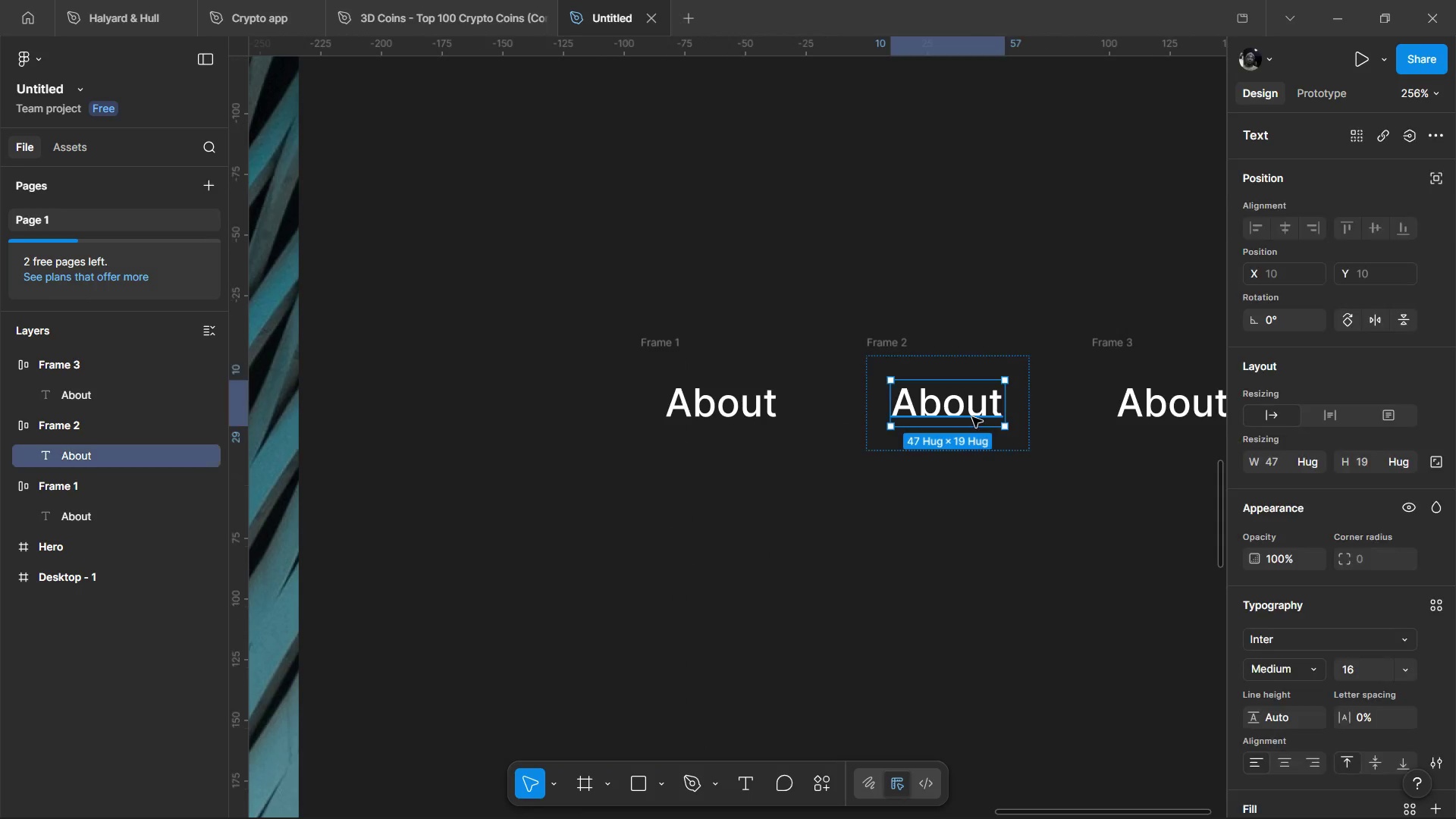 
triple_click([972, 417])
 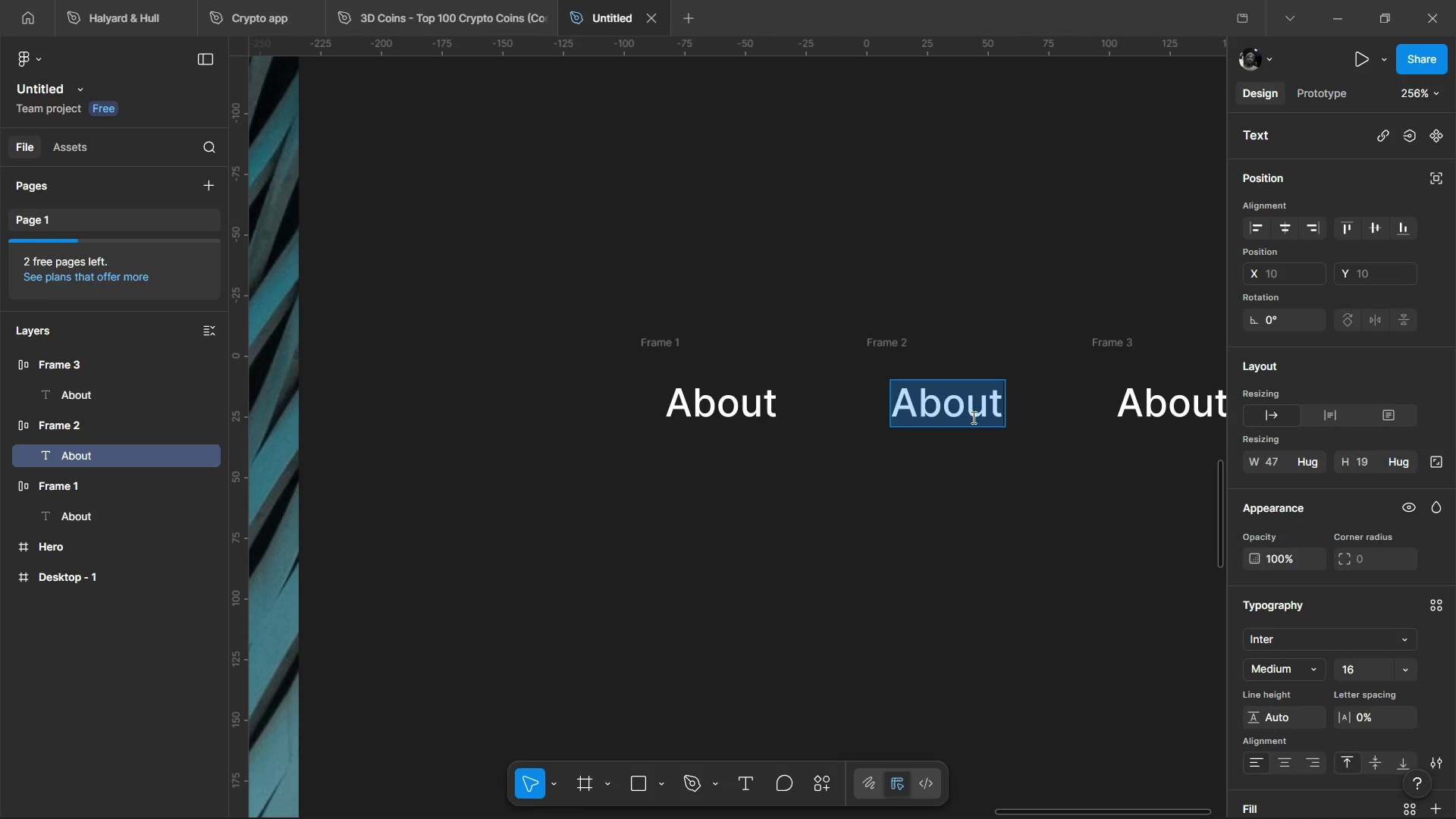 
type(Project)
 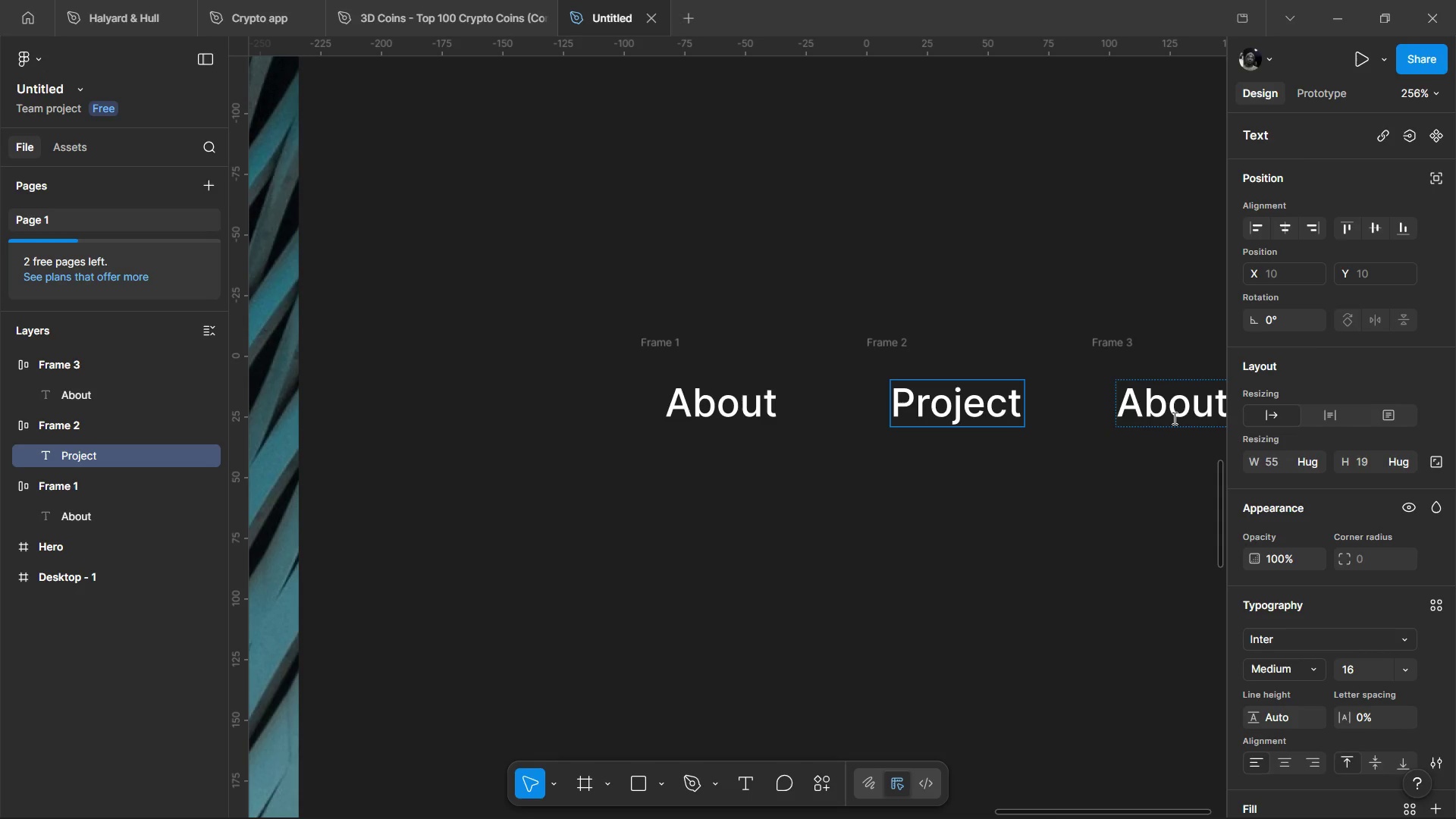 
double_click([1175, 417])
 